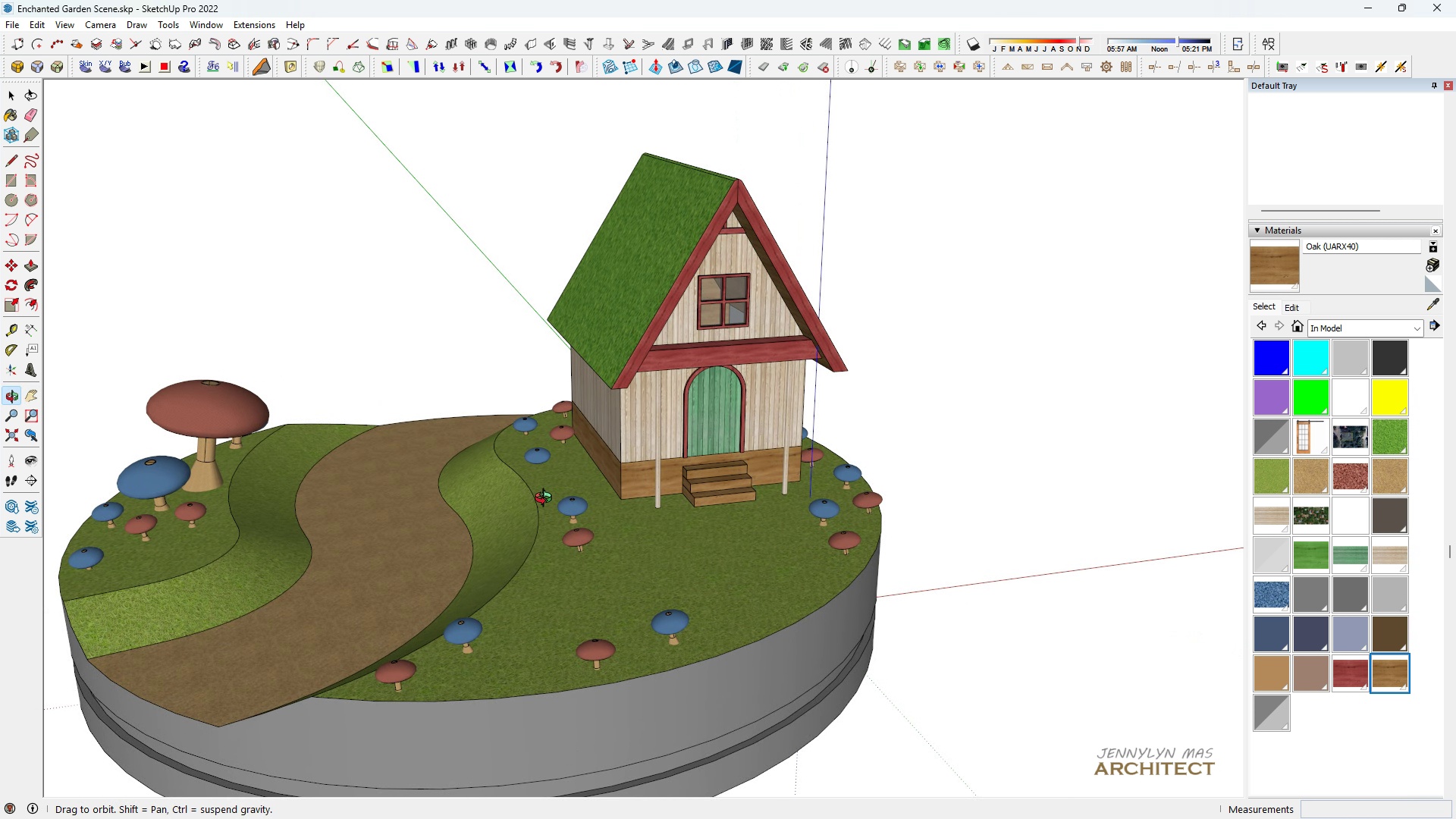 
scroll: coordinate [582, 516], scroll_direction: up, amount: 3.0
 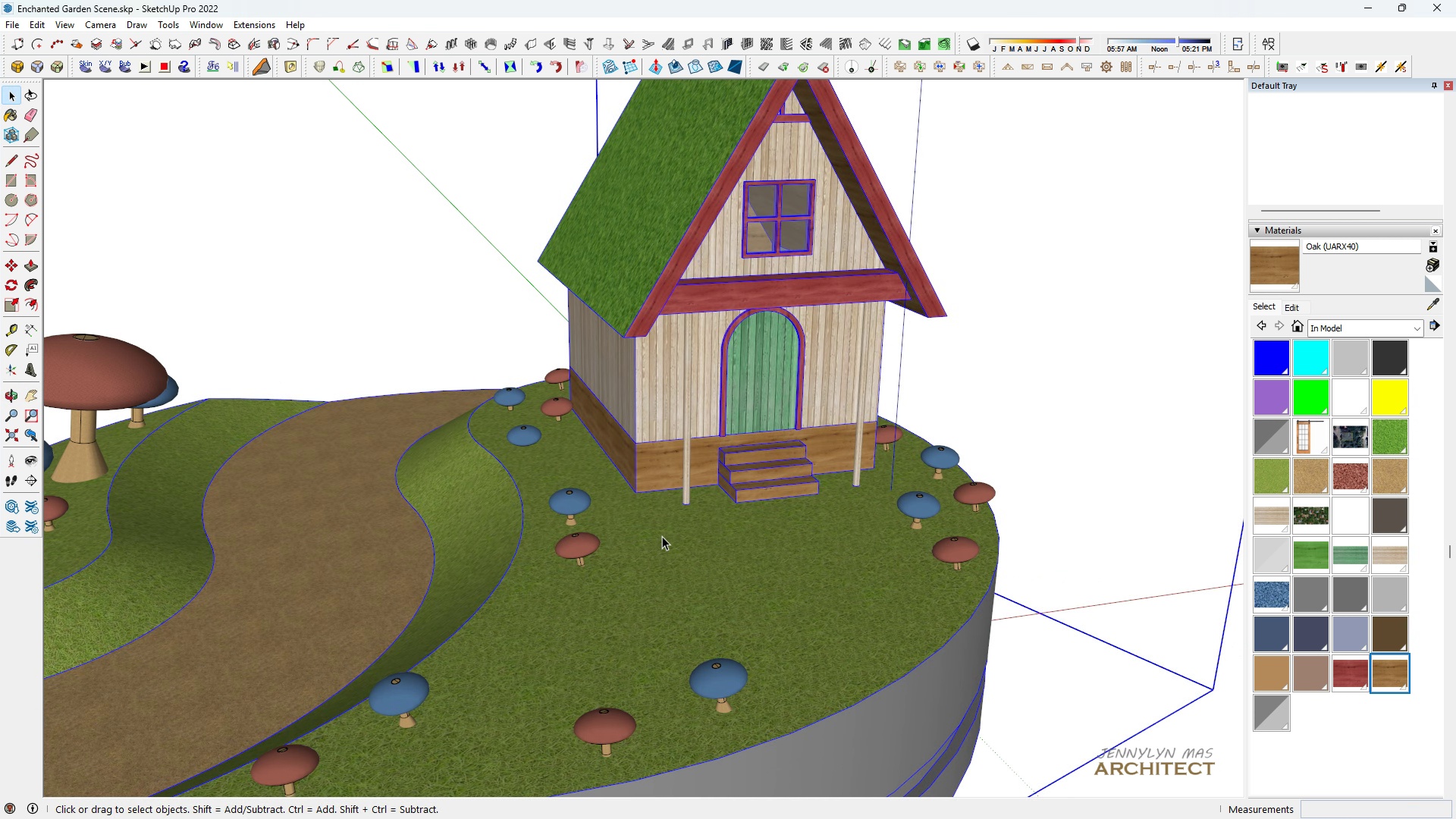 
double_click([662, 536])
 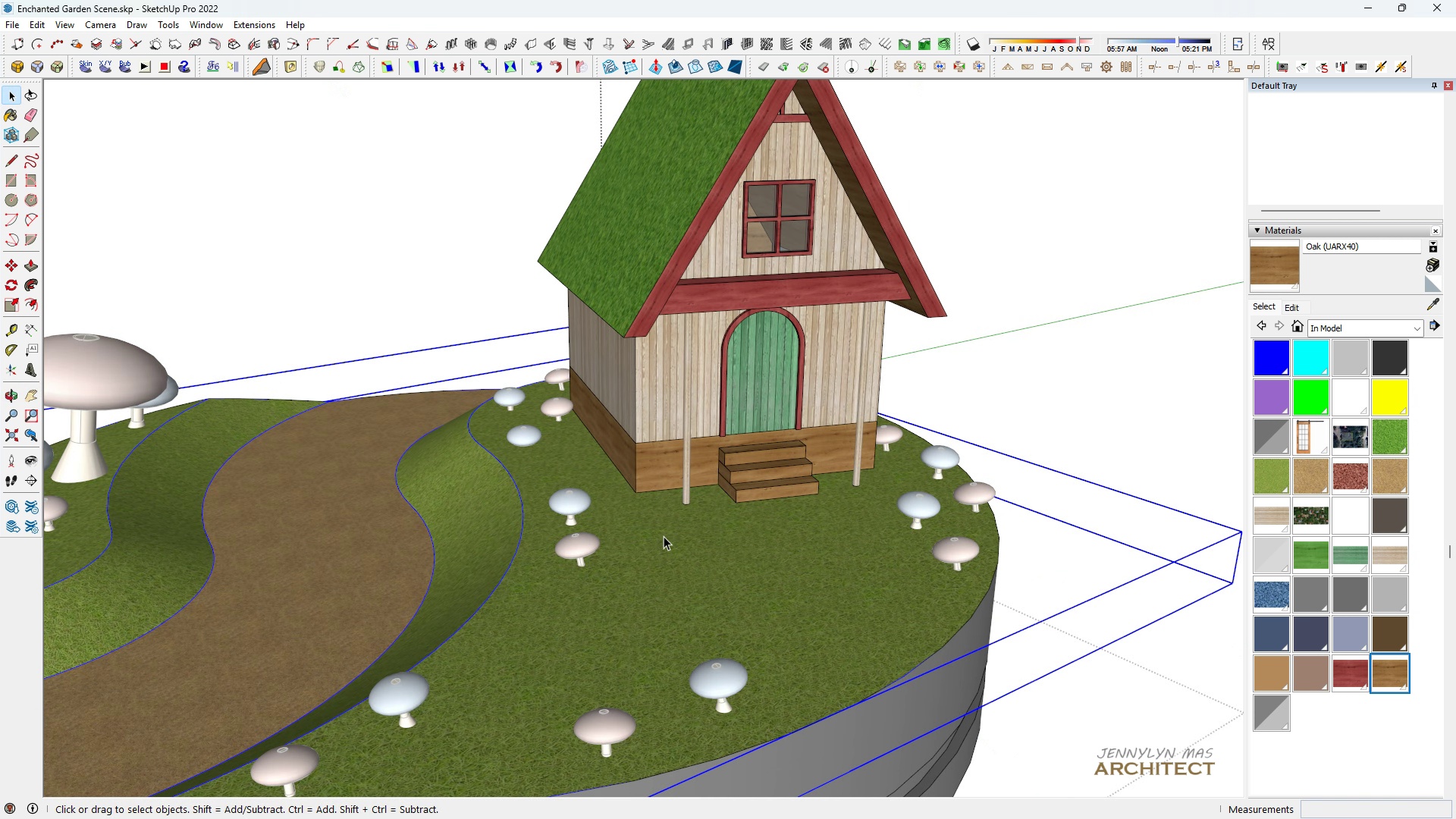 
triple_click([664, 536])
 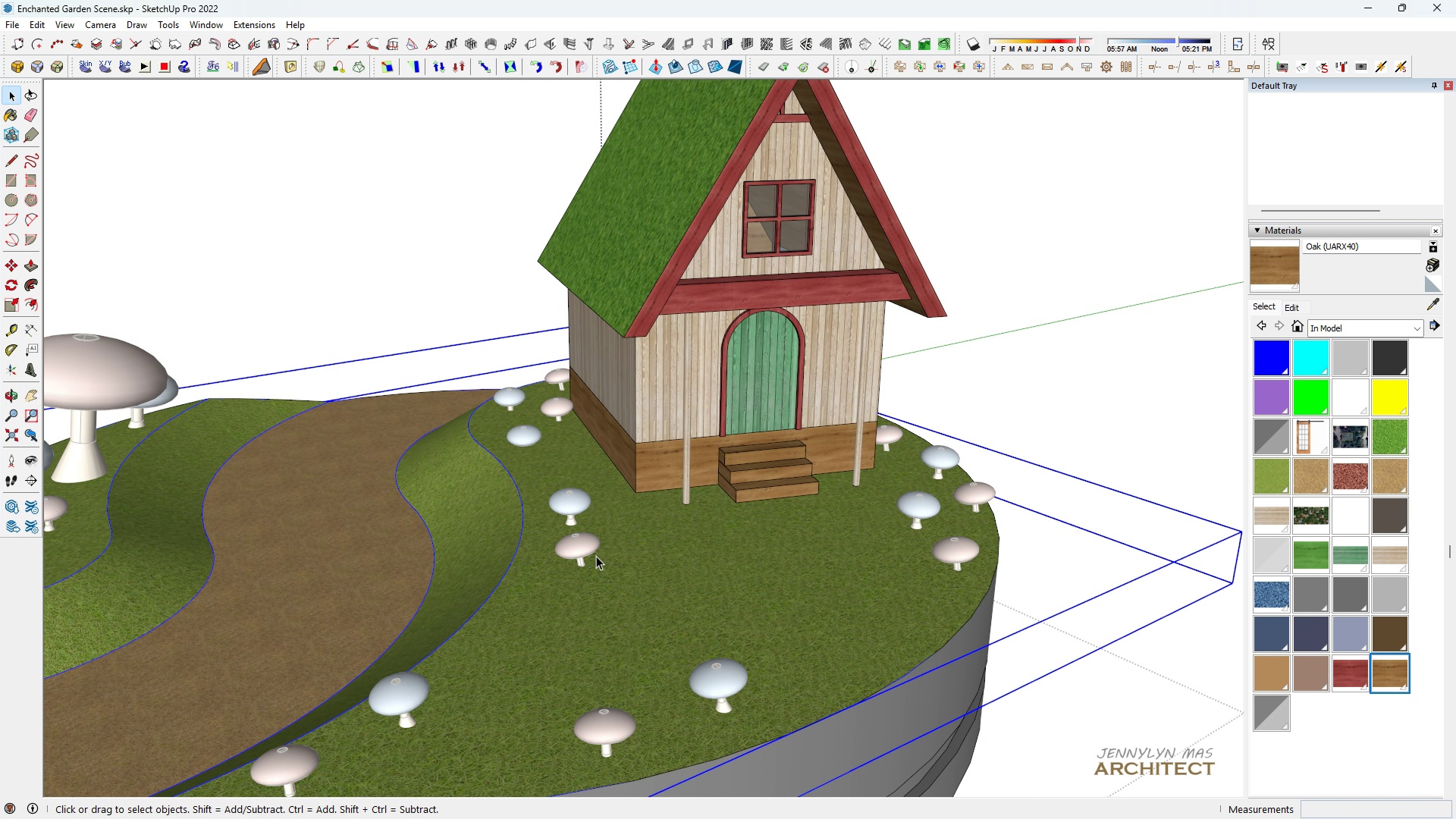 
scroll: coordinate [581, 539], scroll_direction: up, amount: 1.0
 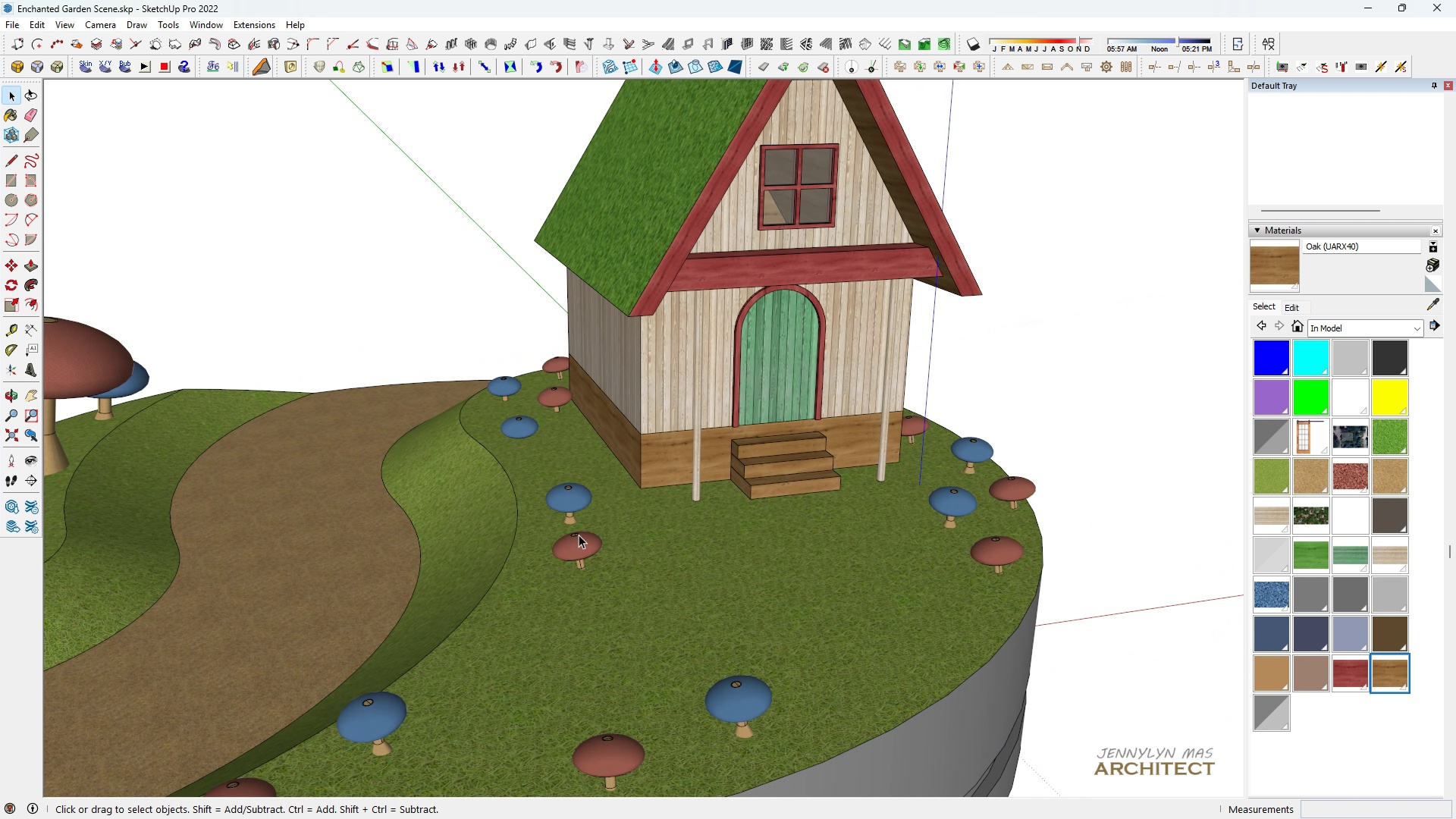 
key(Escape)
 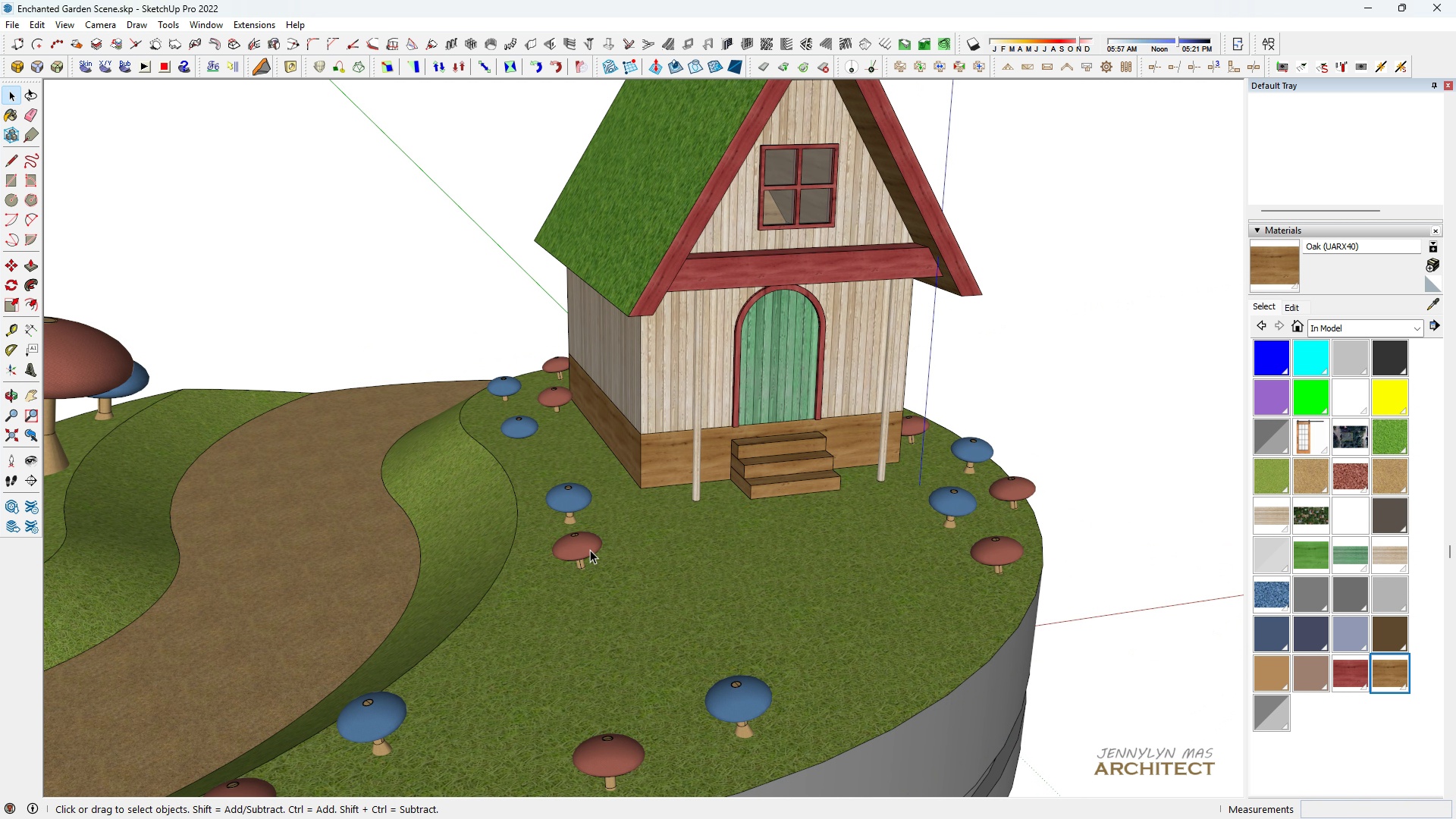 
left_click([590, 548])
 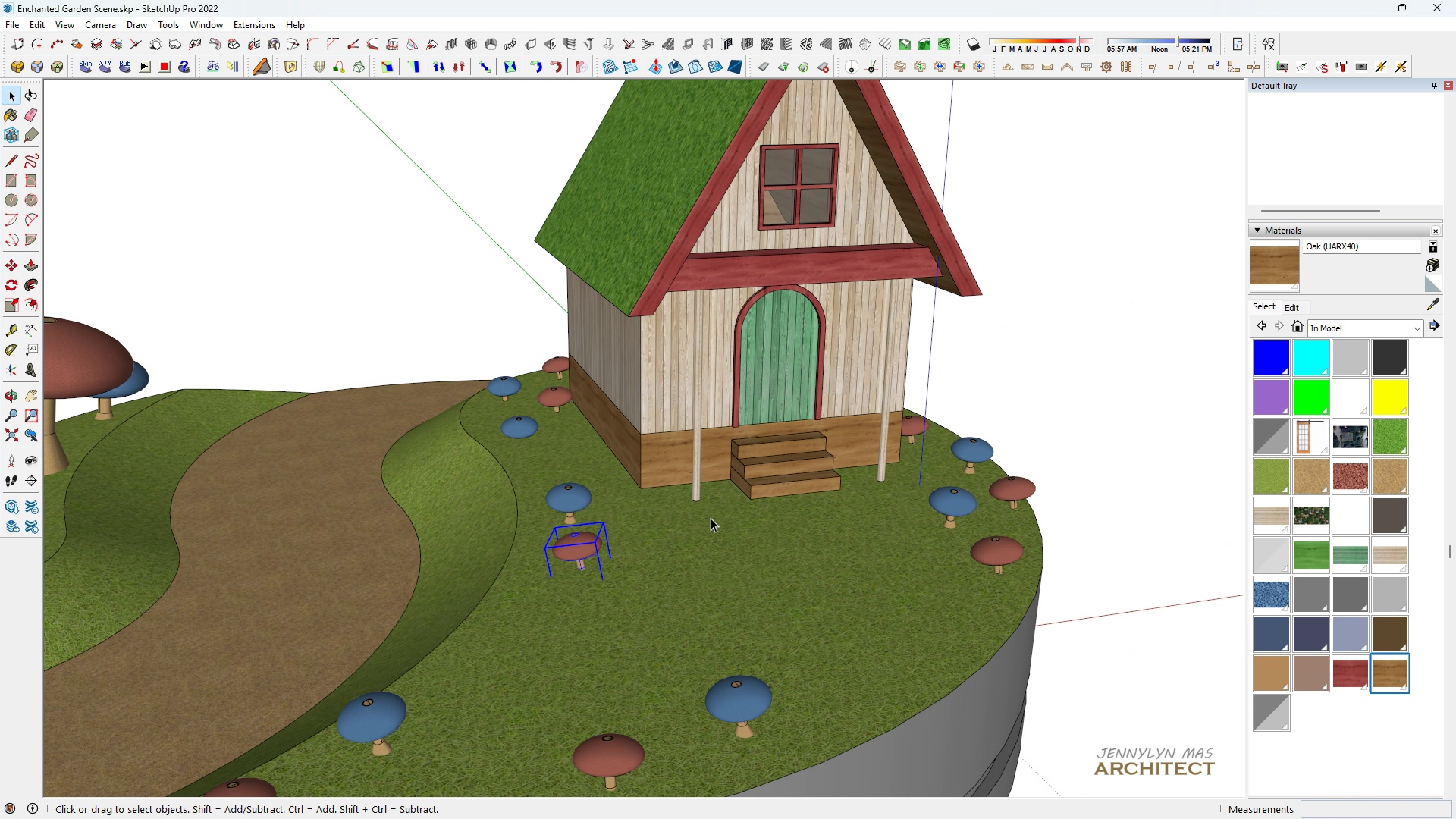 
scroll: coordinate [858, 483], scroll_direction: down, amount: 9.0
 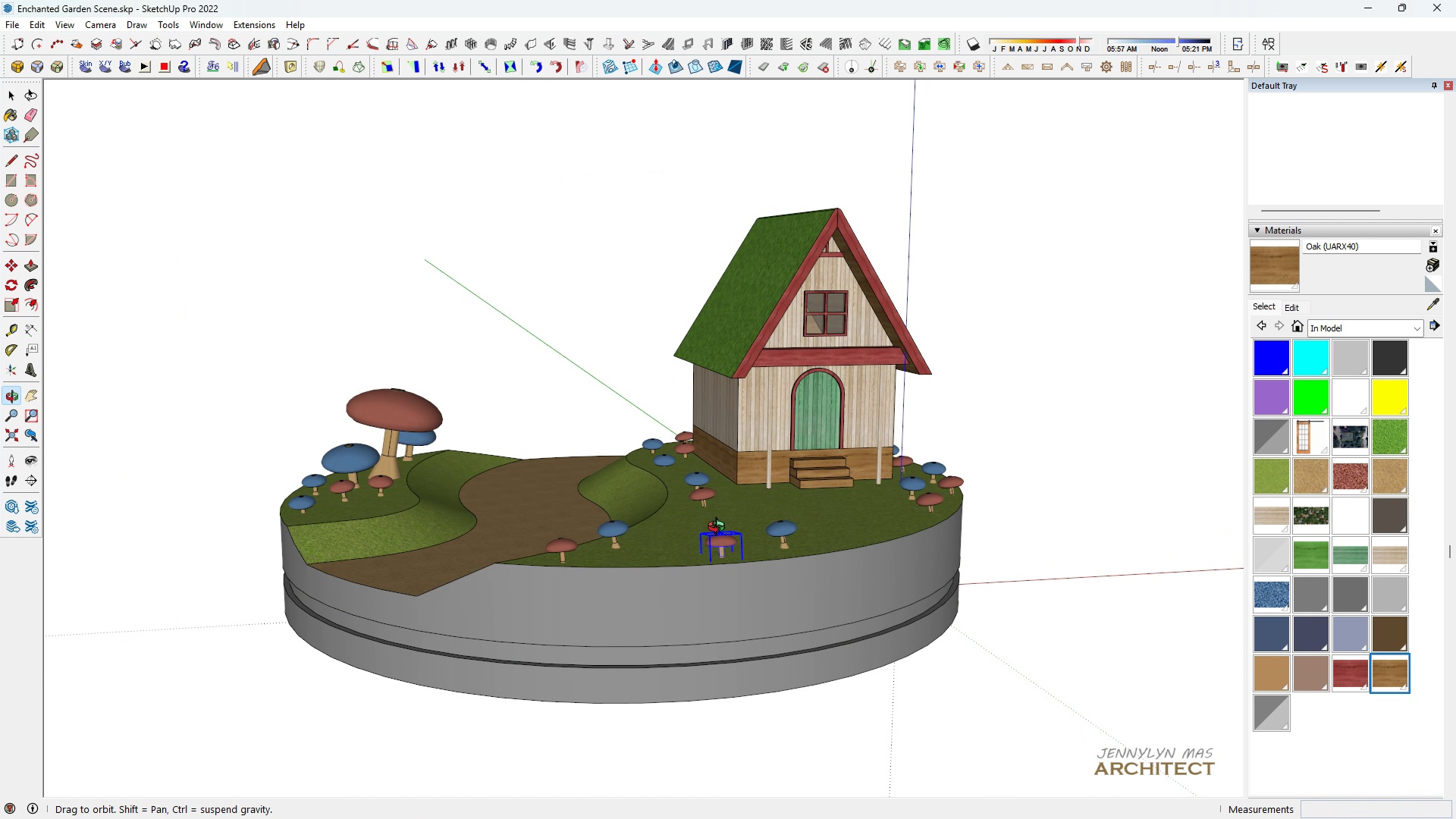 
left_click_drag(start_coordinate=[134, 274], to_coordinate=[645, 554])
 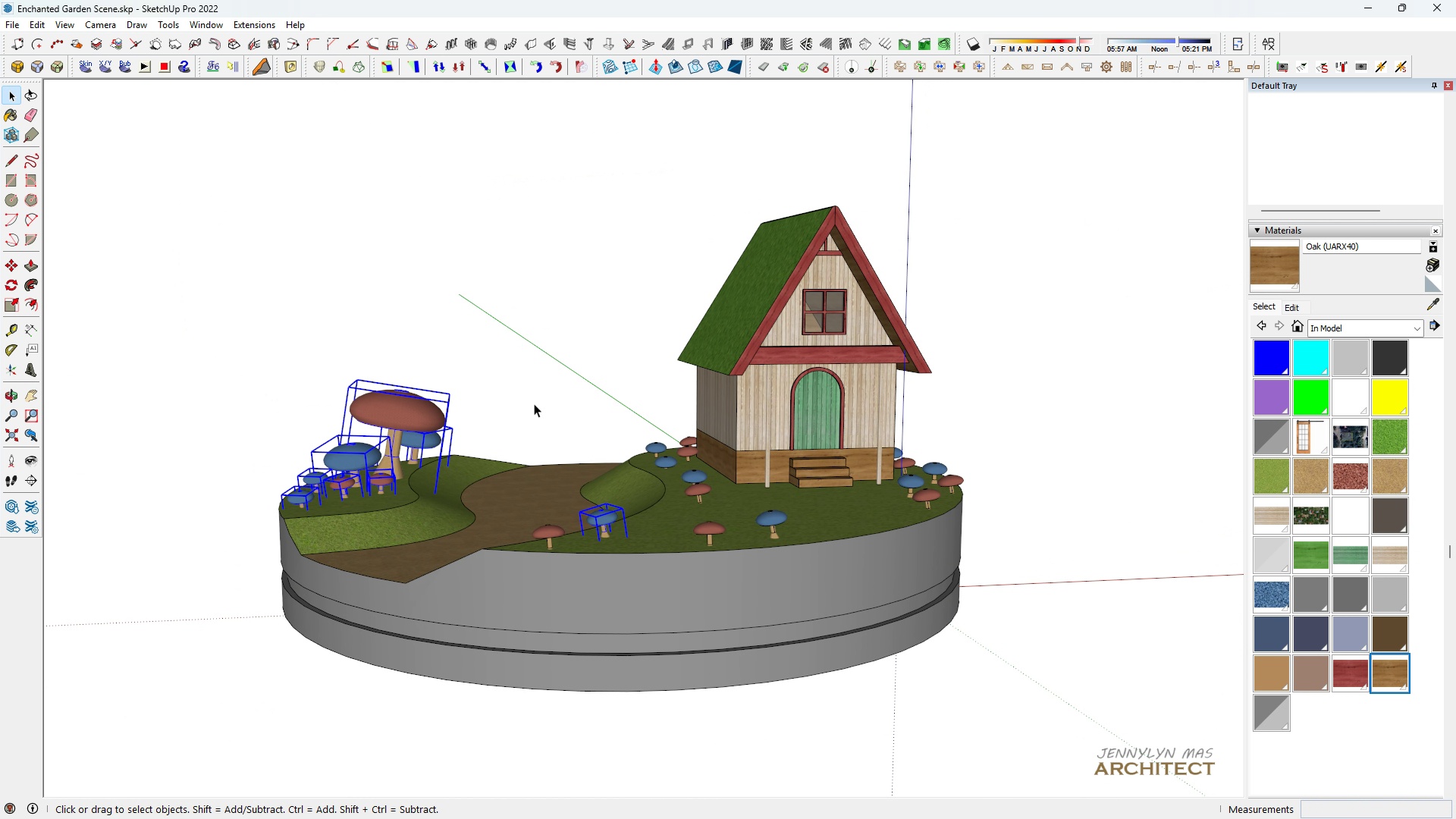 
hold_key(key=ControlLeft, duration=1.5)
left_click_drag(start_coordinate=[494, 393], to_coordinate=[802, 606])
 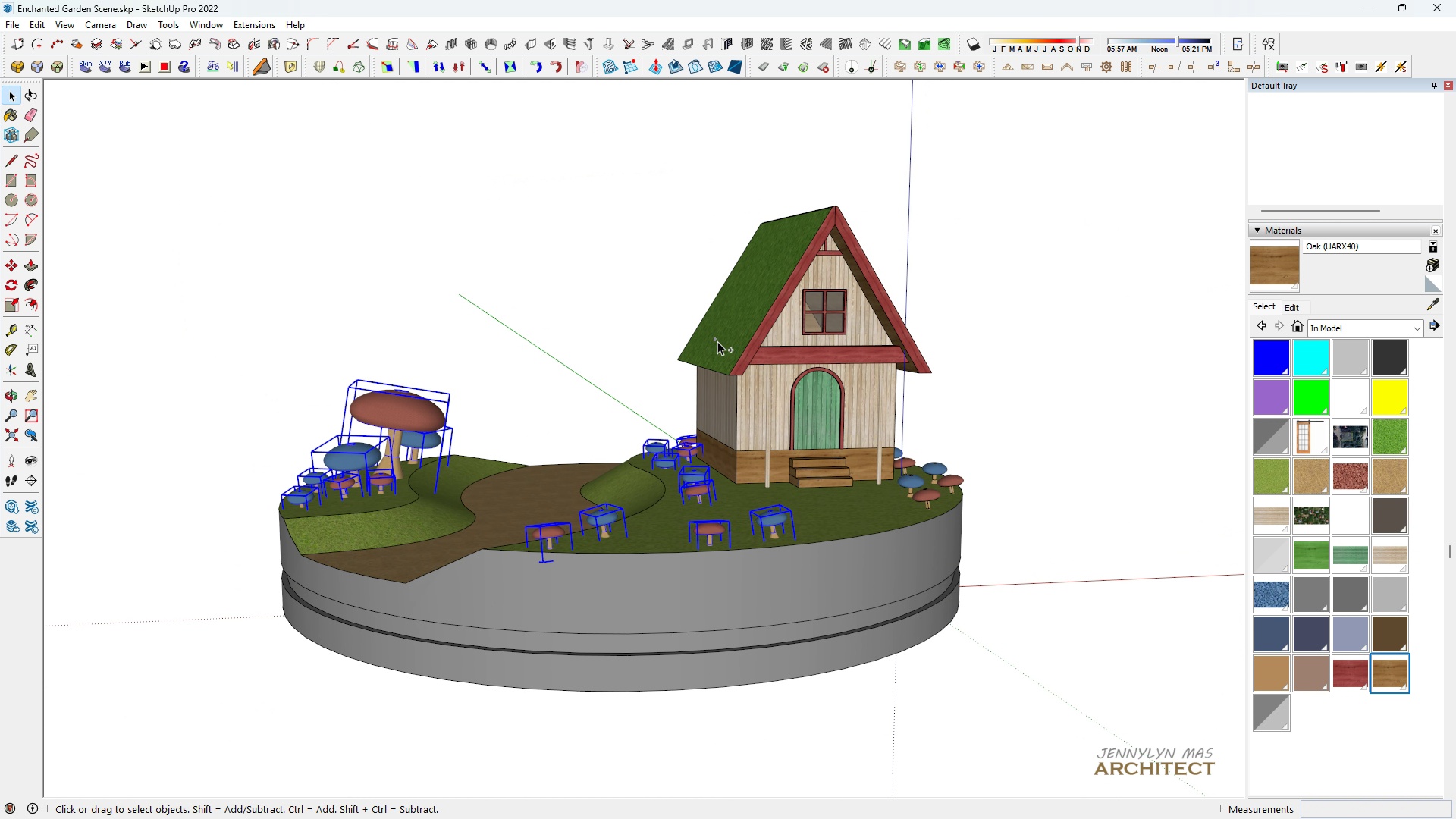 
left_click_drag(start_coordinate=[714, 338], to_coordinate=[1024, 551])
 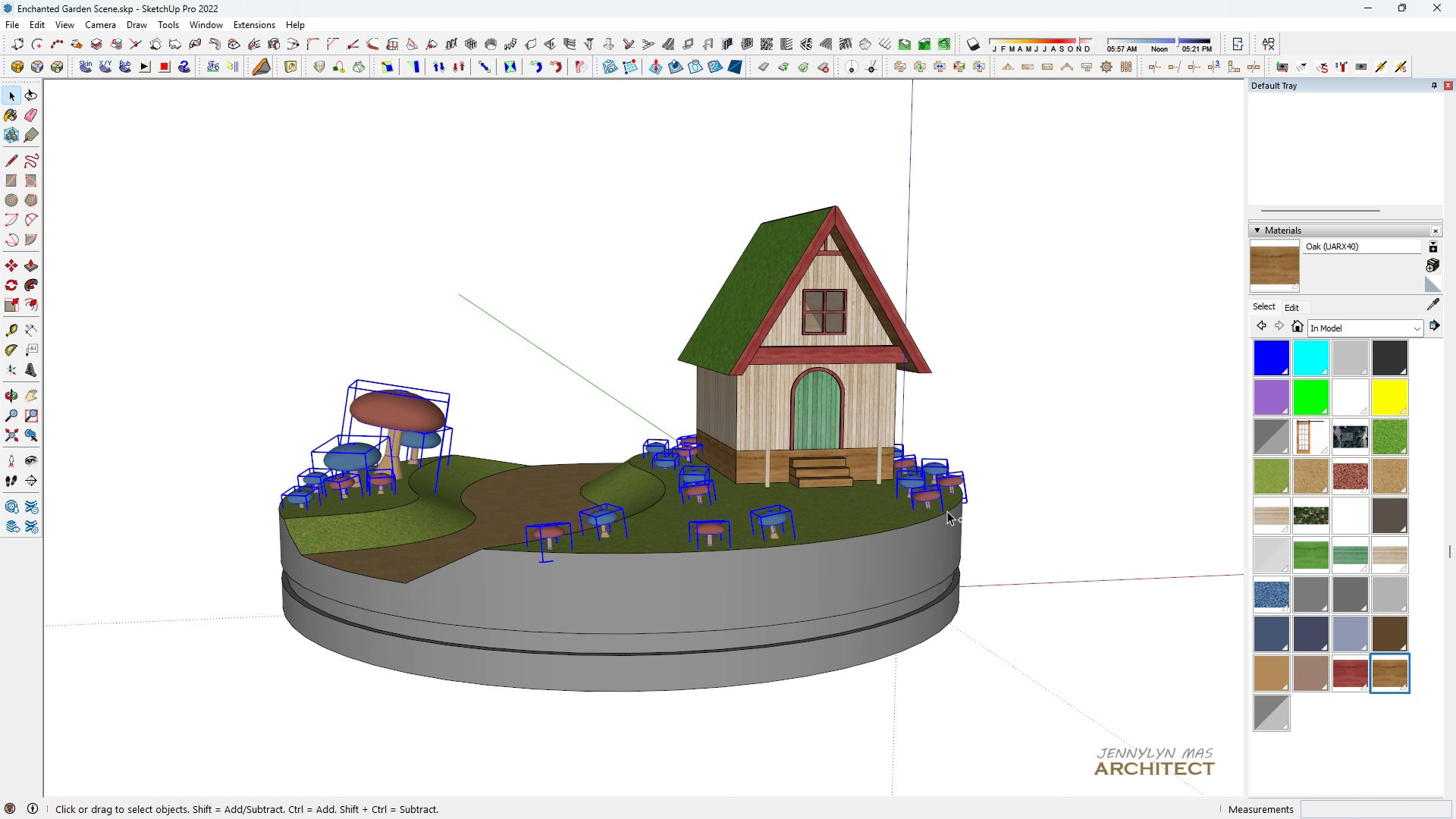 
key(Control+X)
 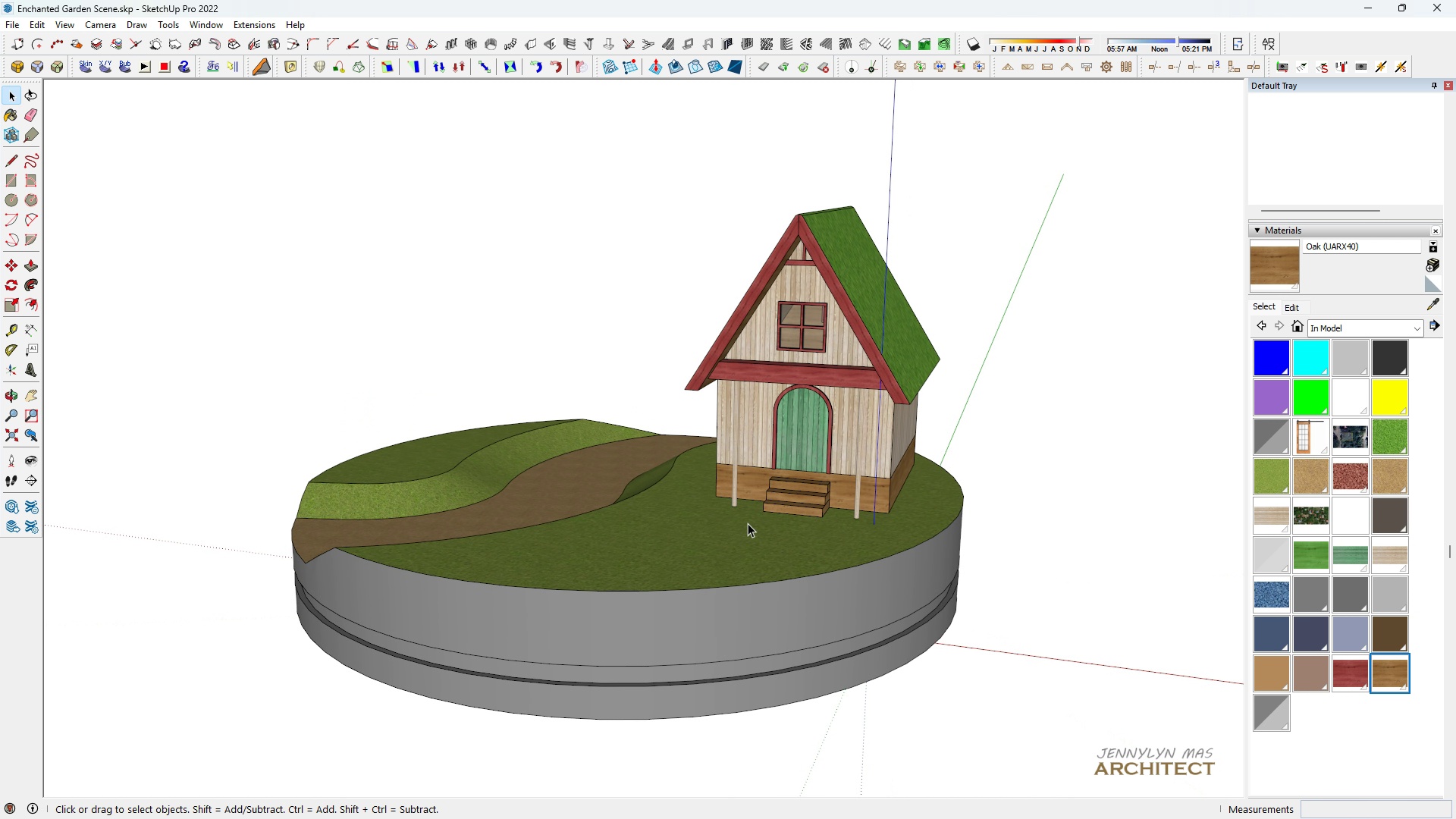 
scroll: coordinate [746, 523], scroll_direction: down, amount: 1.0
 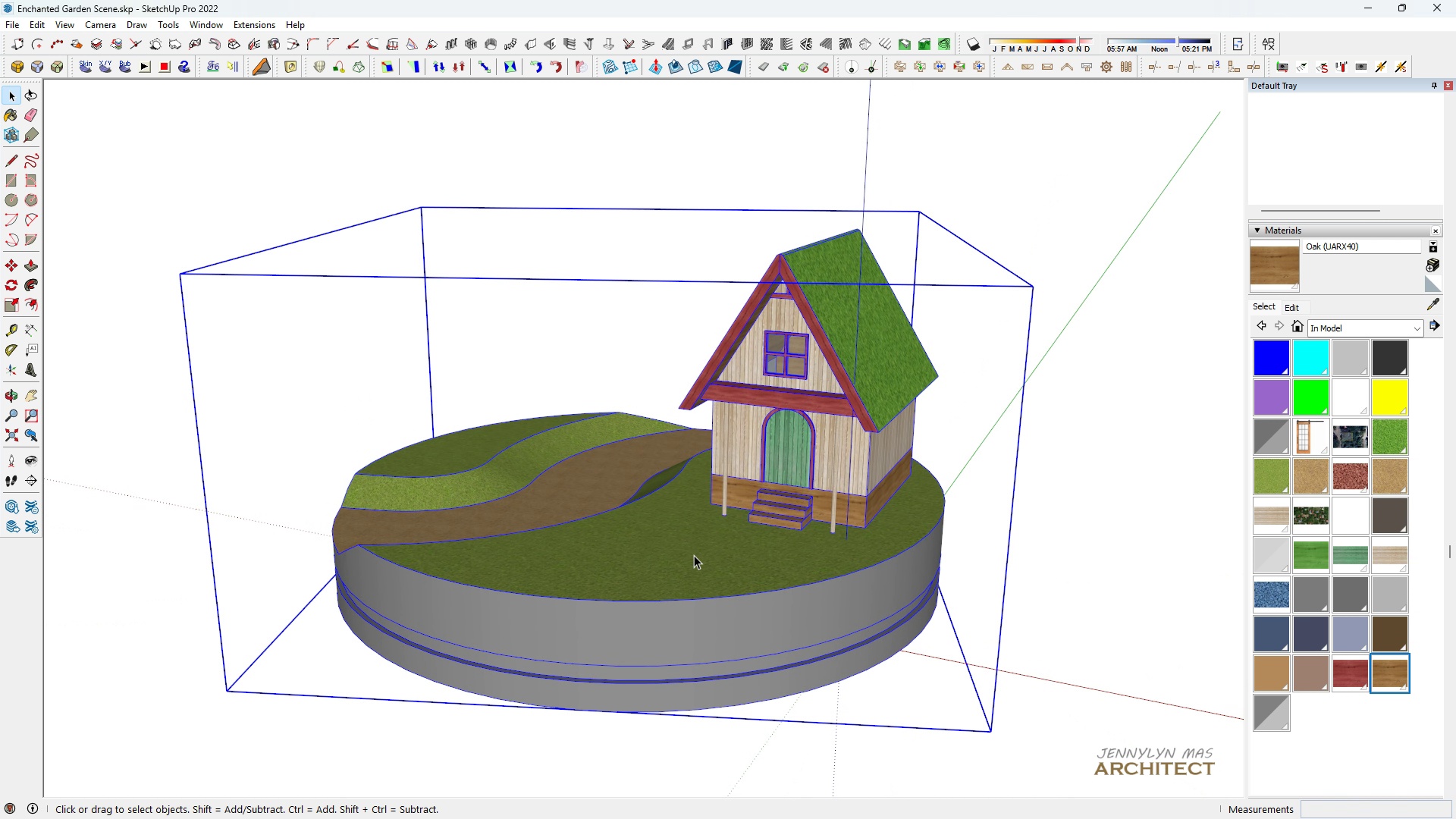 
double_click([694, 555])
 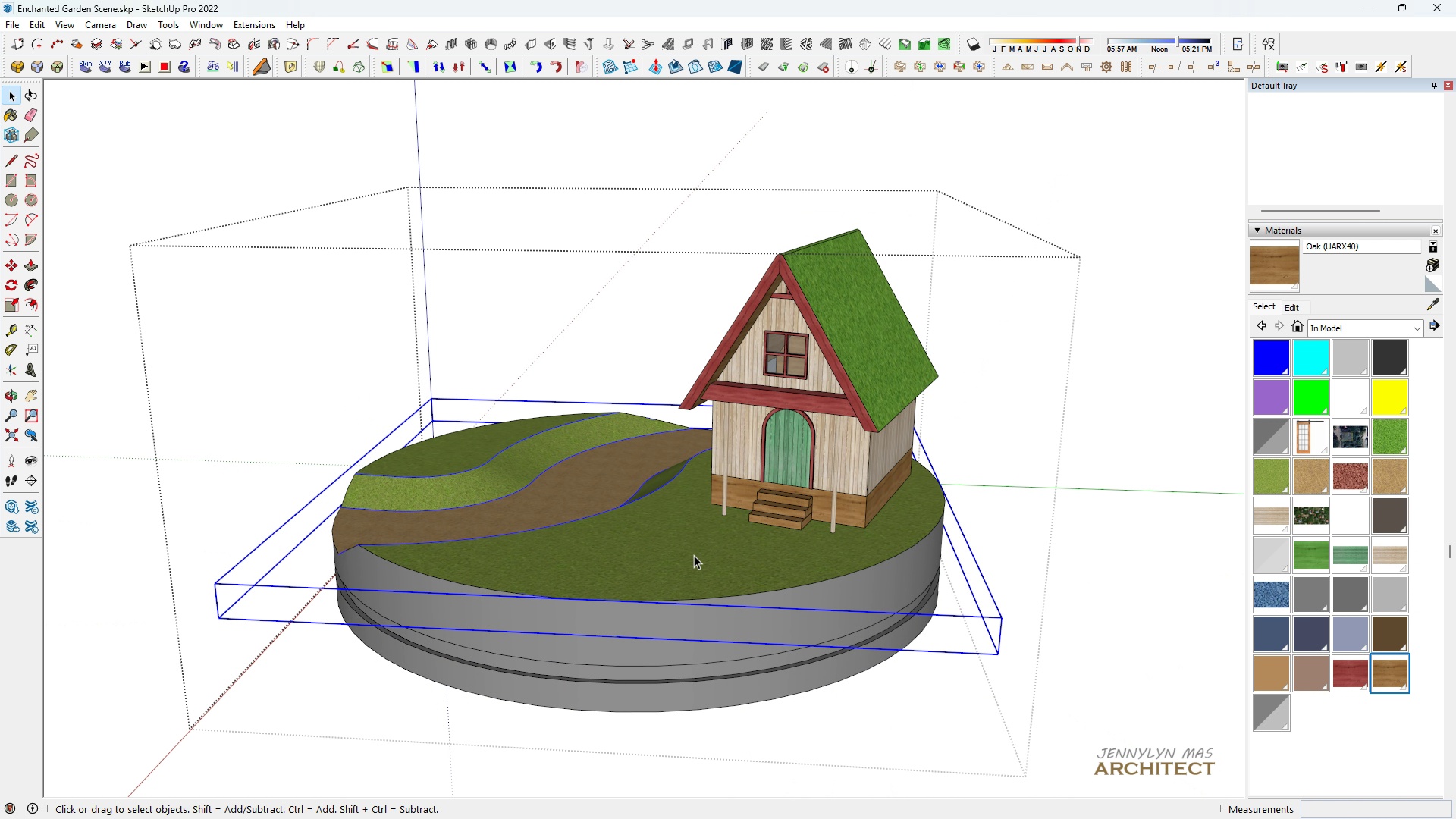 
triple_click([694, 555])
 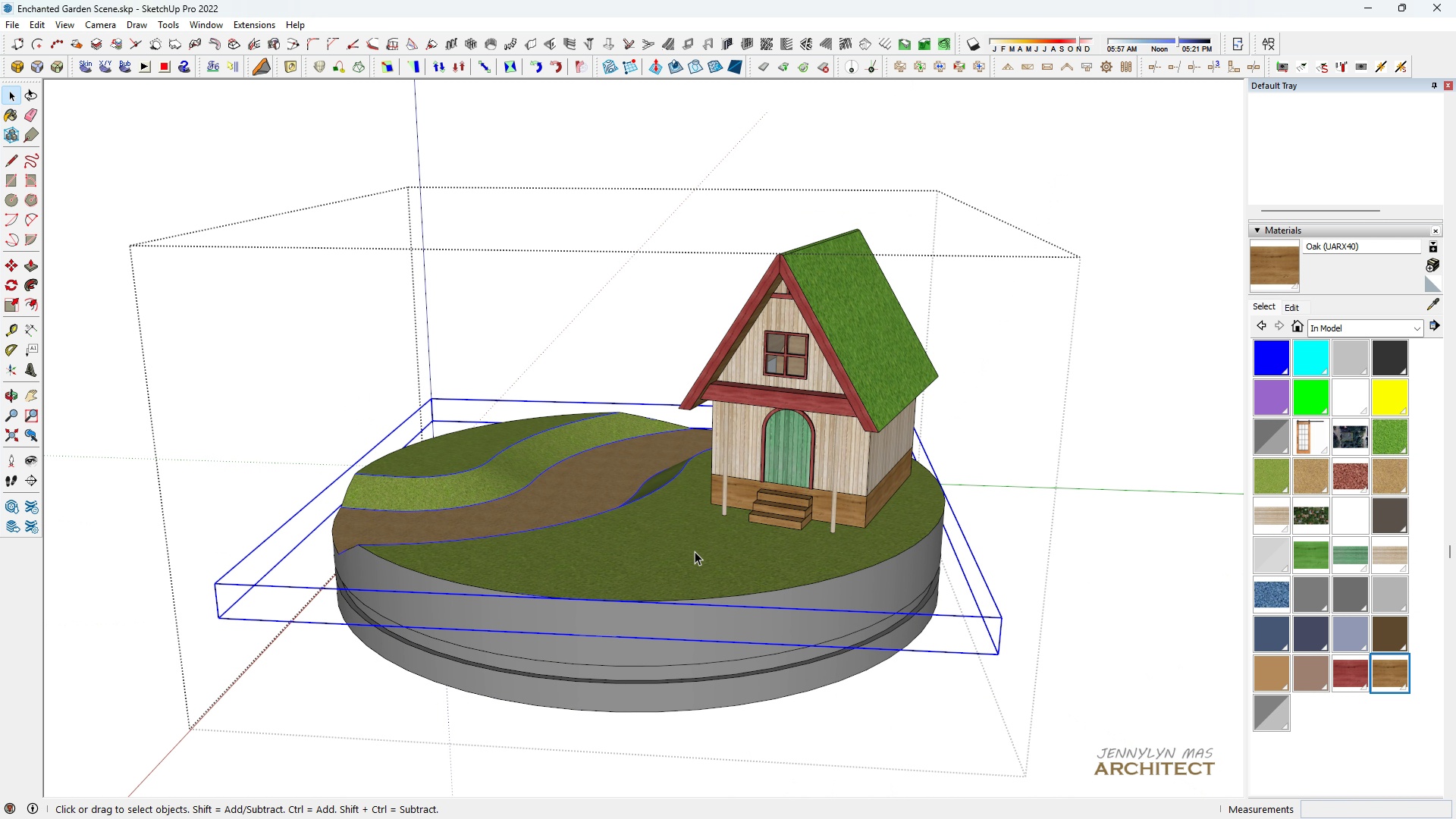 
triple_click([695, 551])
 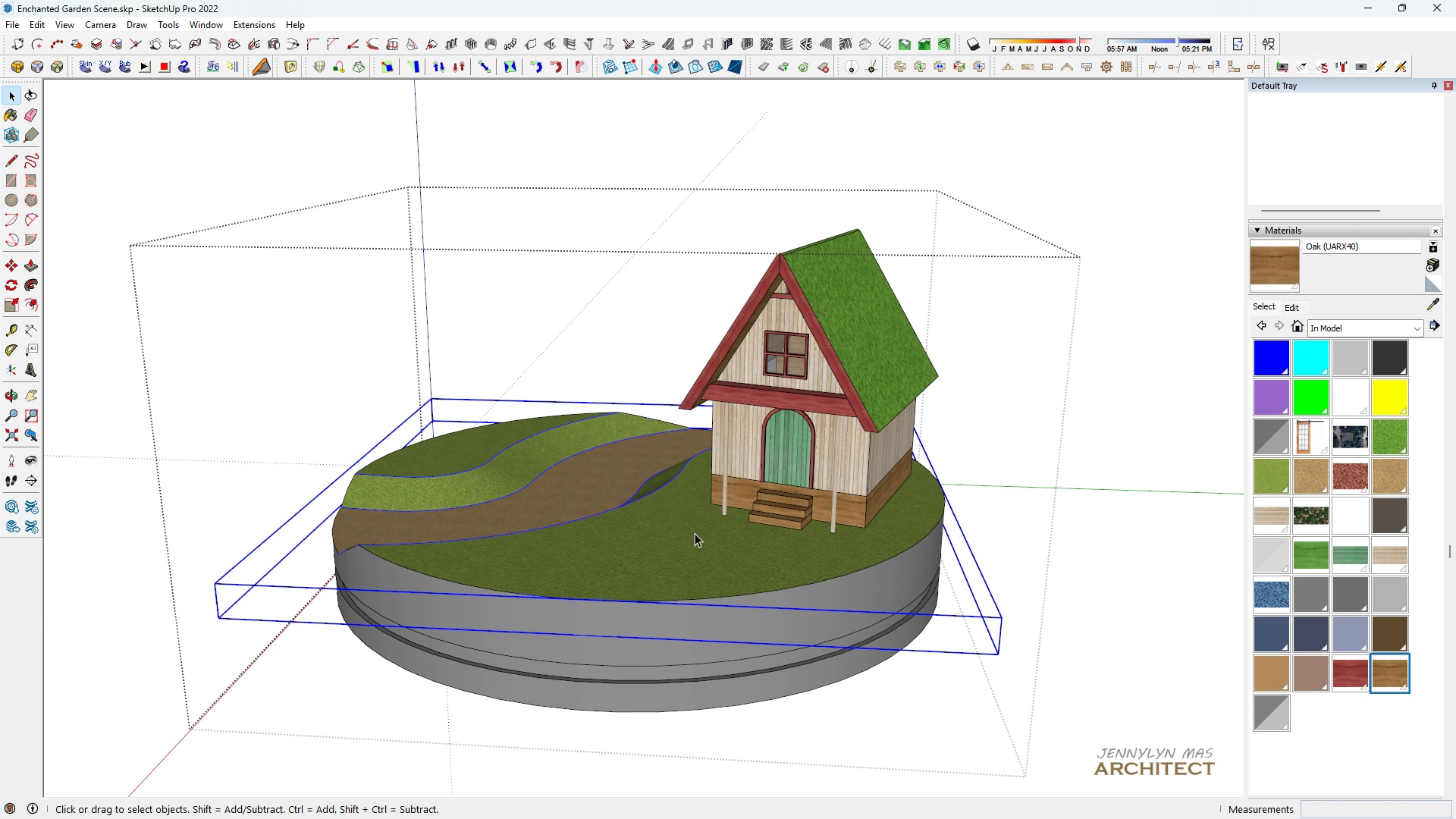 
triple_click([695, 533])
 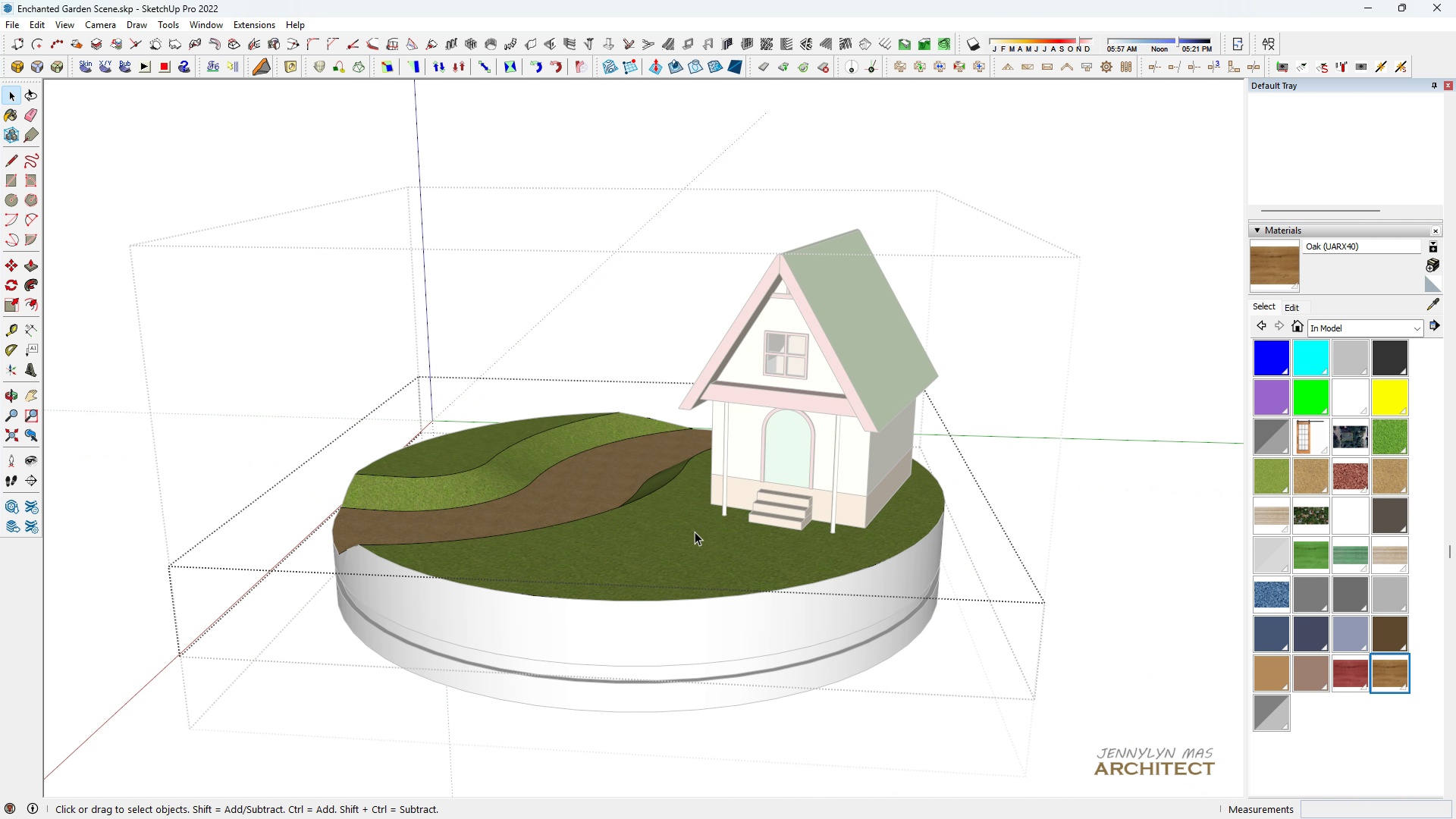 
triple_click([695, 533])
 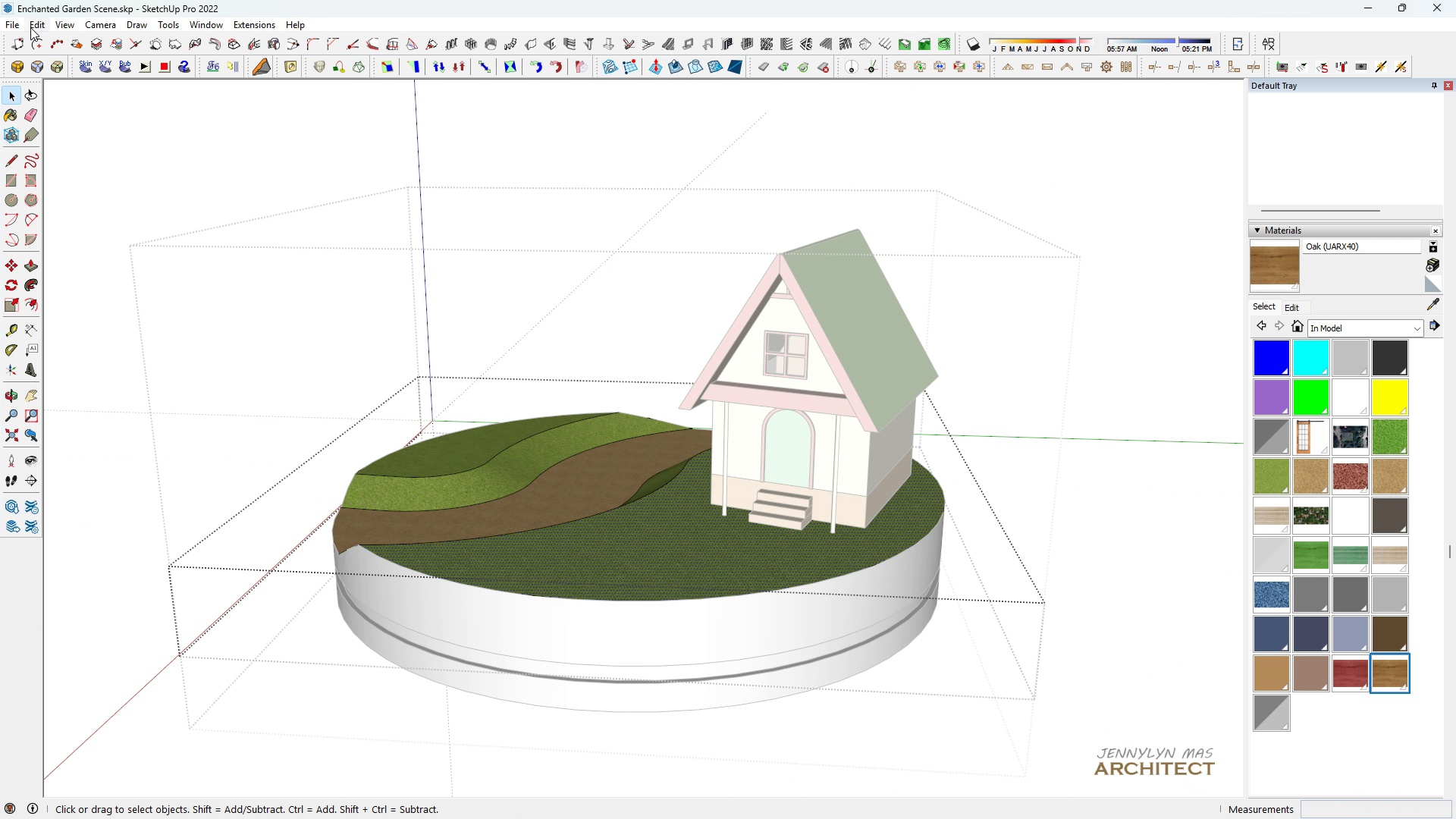 
left_click([32, 20])
 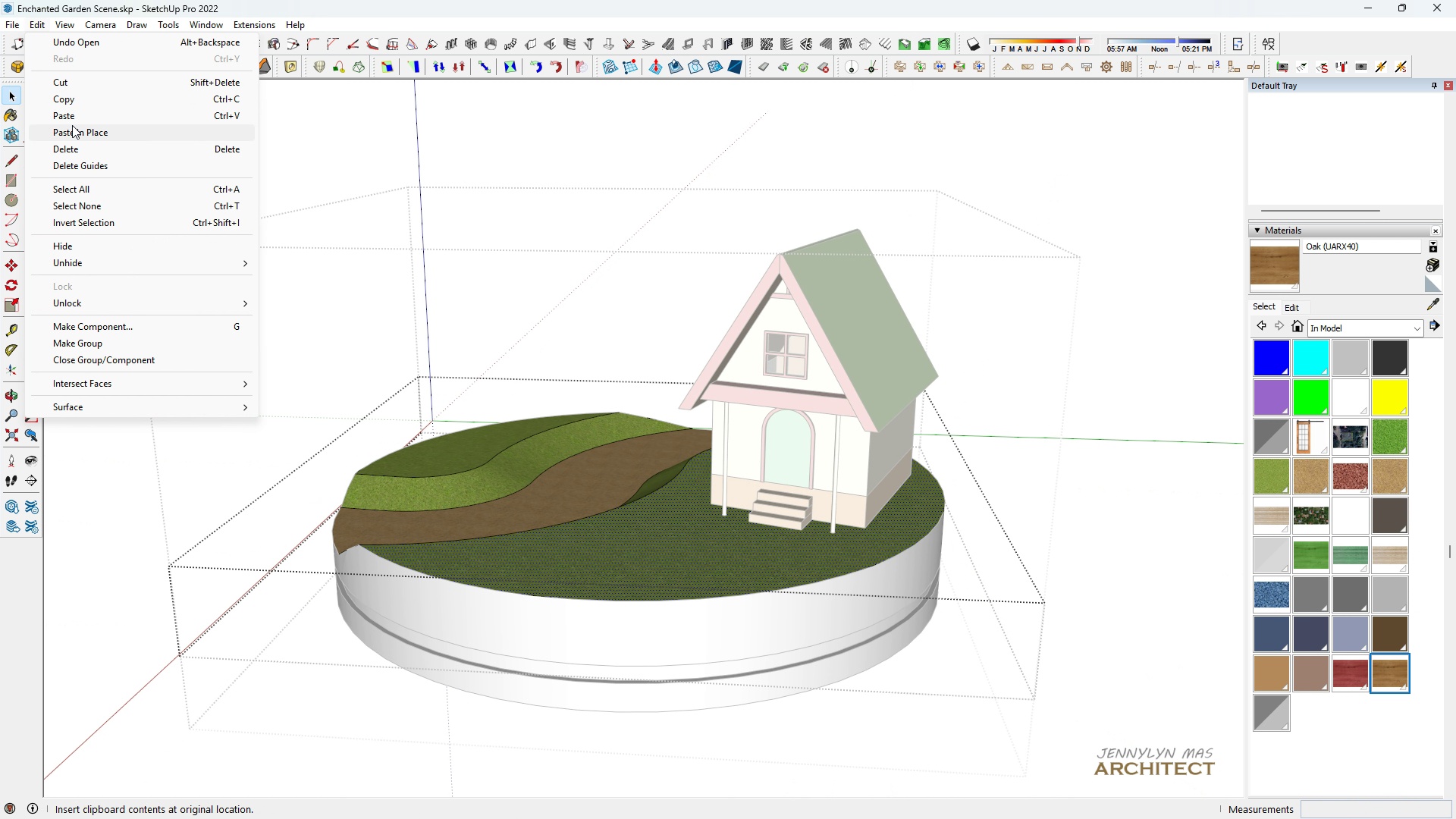 
left_click([72, 126])
 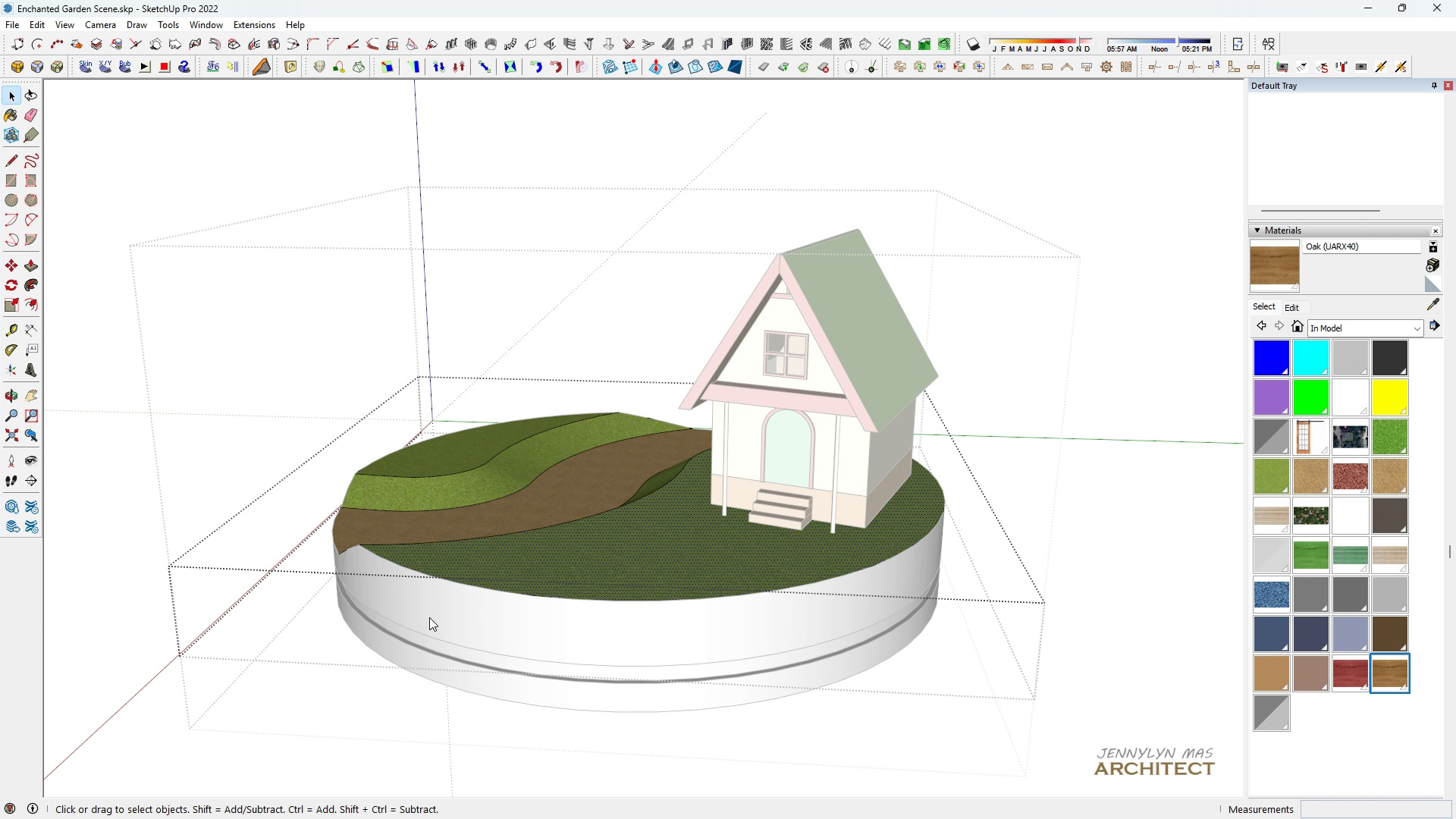 
type( hh)
 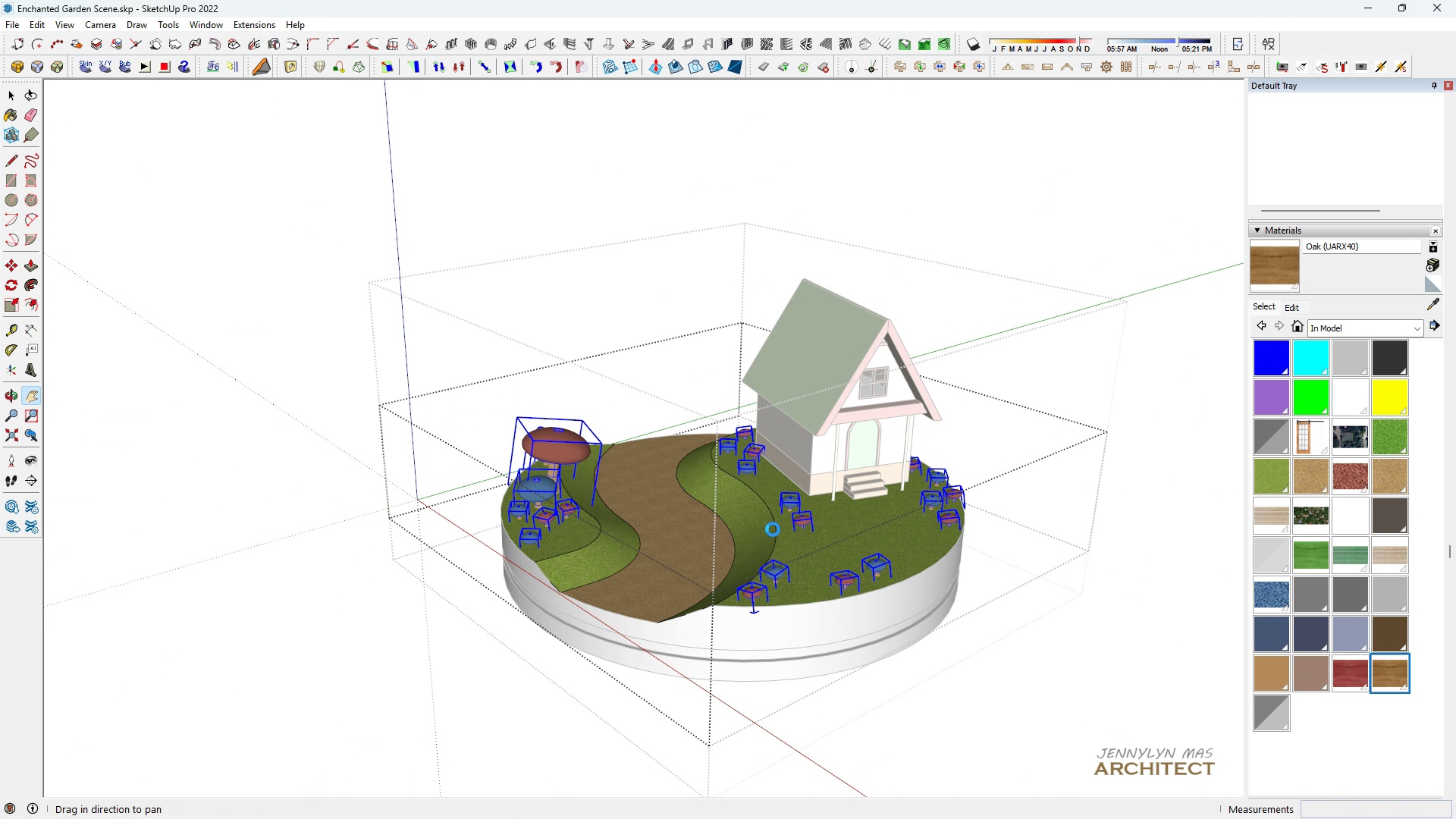 
scroll: coordinate [781, 540], scroll_direction: down, amount: 3.0
 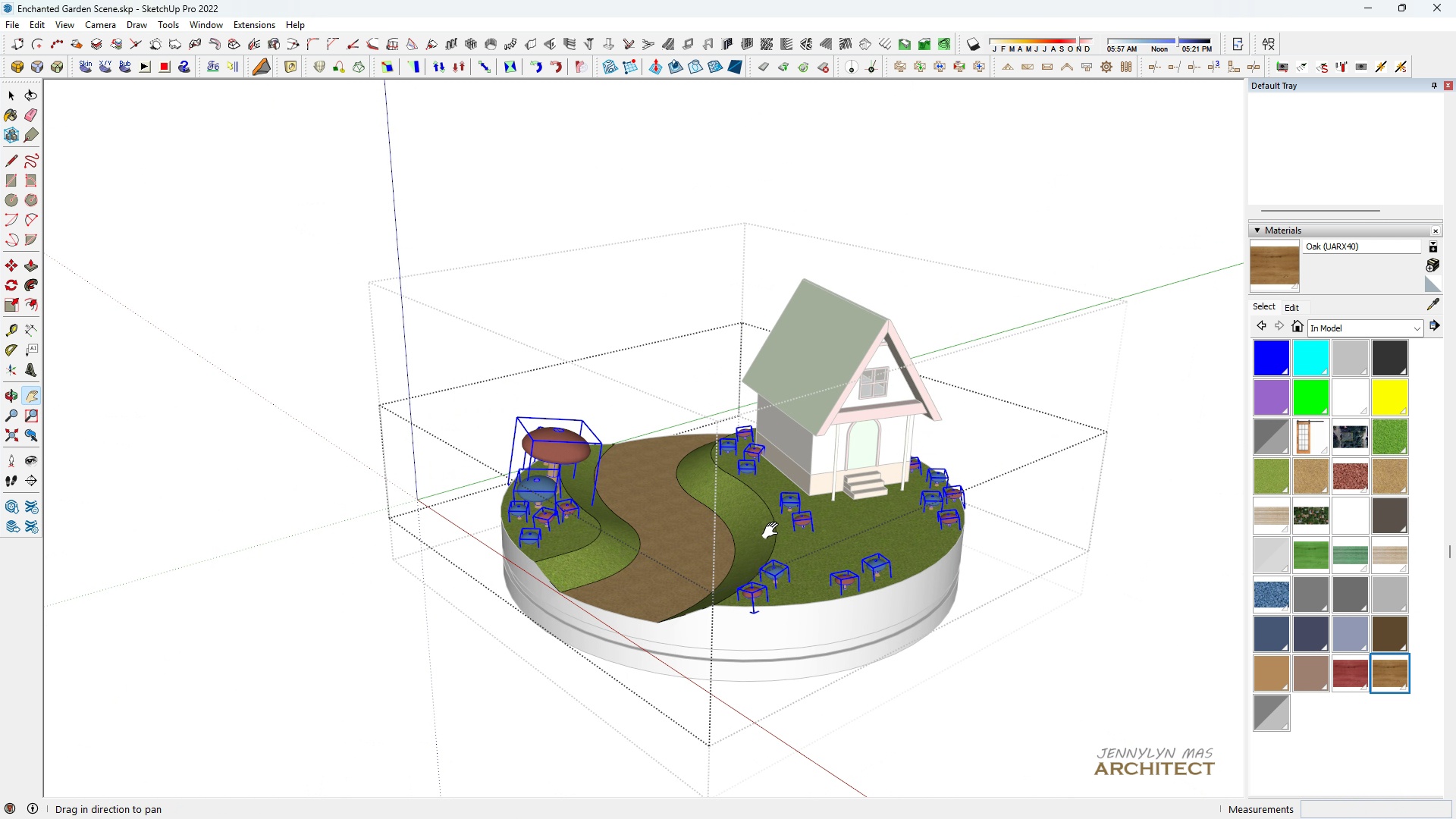 
key(Control+ControlLeft)
 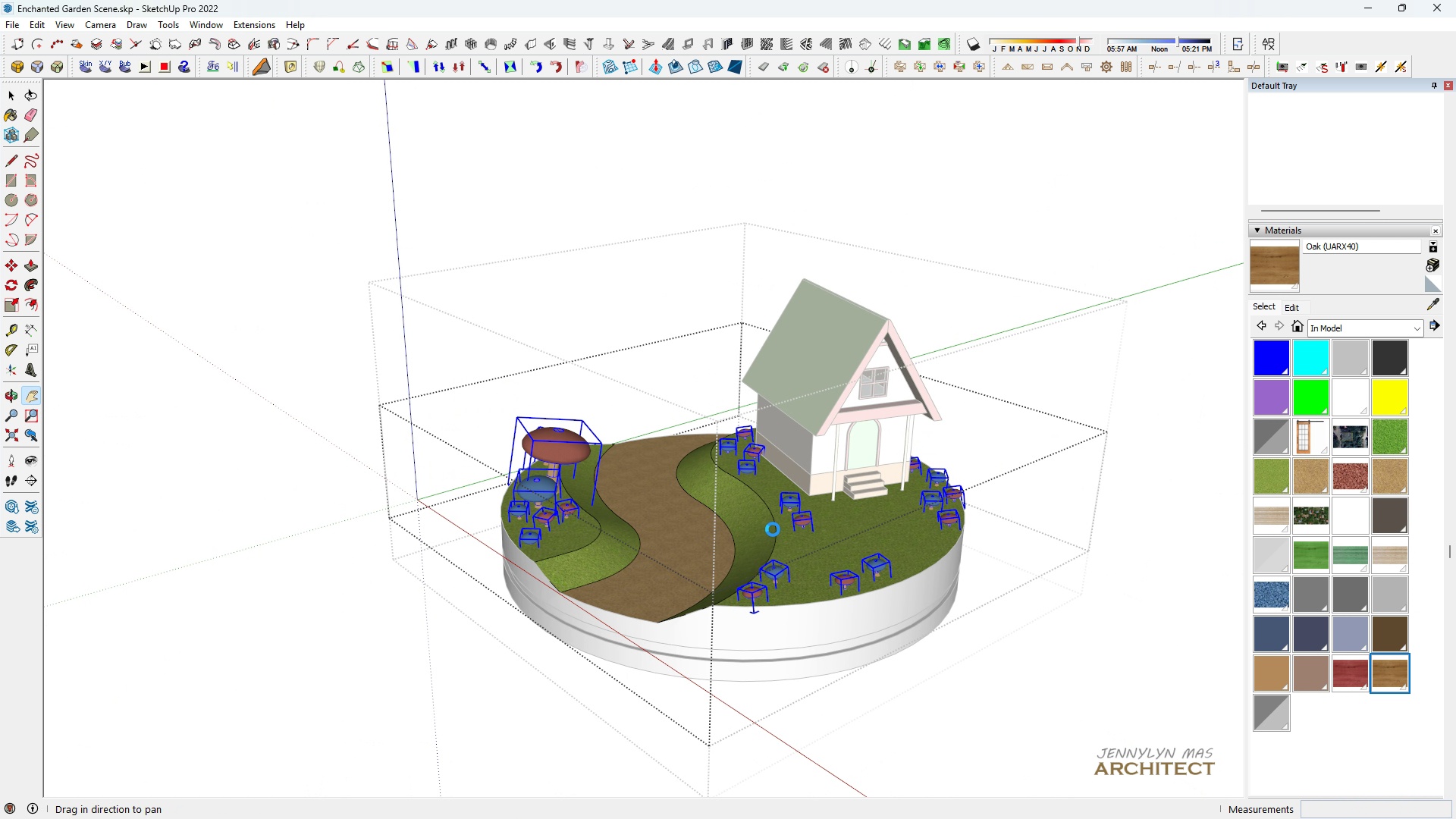 
key(Control+S)
 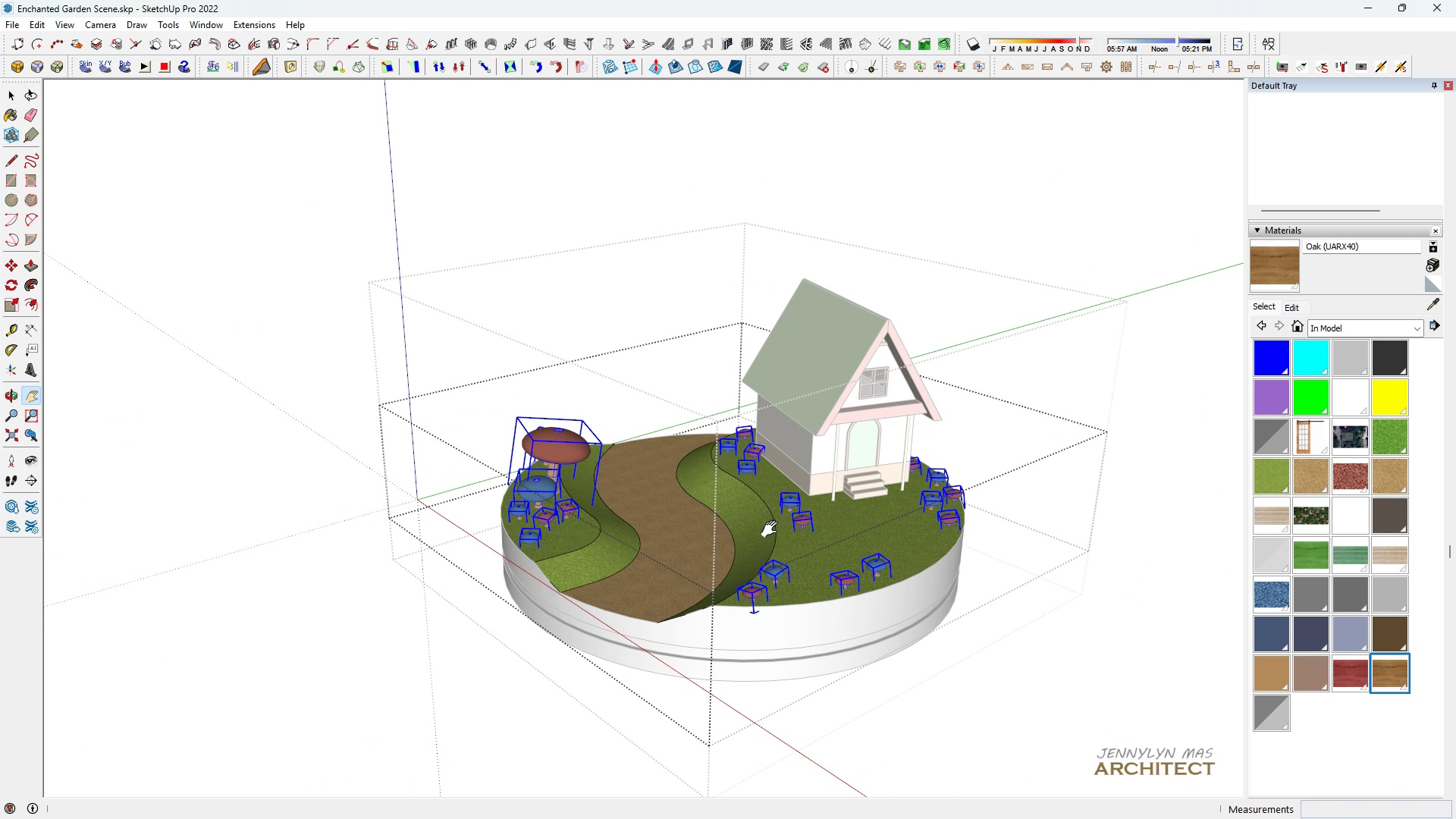 
key(Space)
 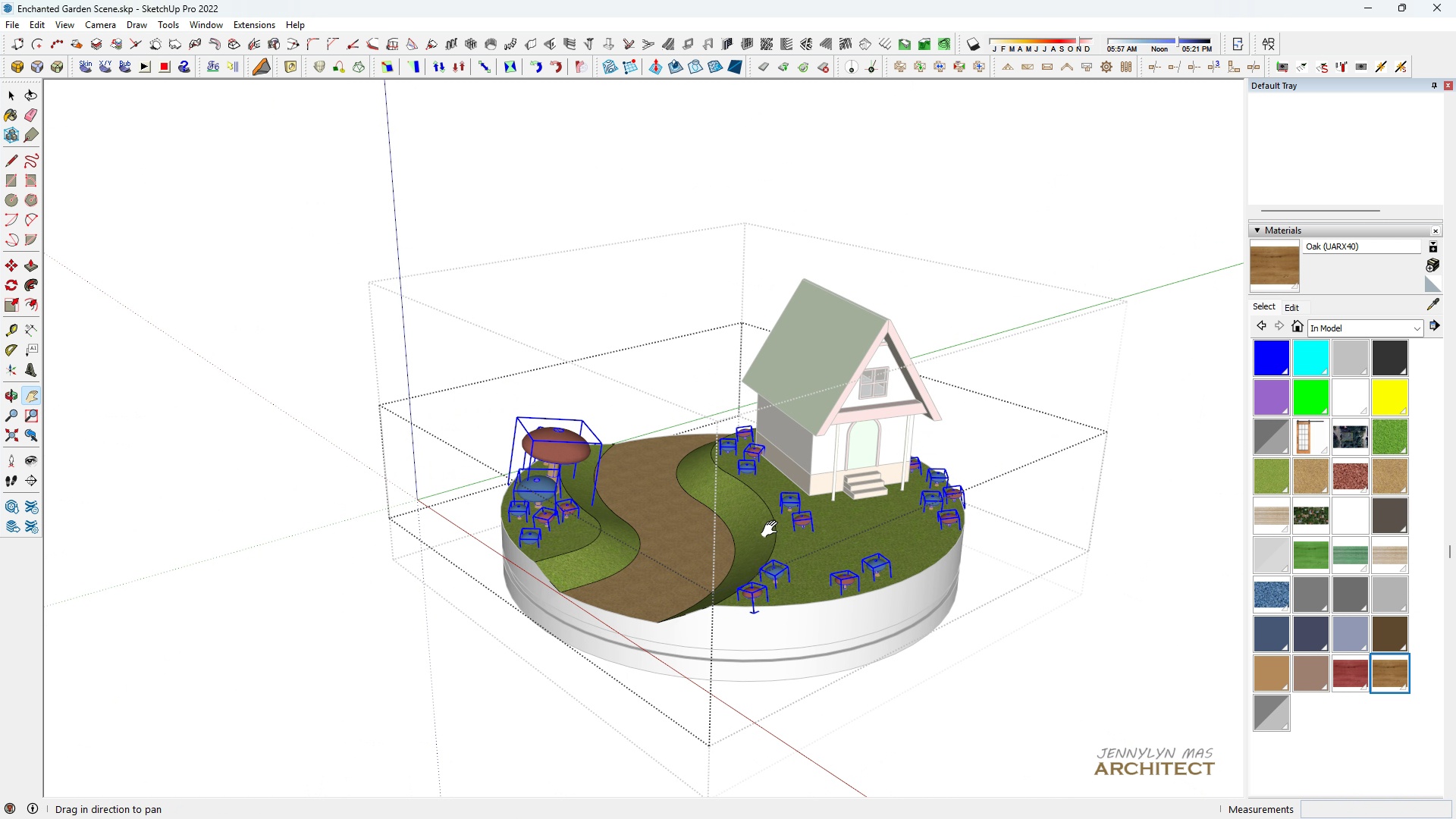 
key(H)
 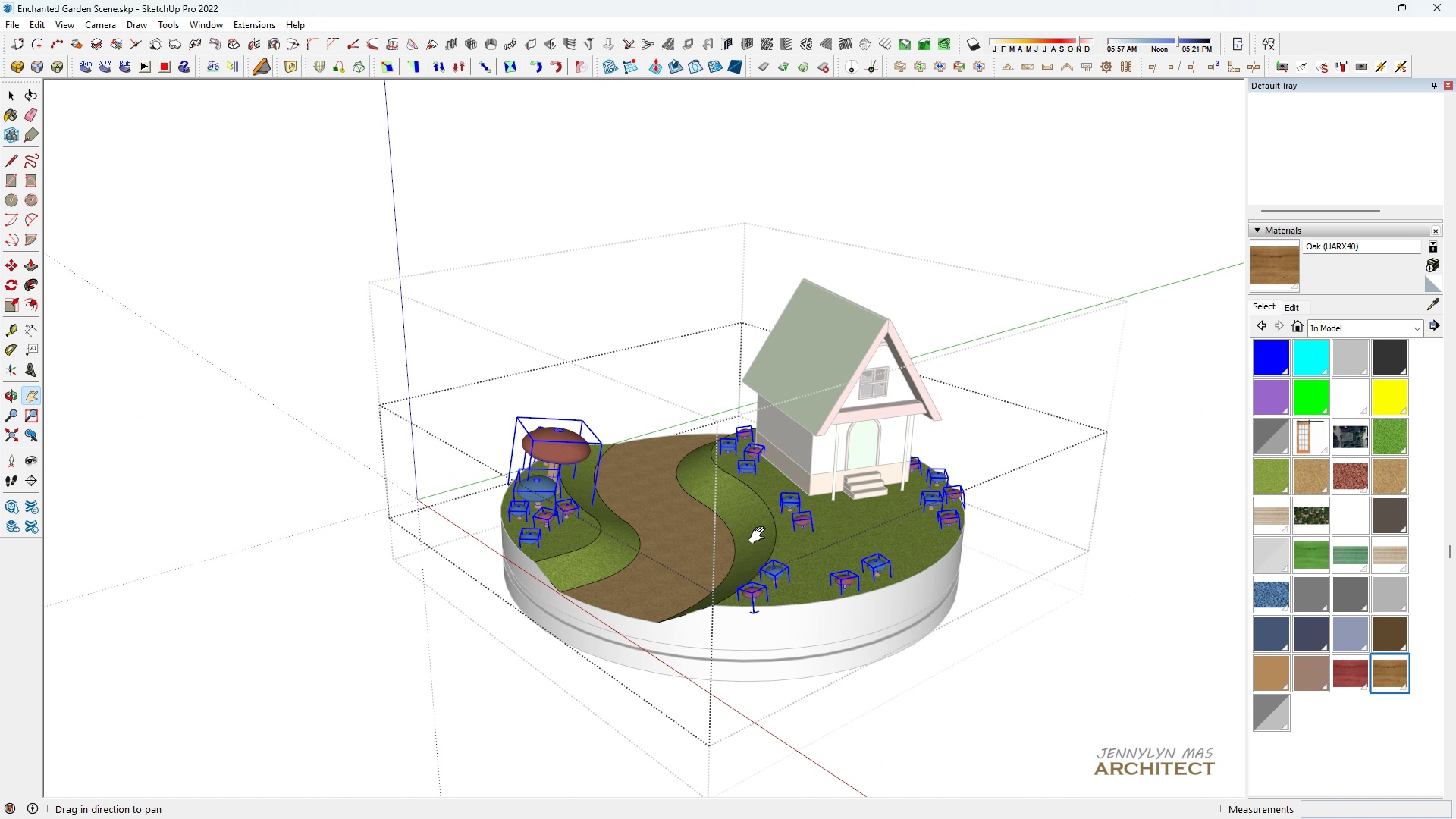 
left_click_drag(start_coordinate=[761, 535], to_coordinate=[609, 590])
 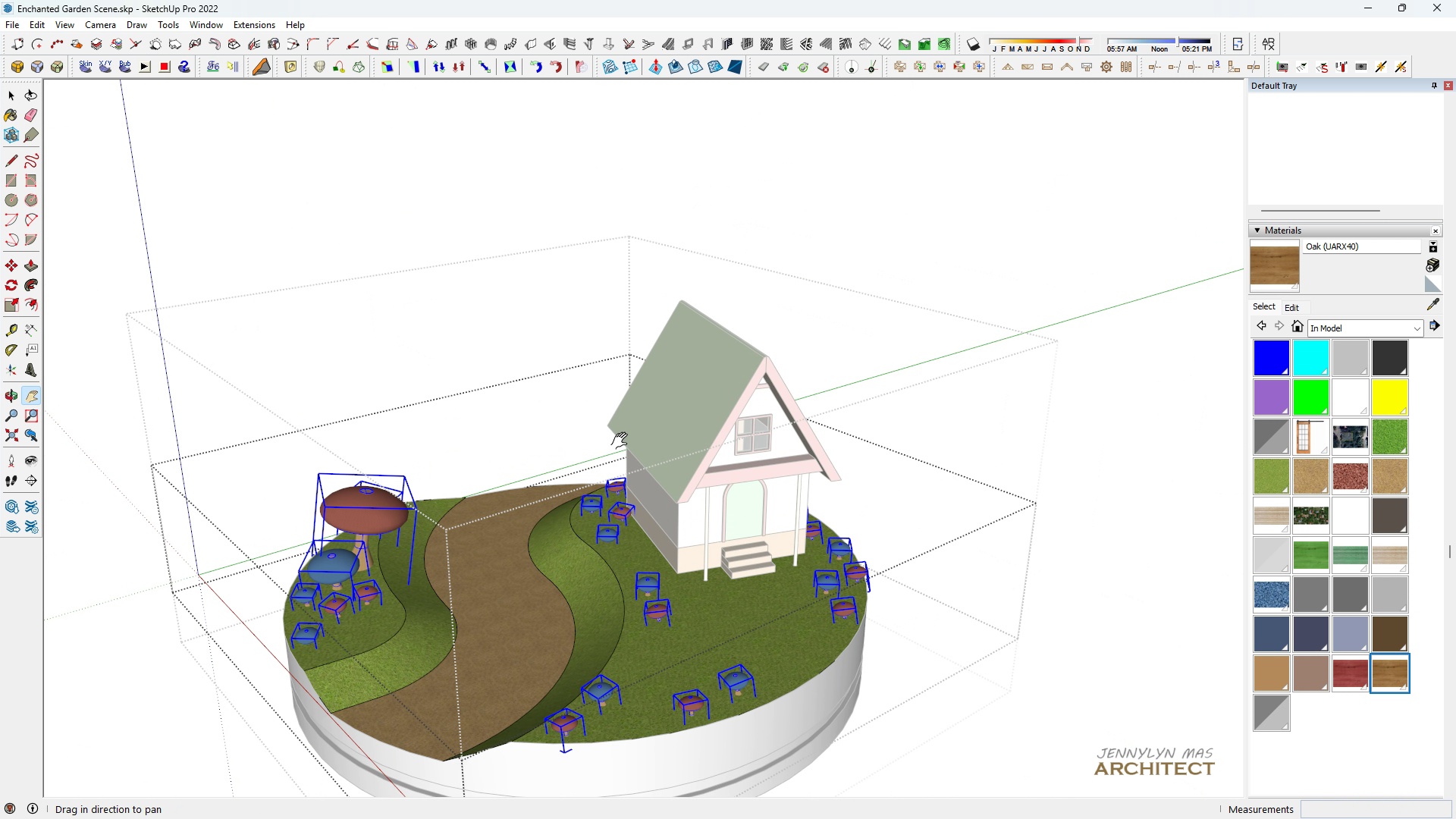 
scroll: coordinate [623, 441], scroll_direction: up, amount: 4.0
 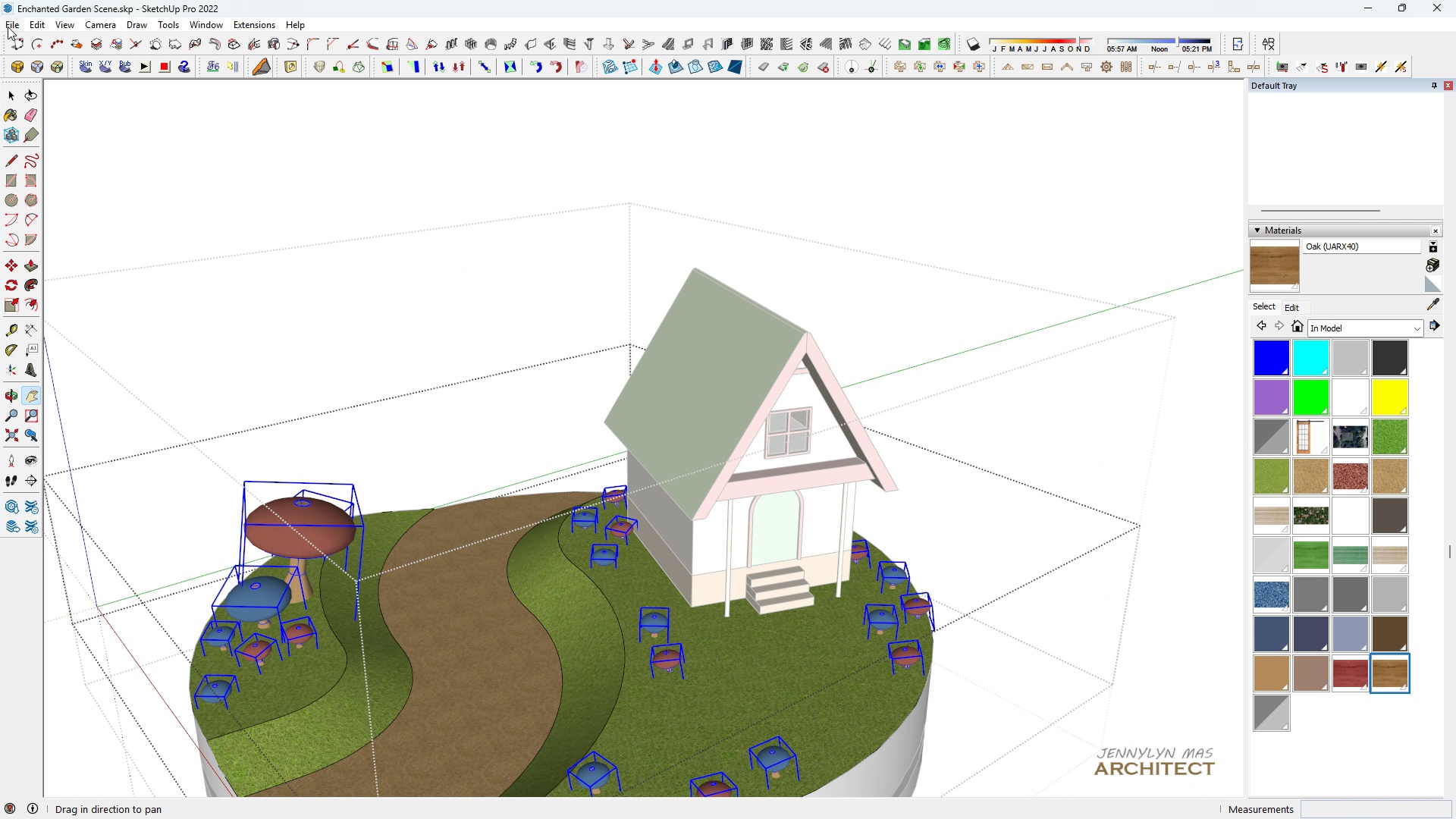 
left_click([6, 27])
 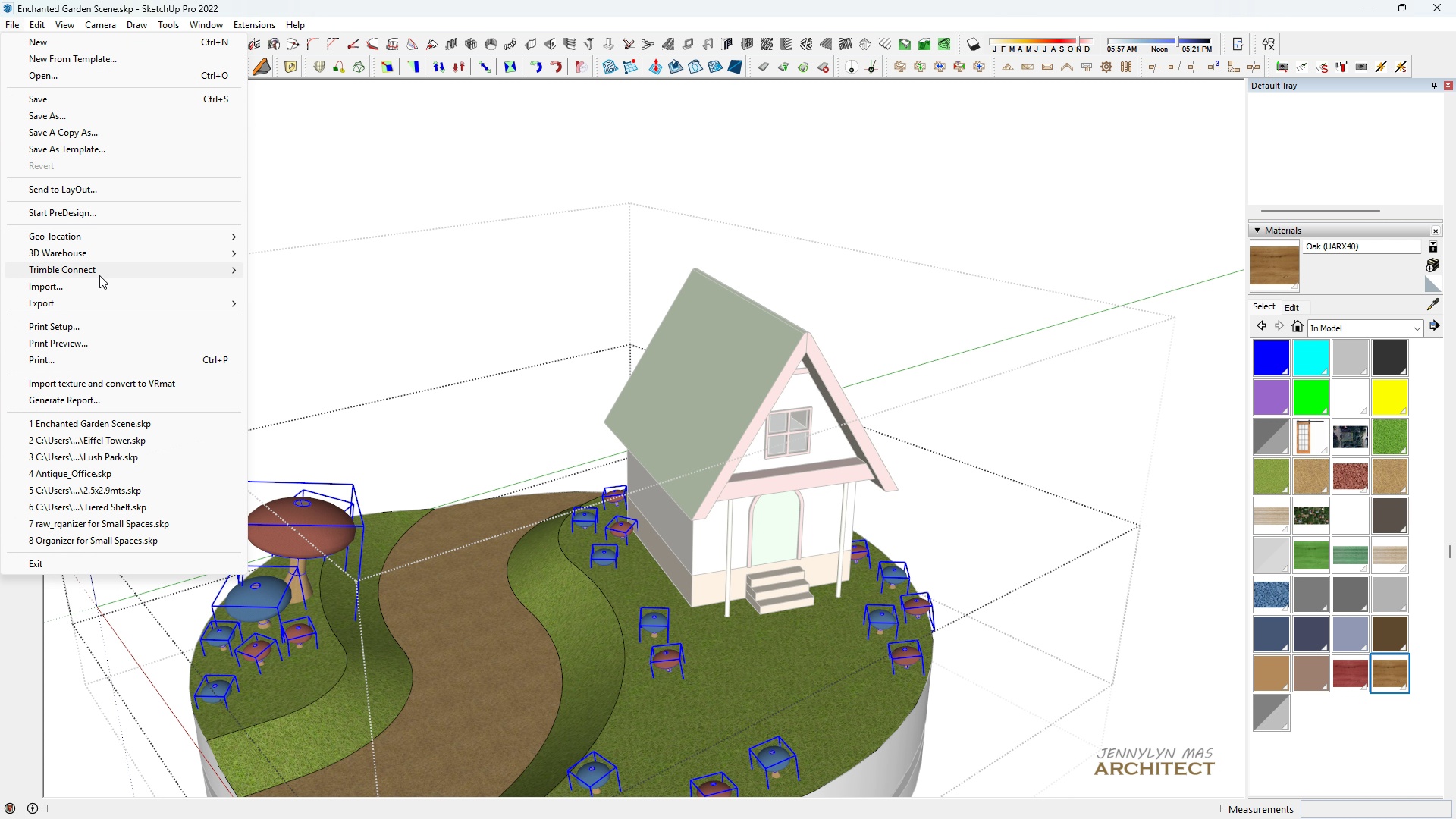 
left_click([99, 284])
 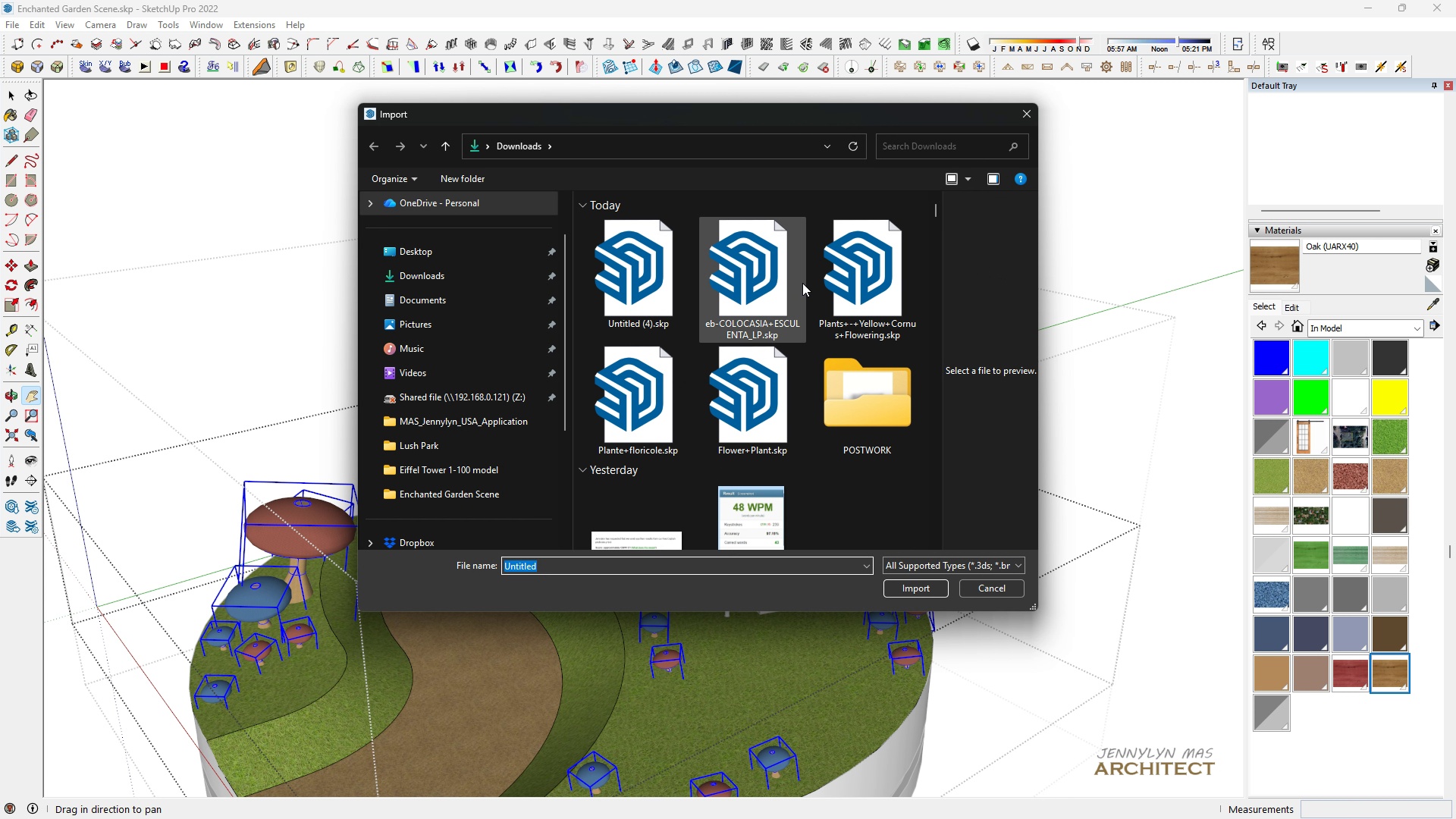 
double_click([781, 293])
 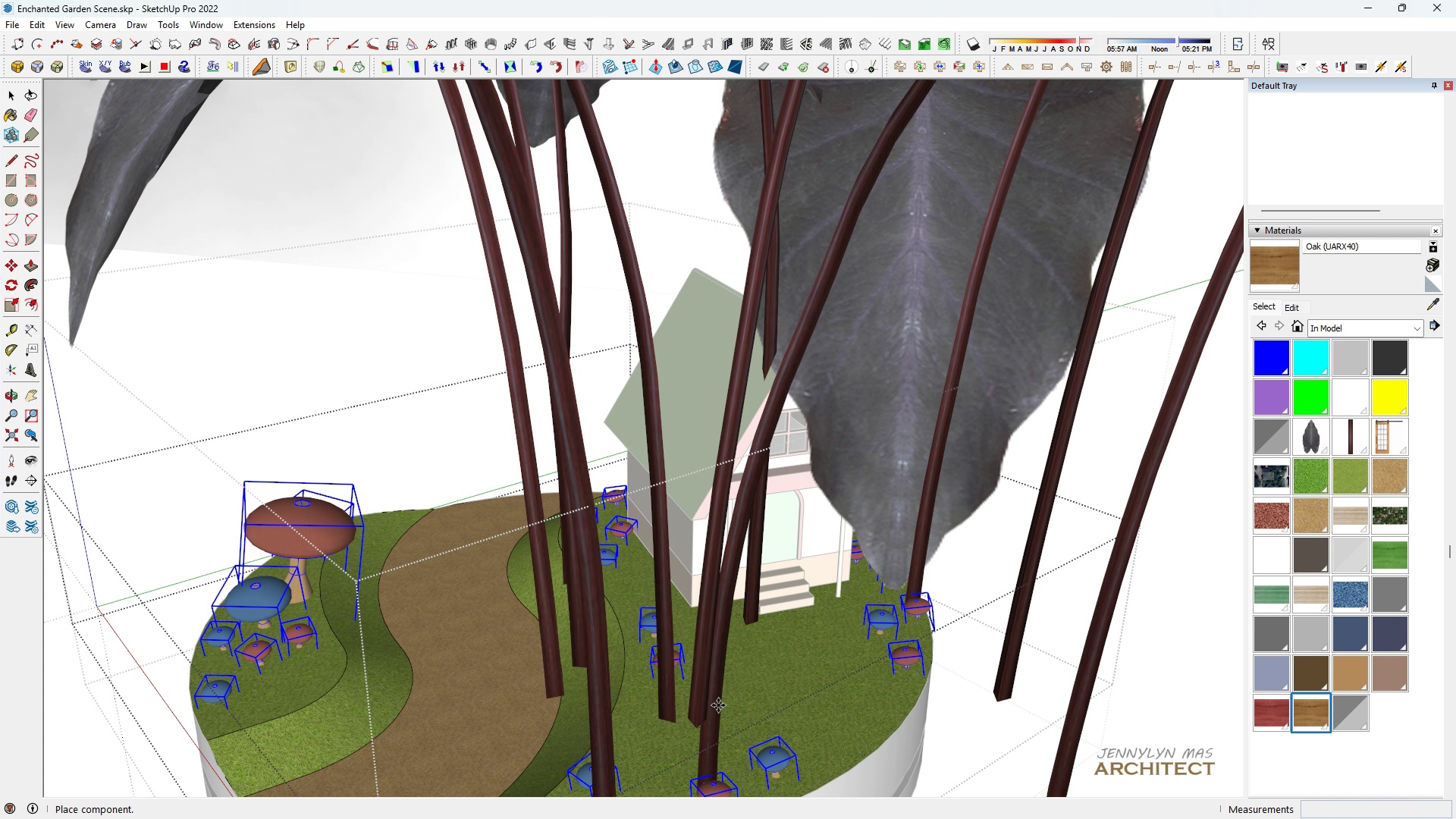 
scroll: coordinate [698, 600], scroll_direction: down, amount: 10.0
 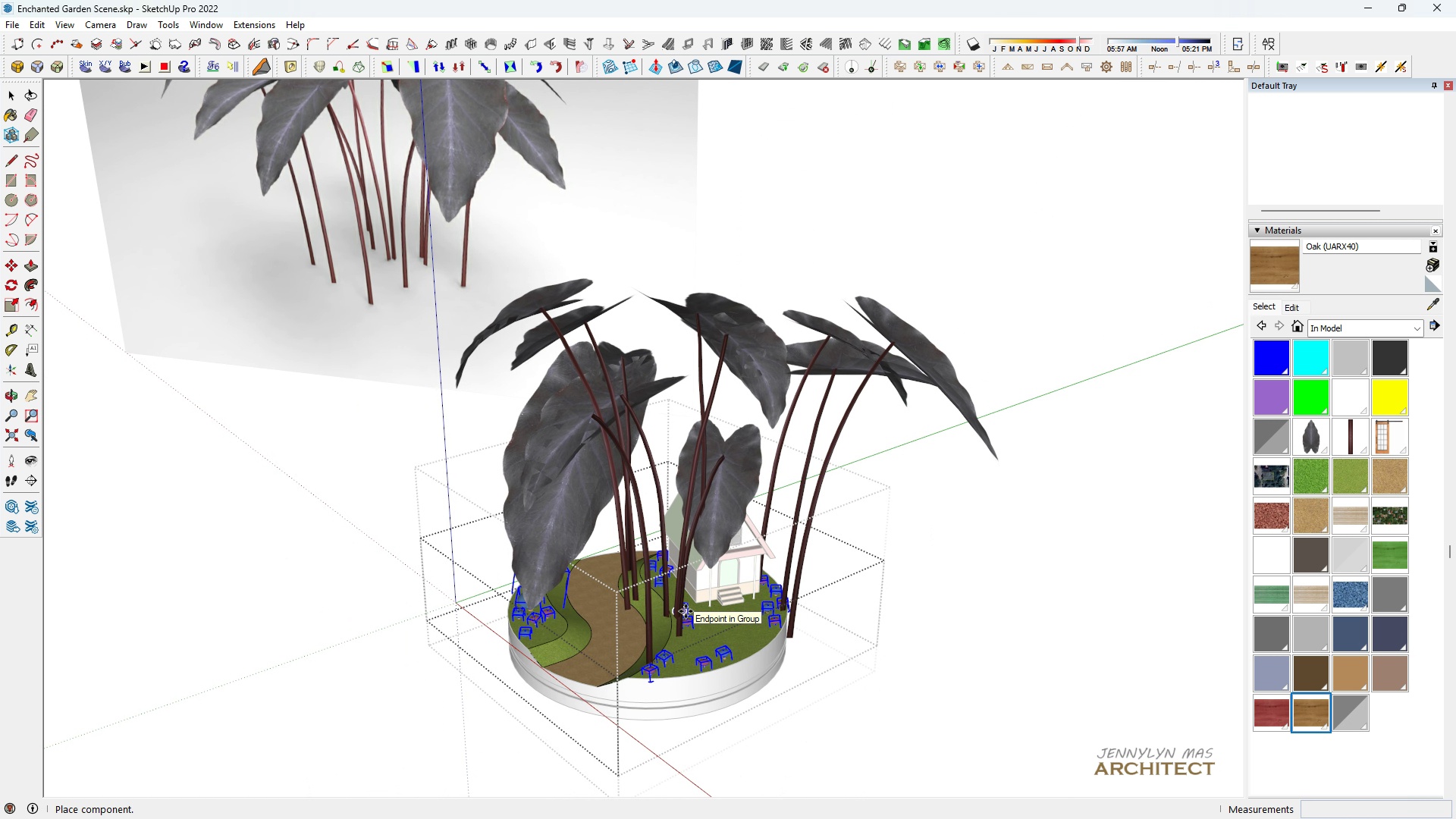 
left_click([686, 611])
 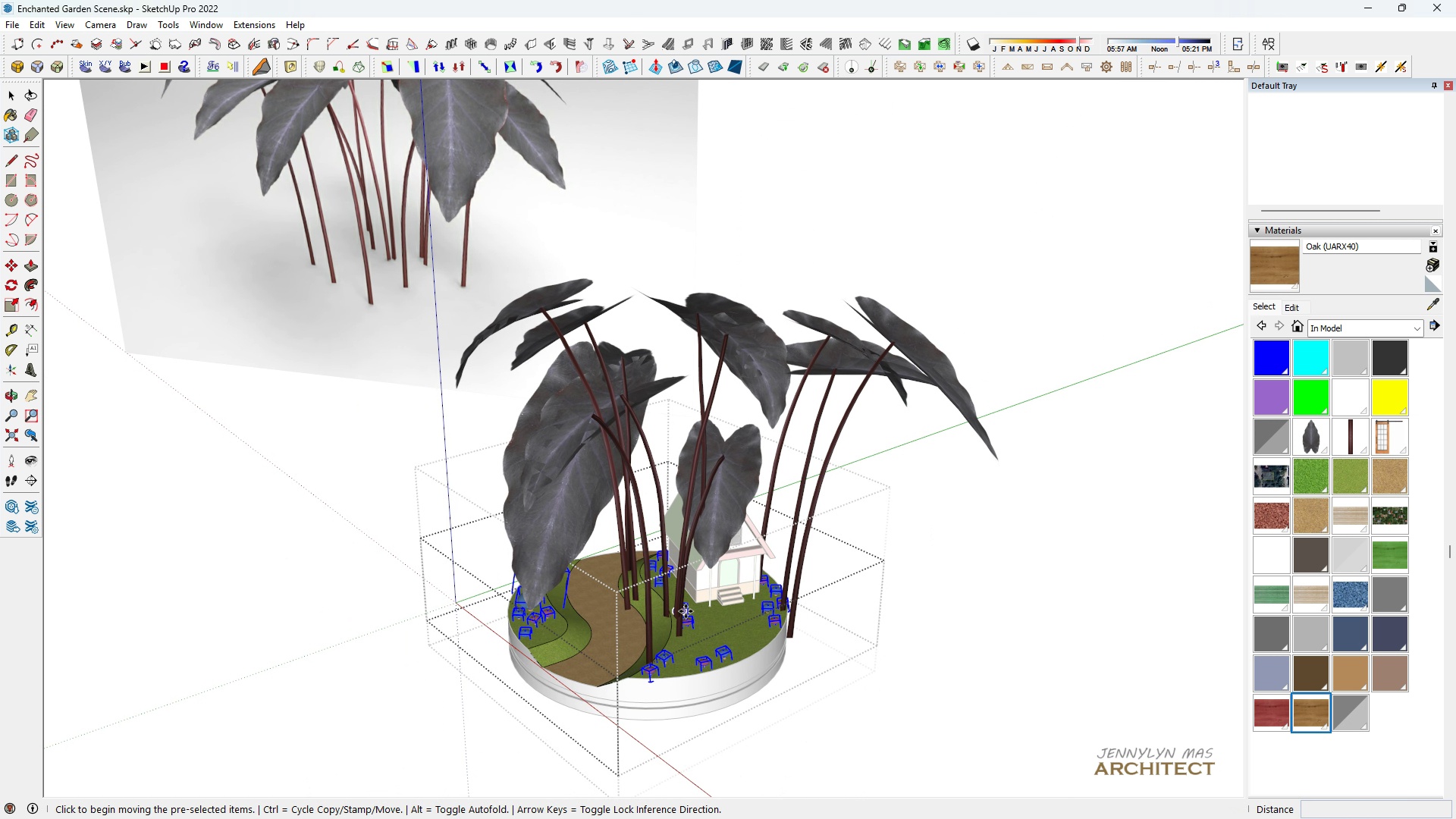 
scroll: coordinate [686, 609], scroll_direction: down, amount: 5.0
 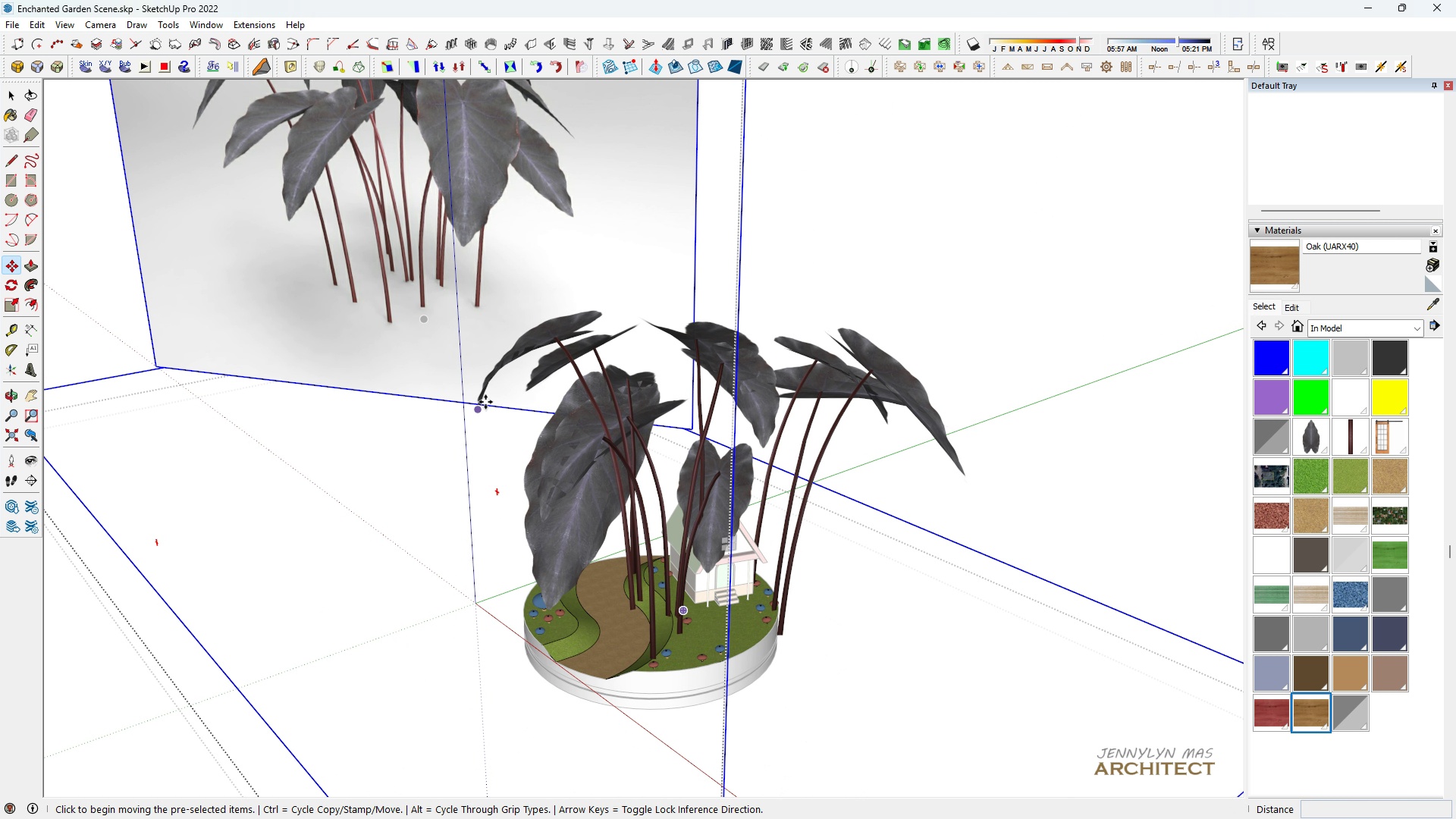 
key(Space)
 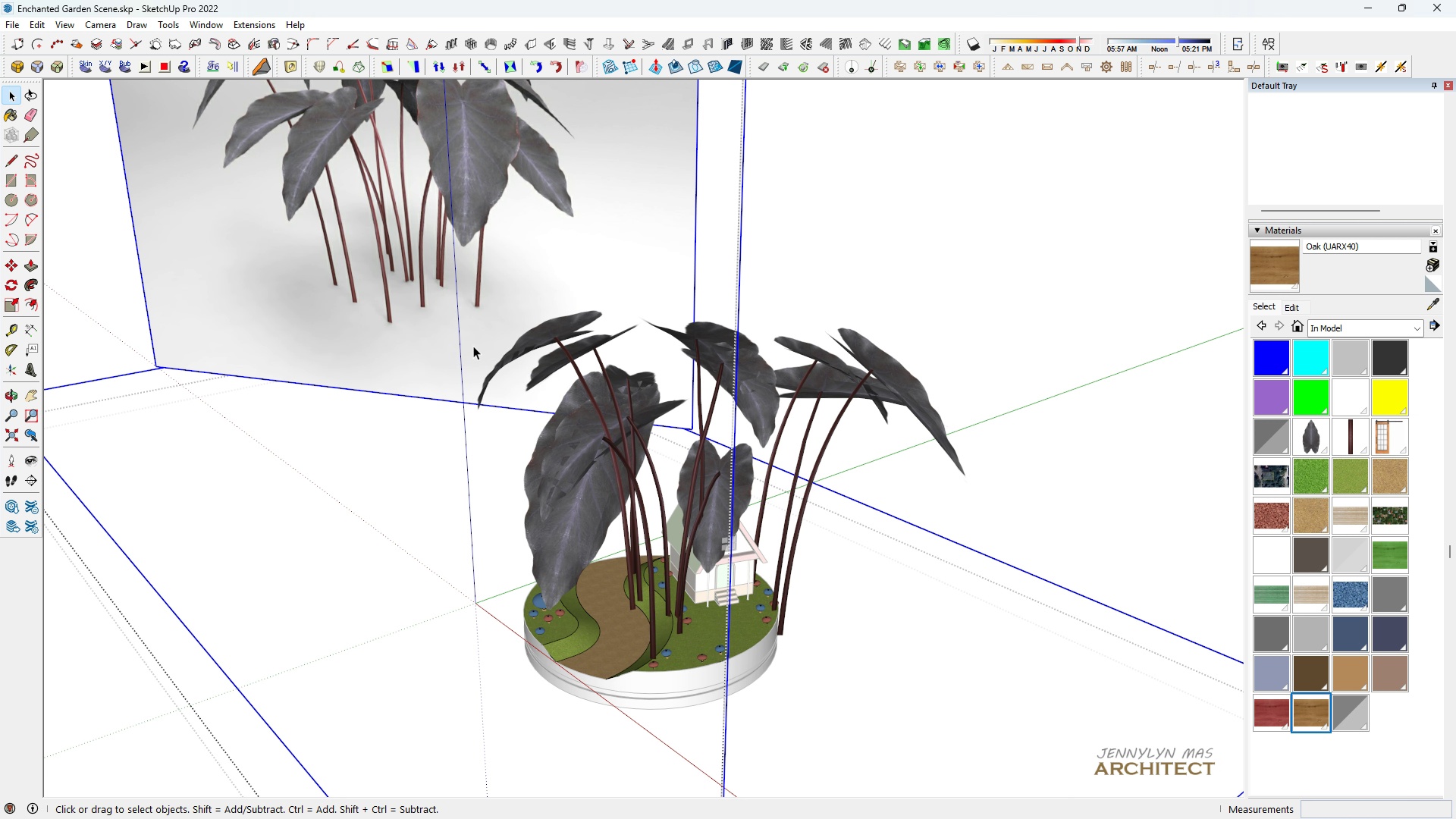 
right_click([473, 346])
 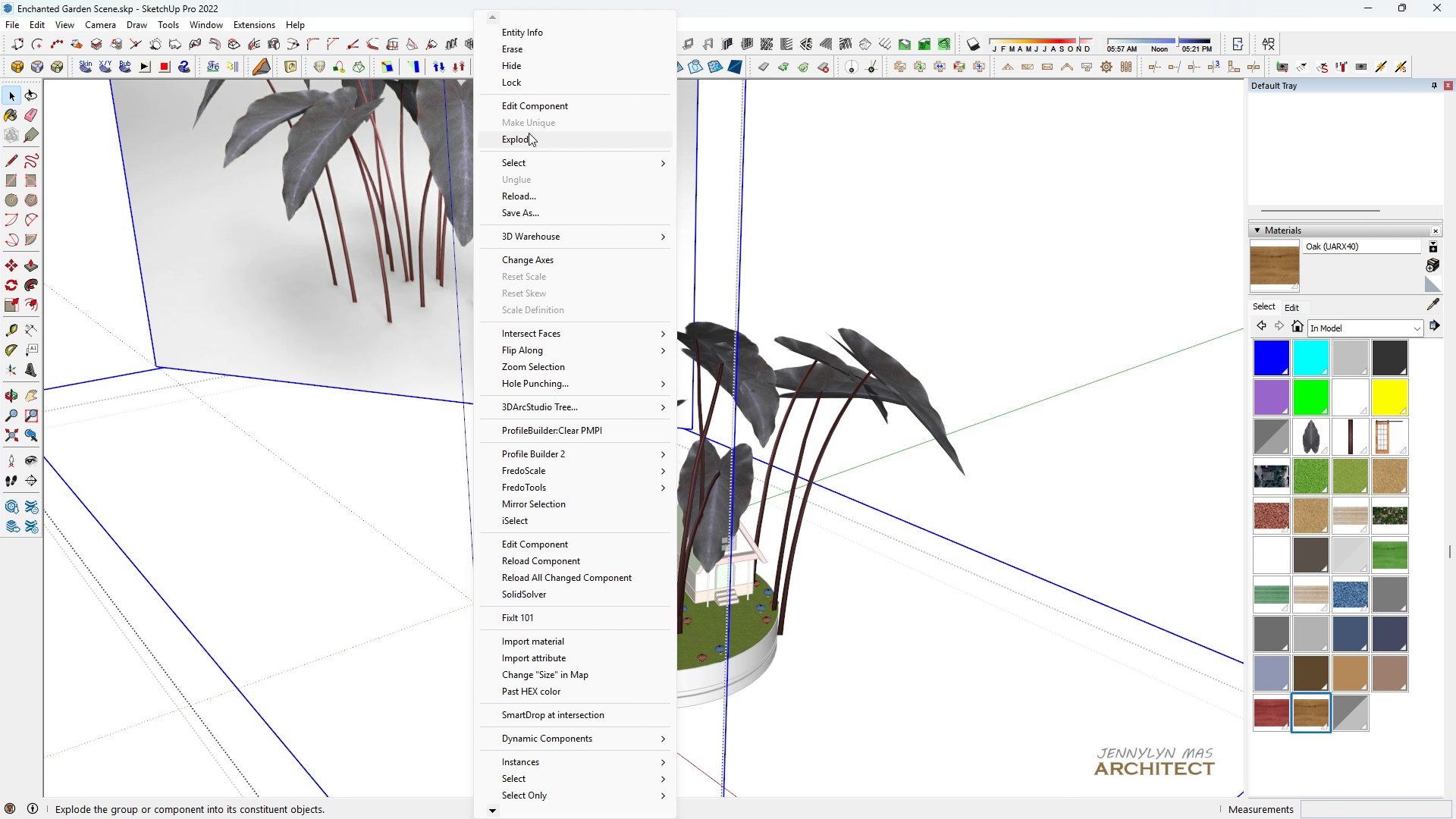 
left_click([522, 146])
 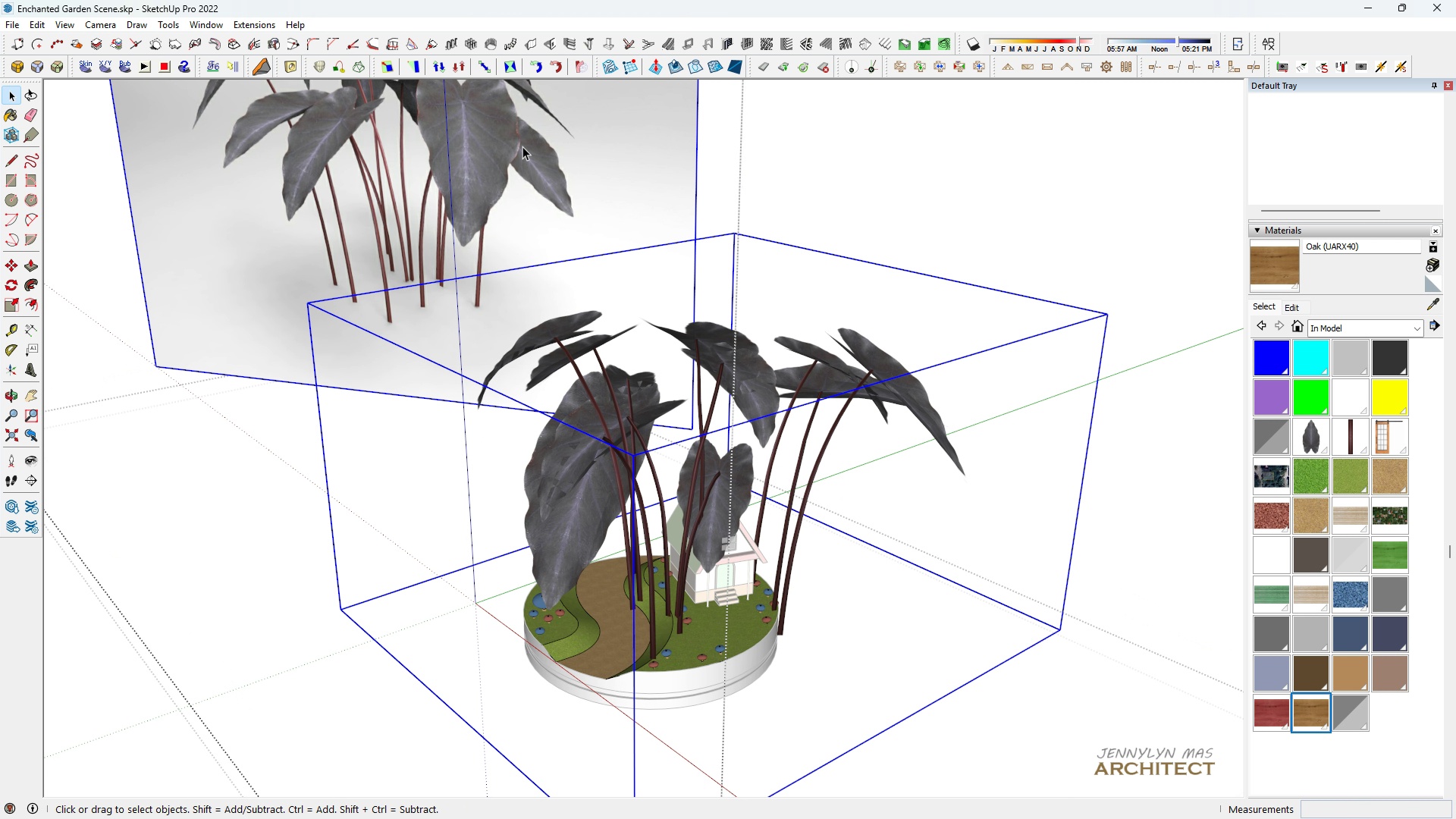 
left_click([522, 146])
 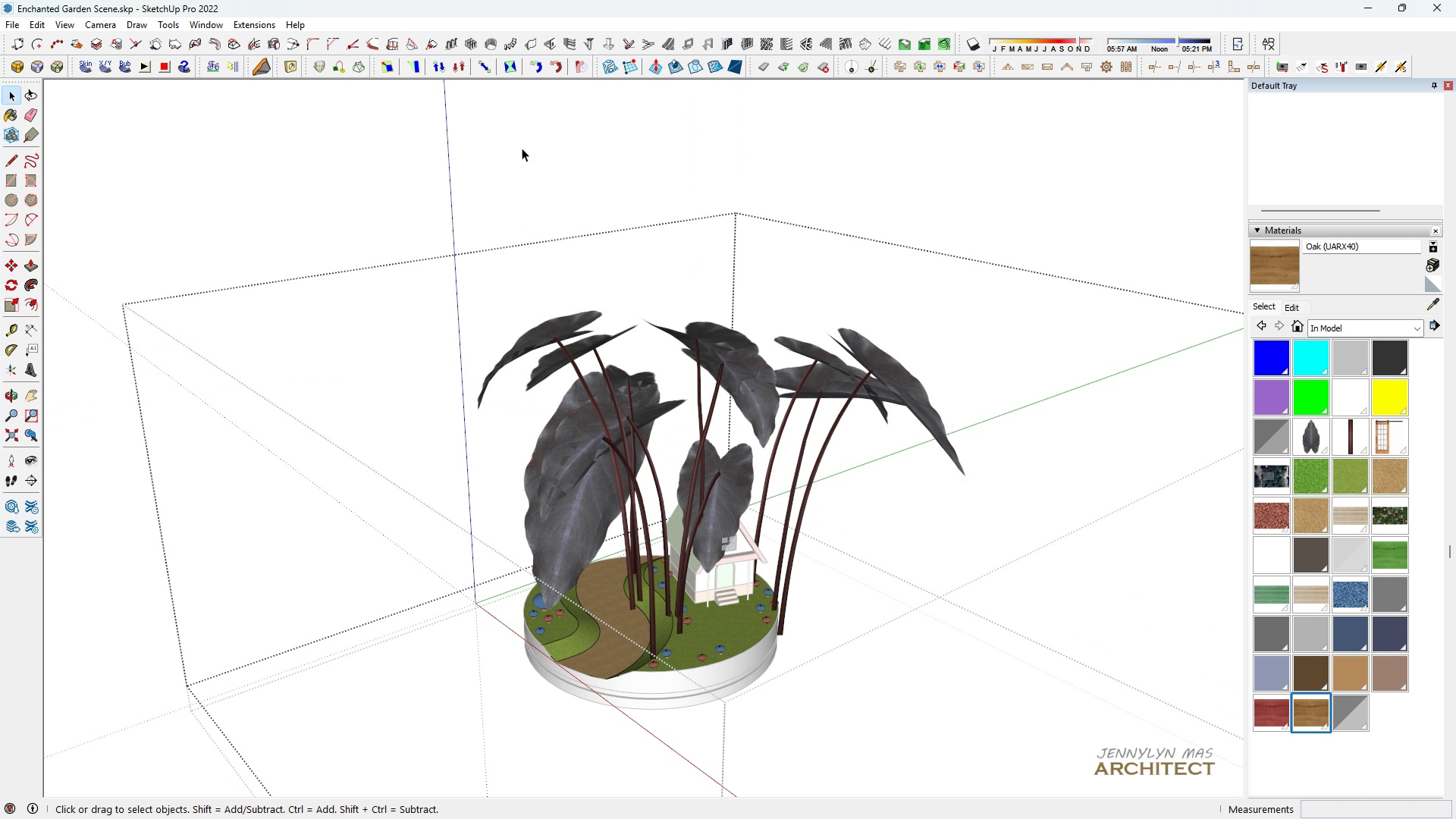 
key(Delete)
 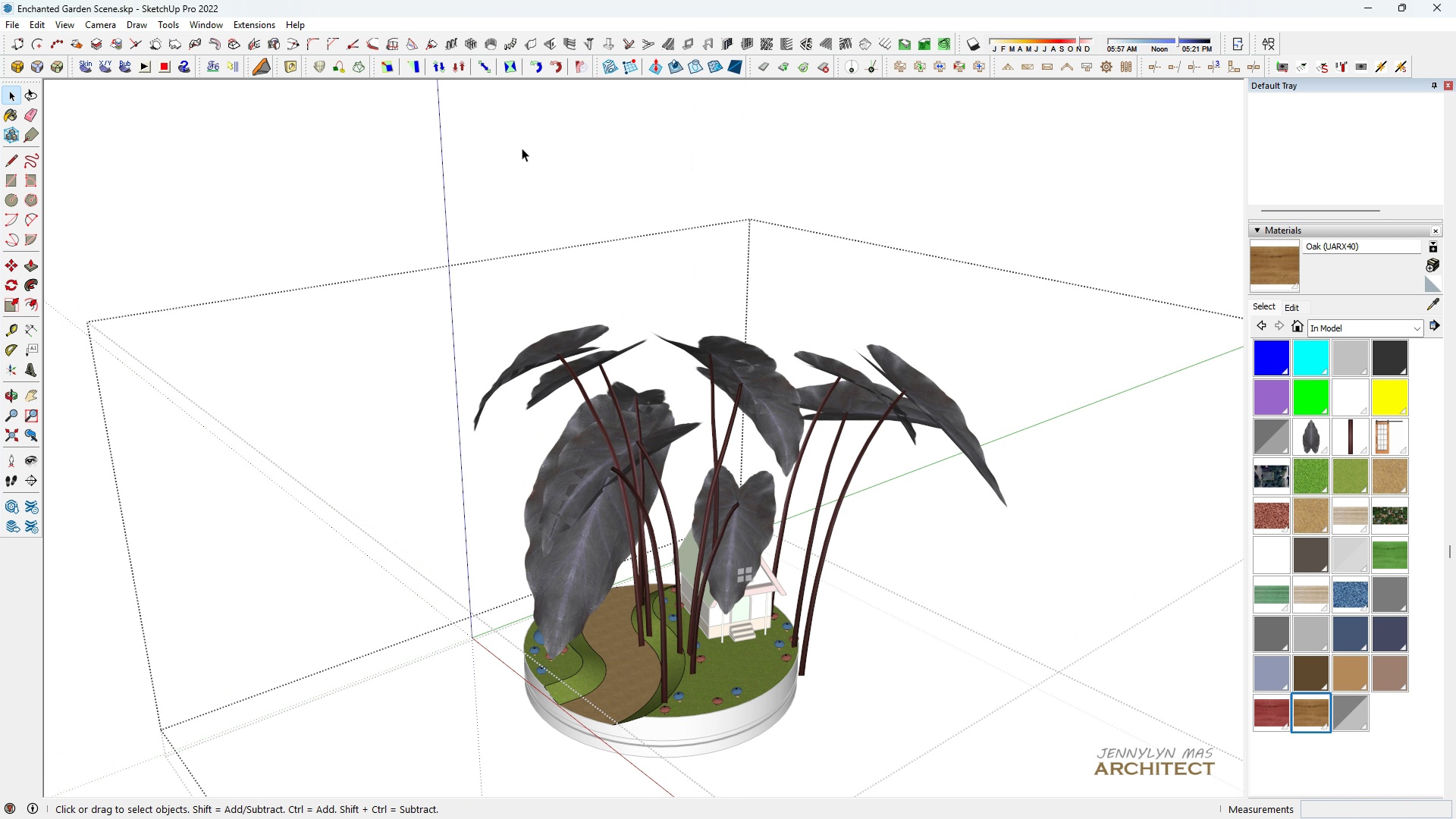 
scroll: coordinate [522, 148], scroll_direction: up, amount: 1.0
 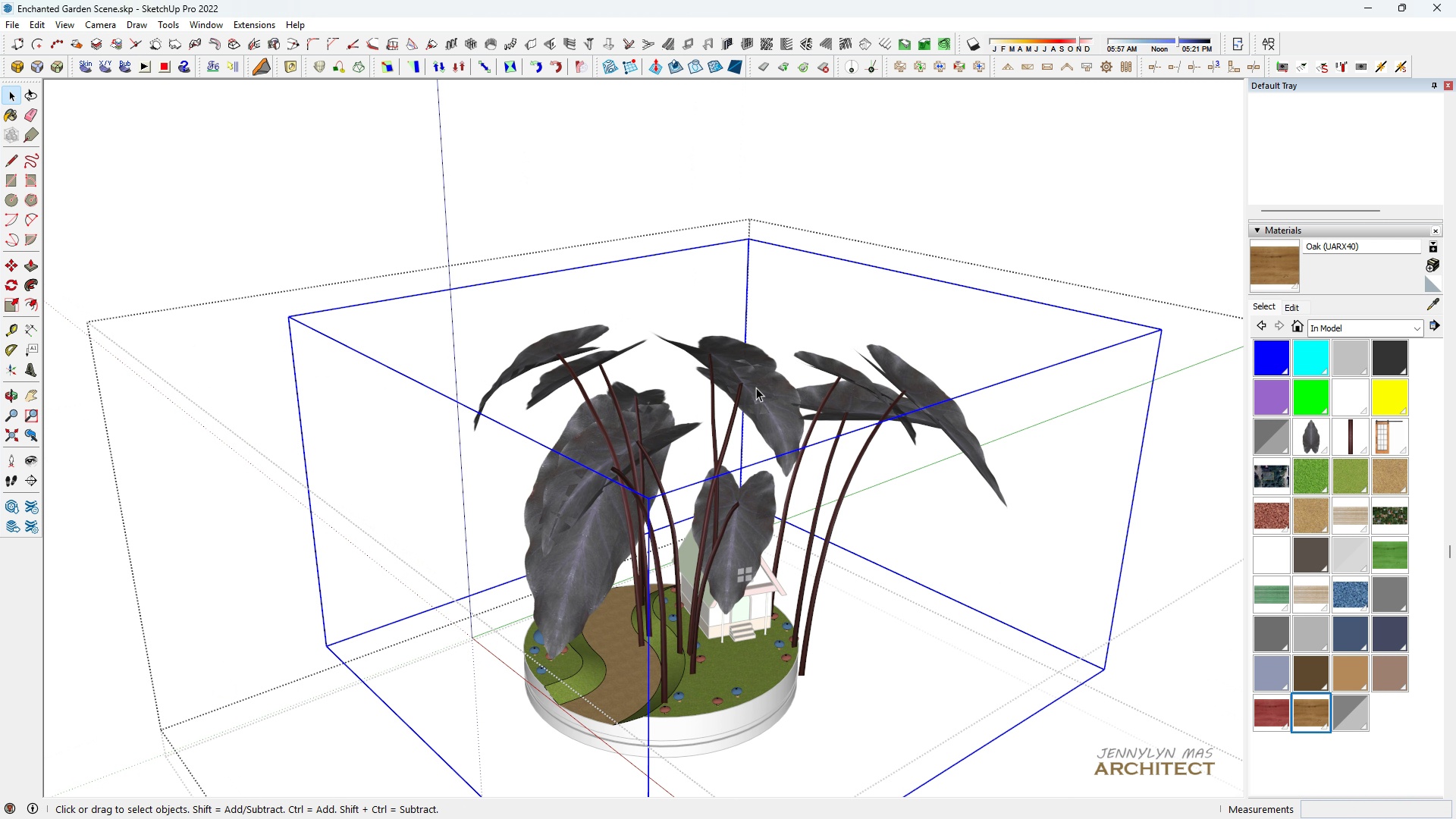 
double_click([756, 388])
 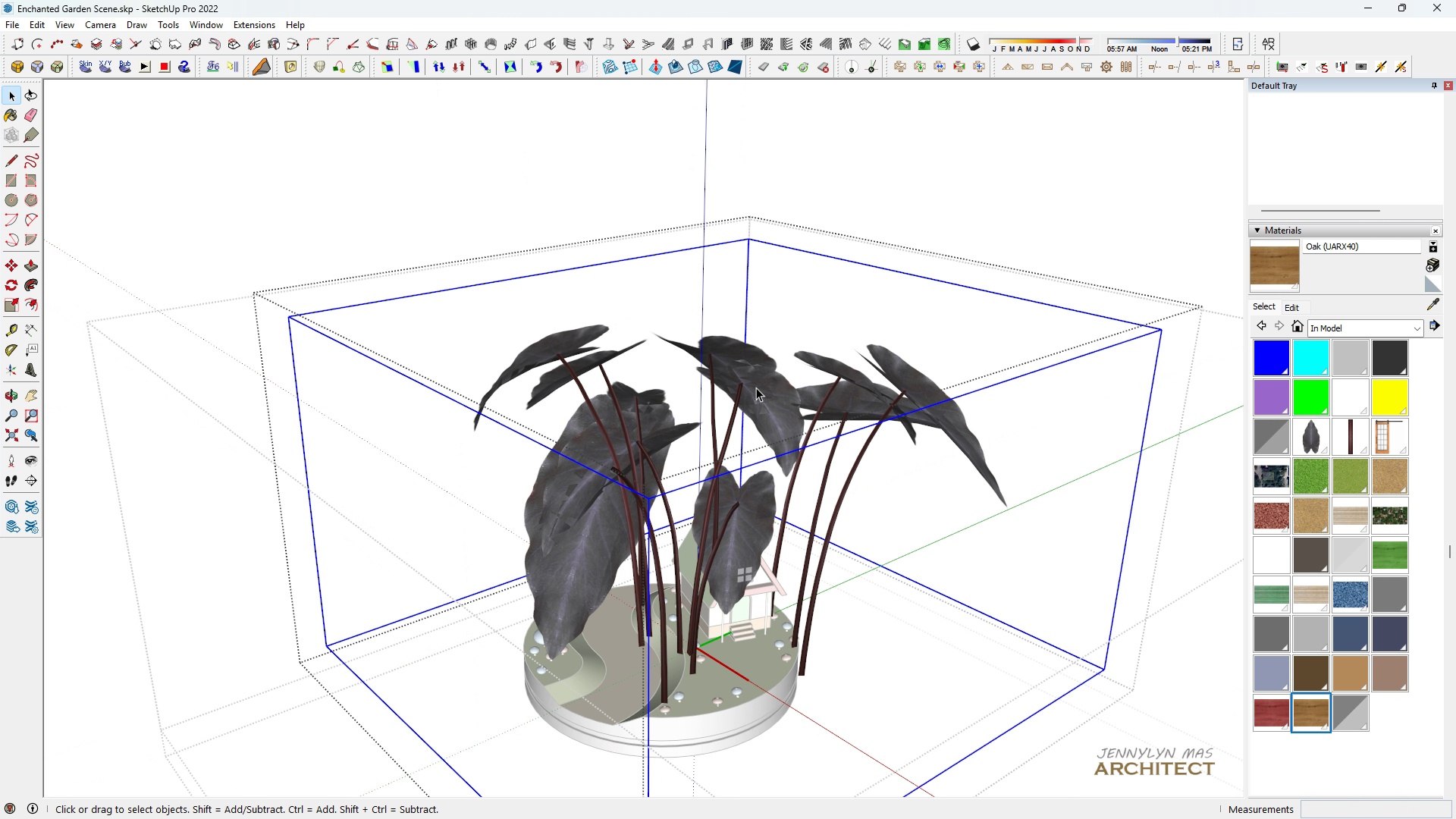 
triple_click([756, 388])
 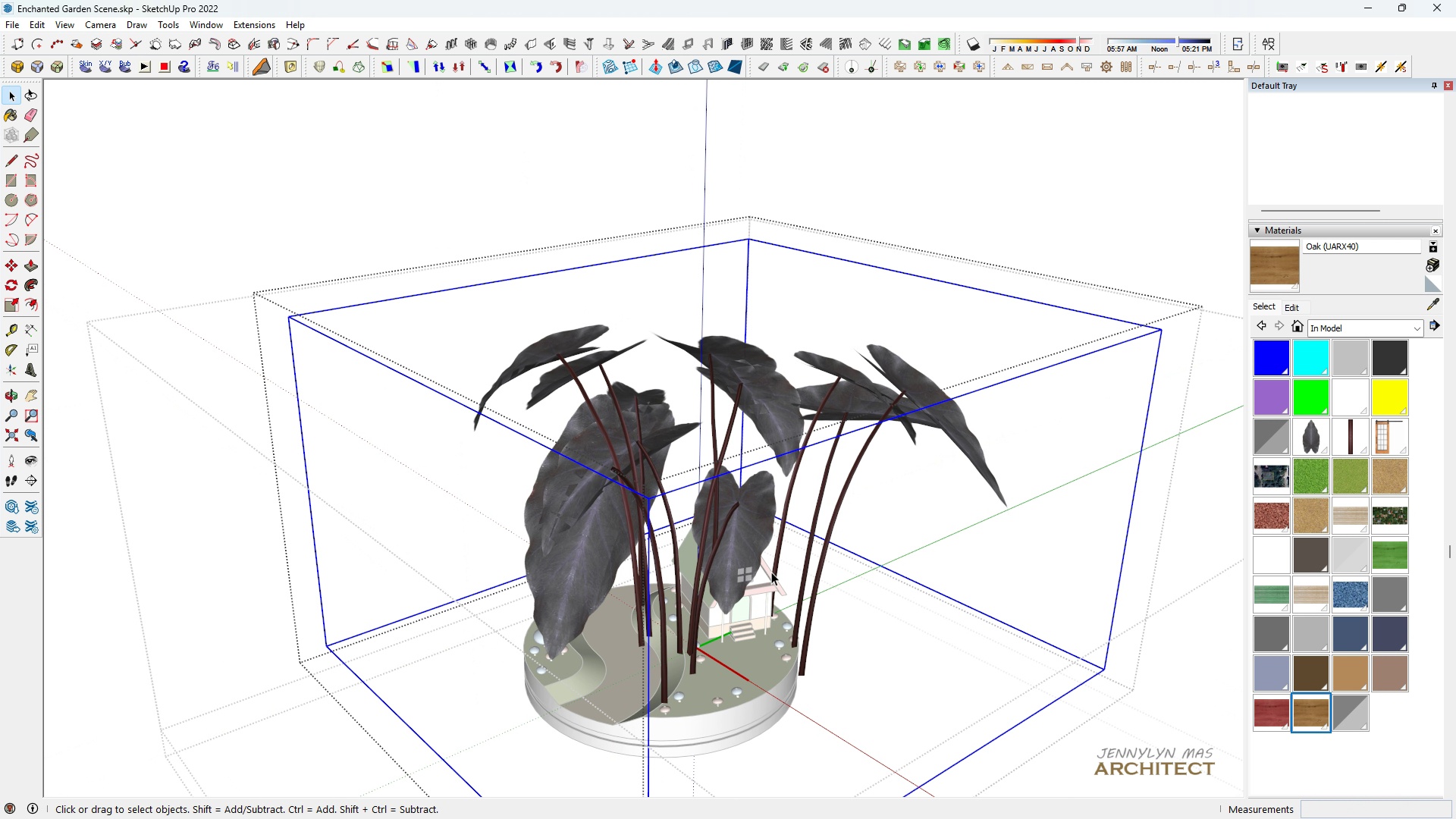 
key(Space)
 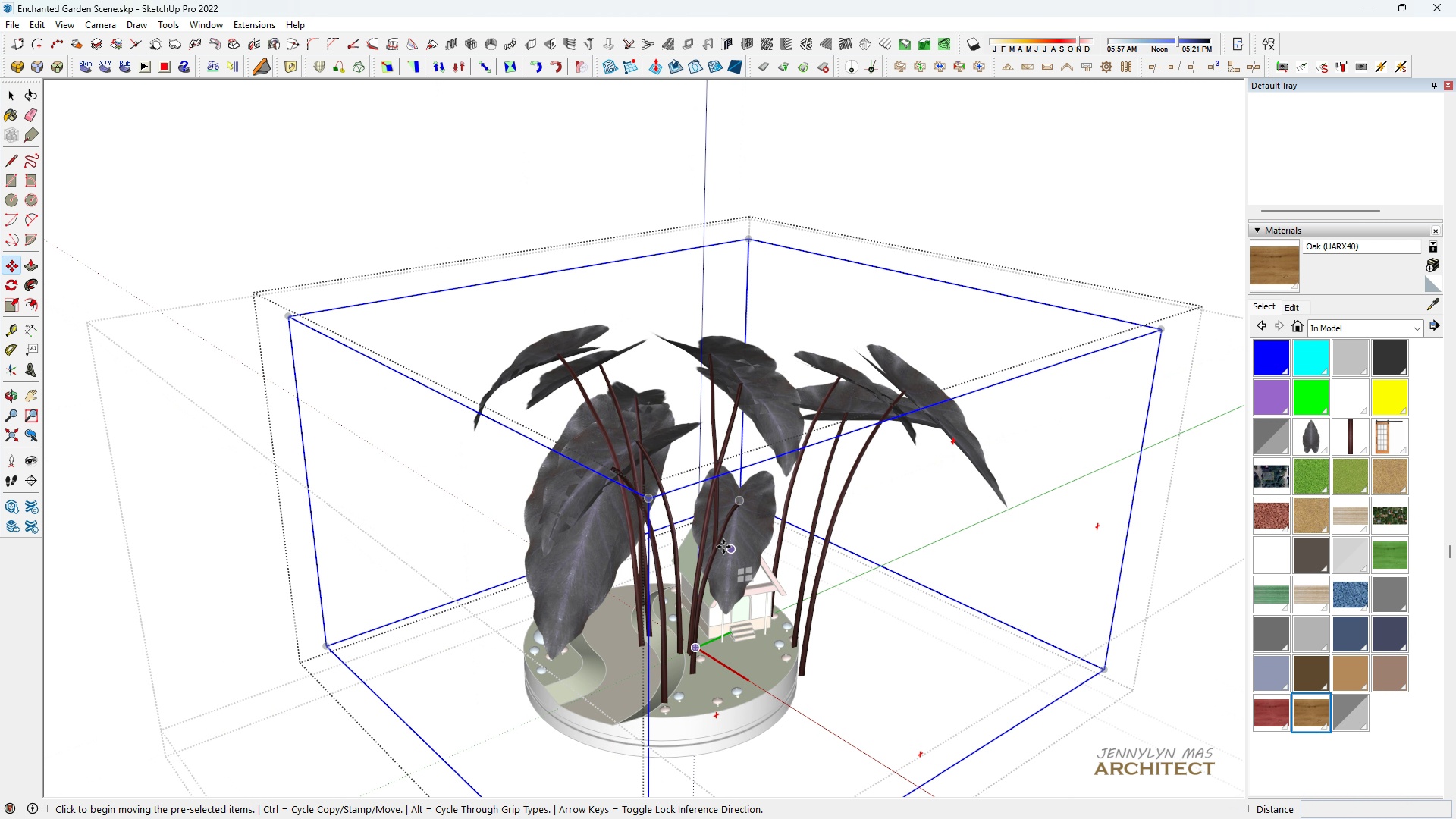 
key(M)
 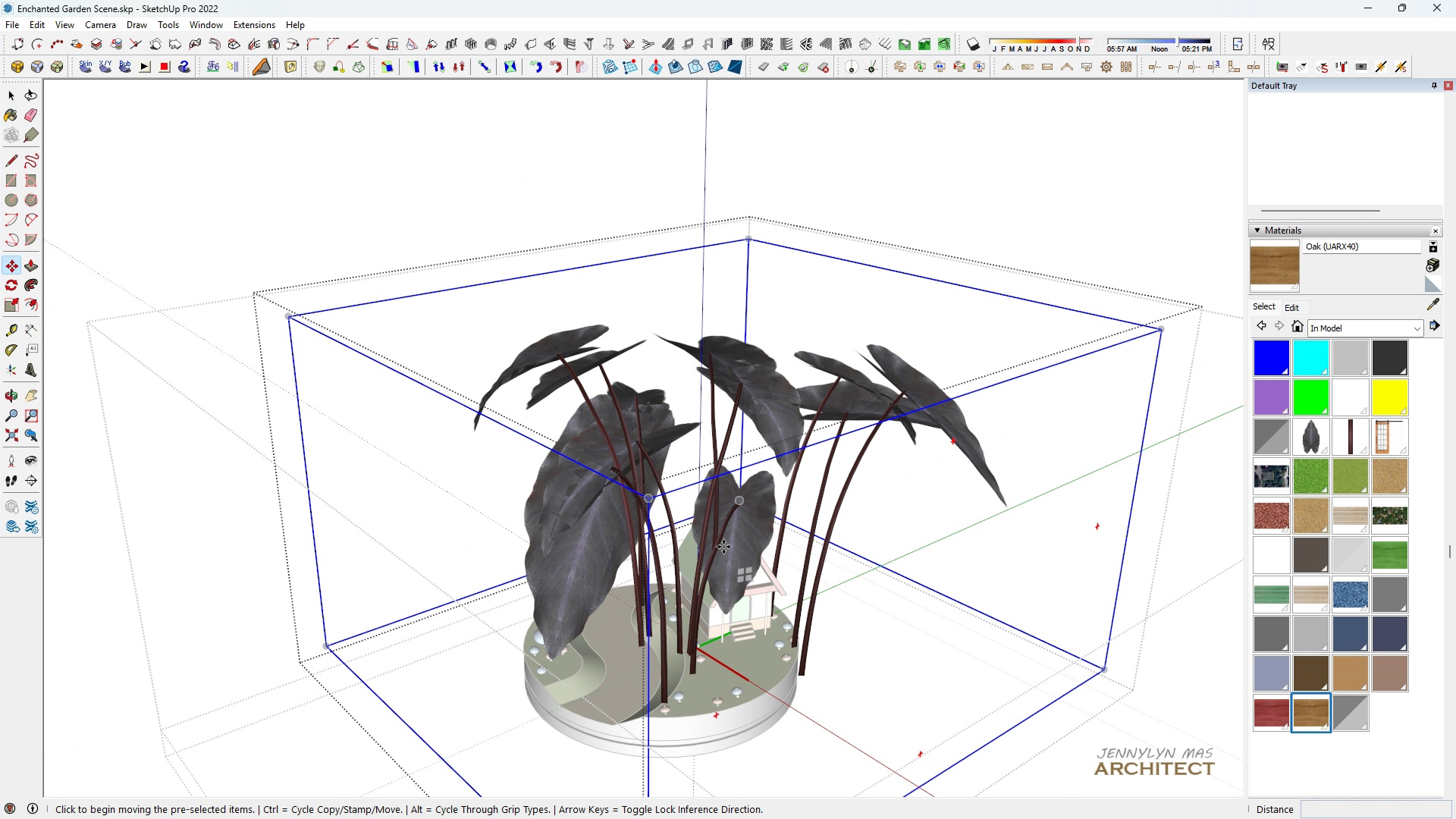 
left_click([723, 547])
 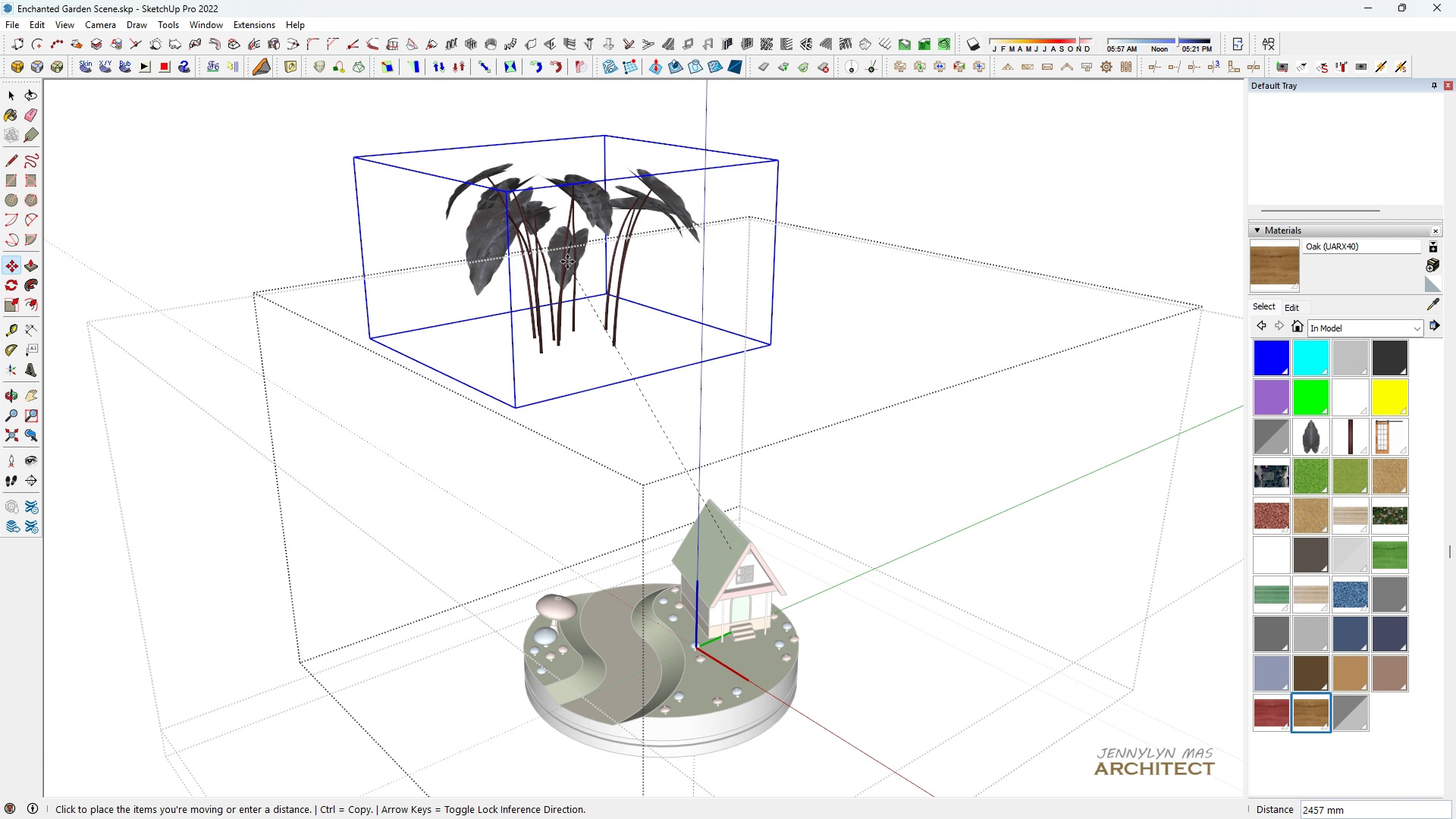 
key(Space)
 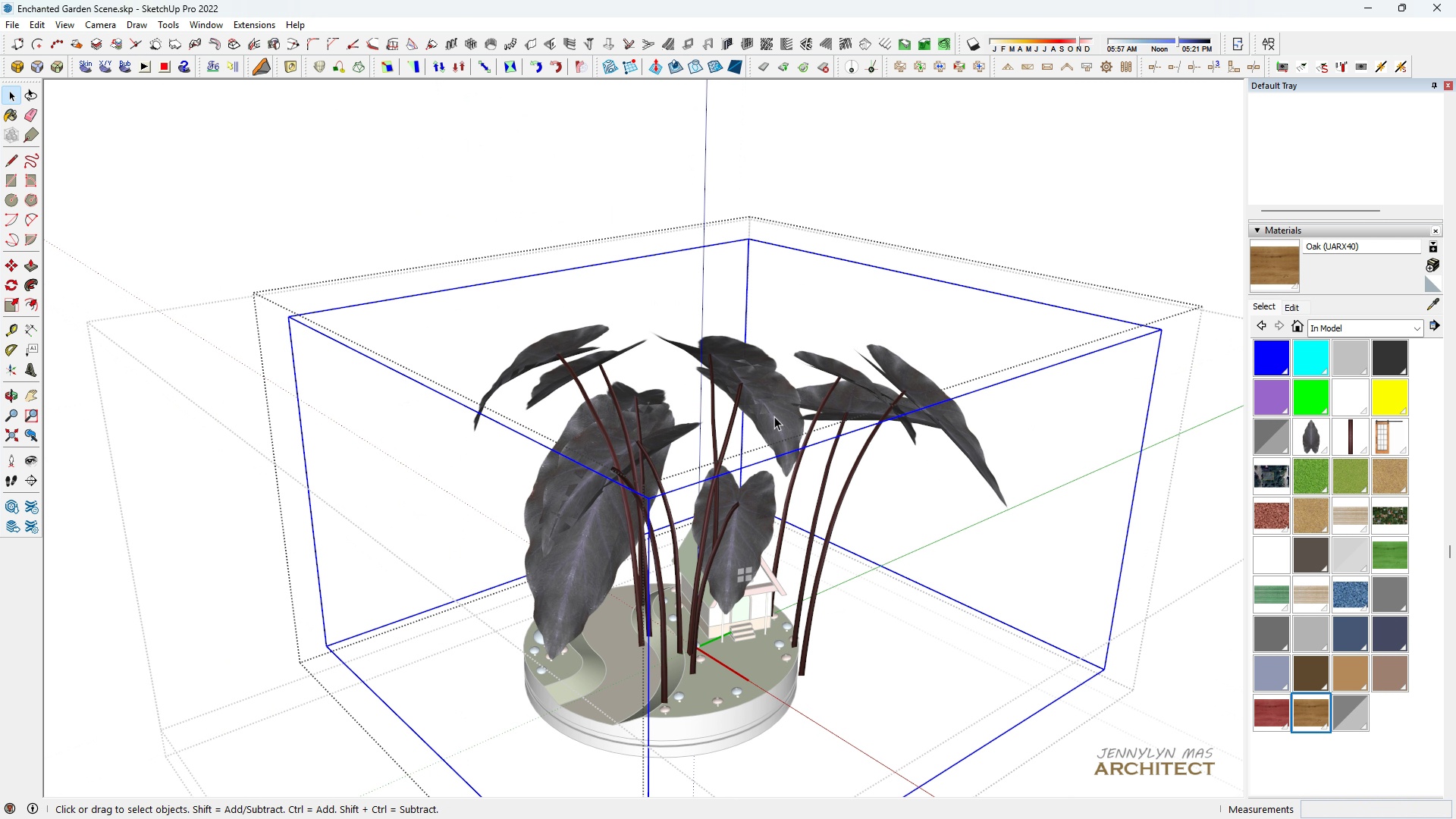 
key(Escape)
 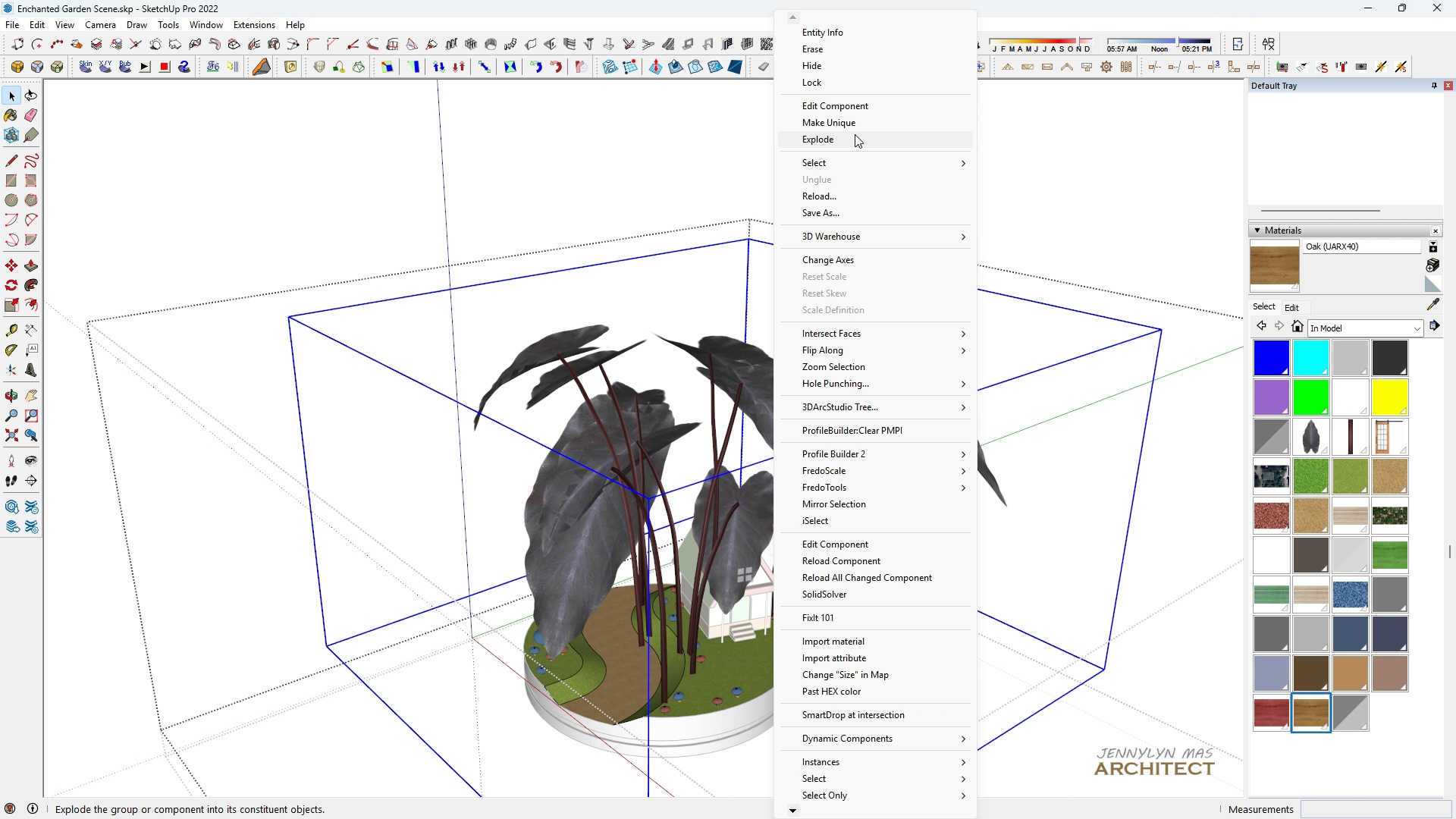 
left_click([855, 134])
 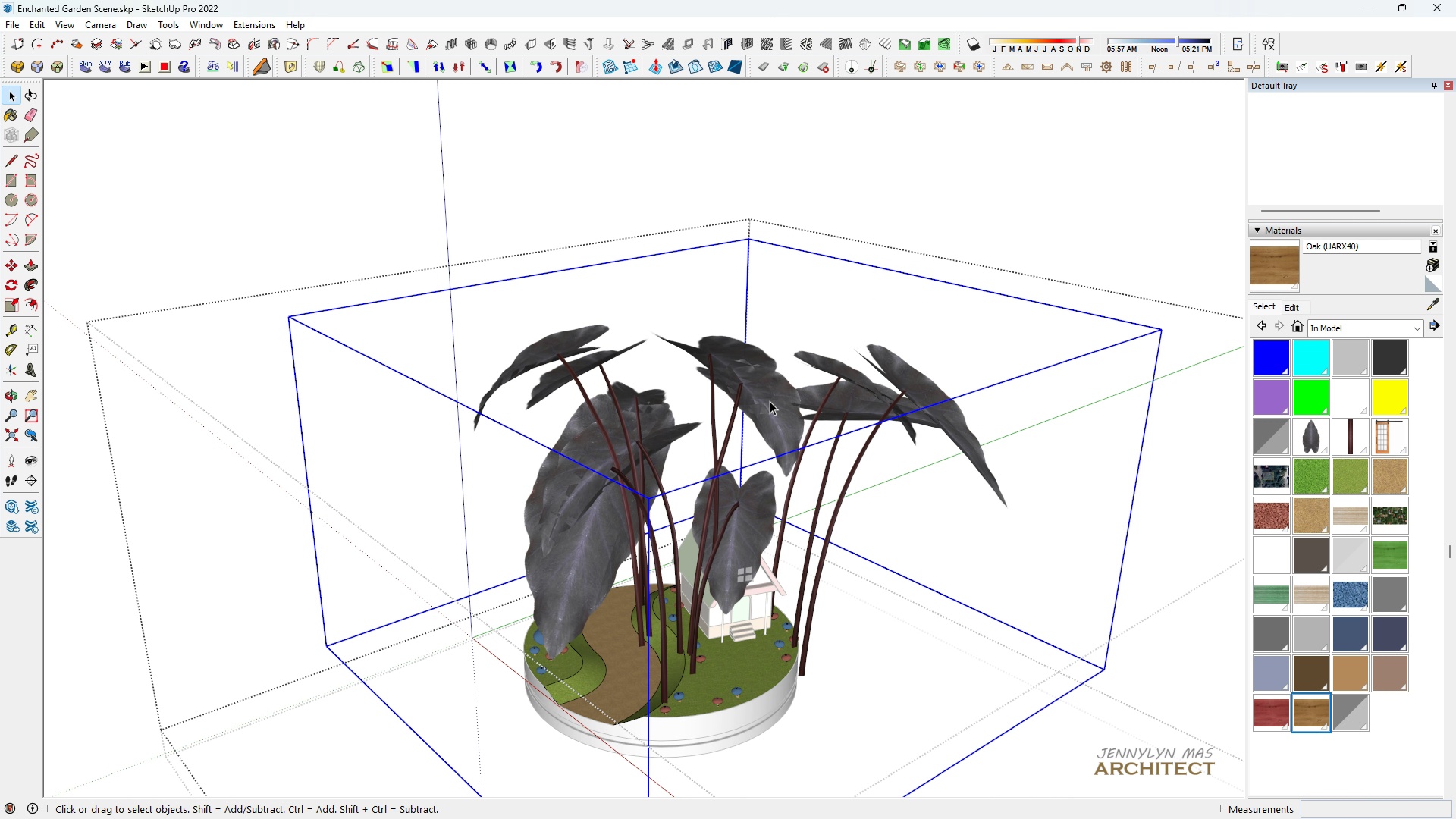 
left_click([770, 401])
 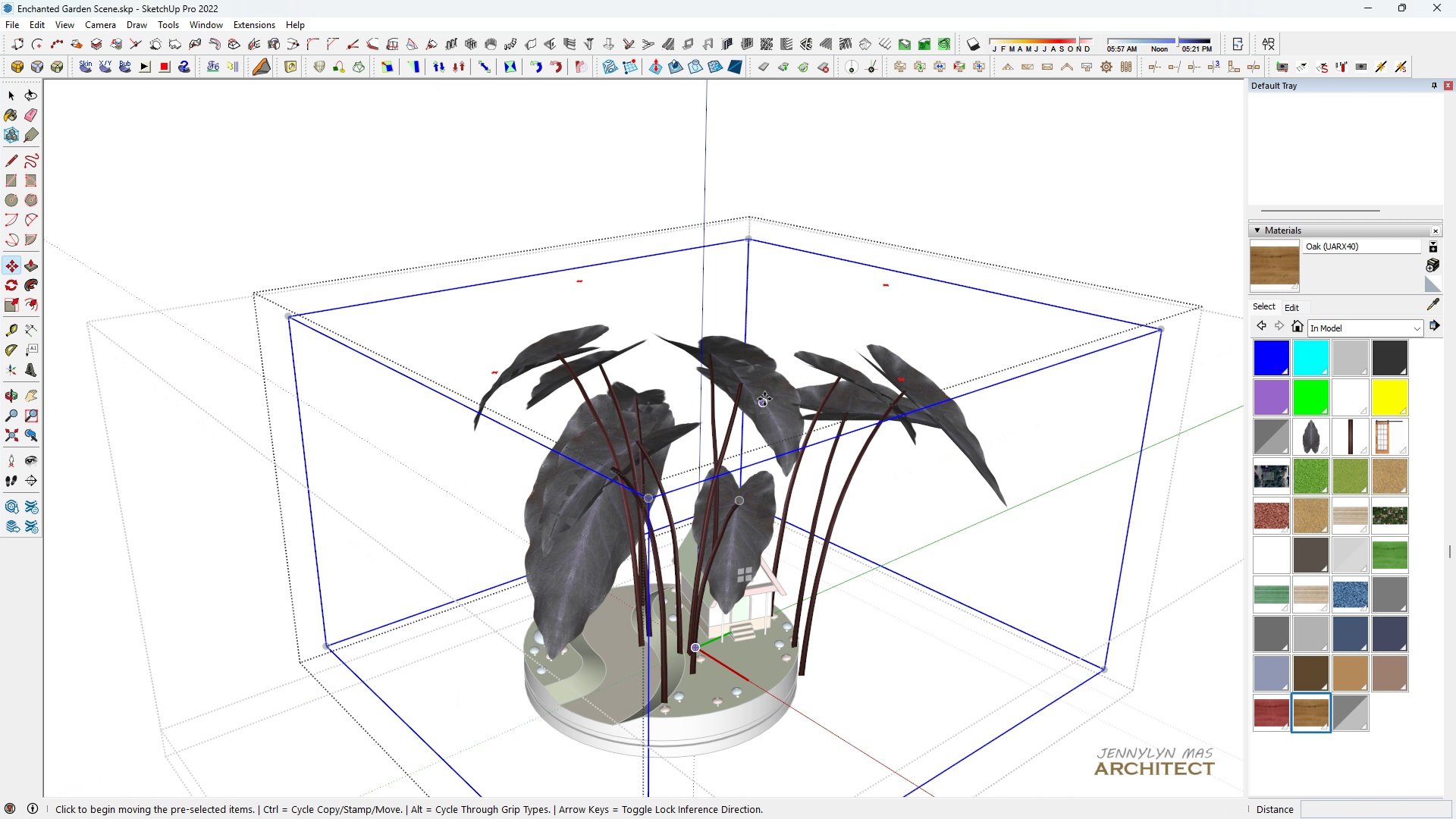 
key(Space)
 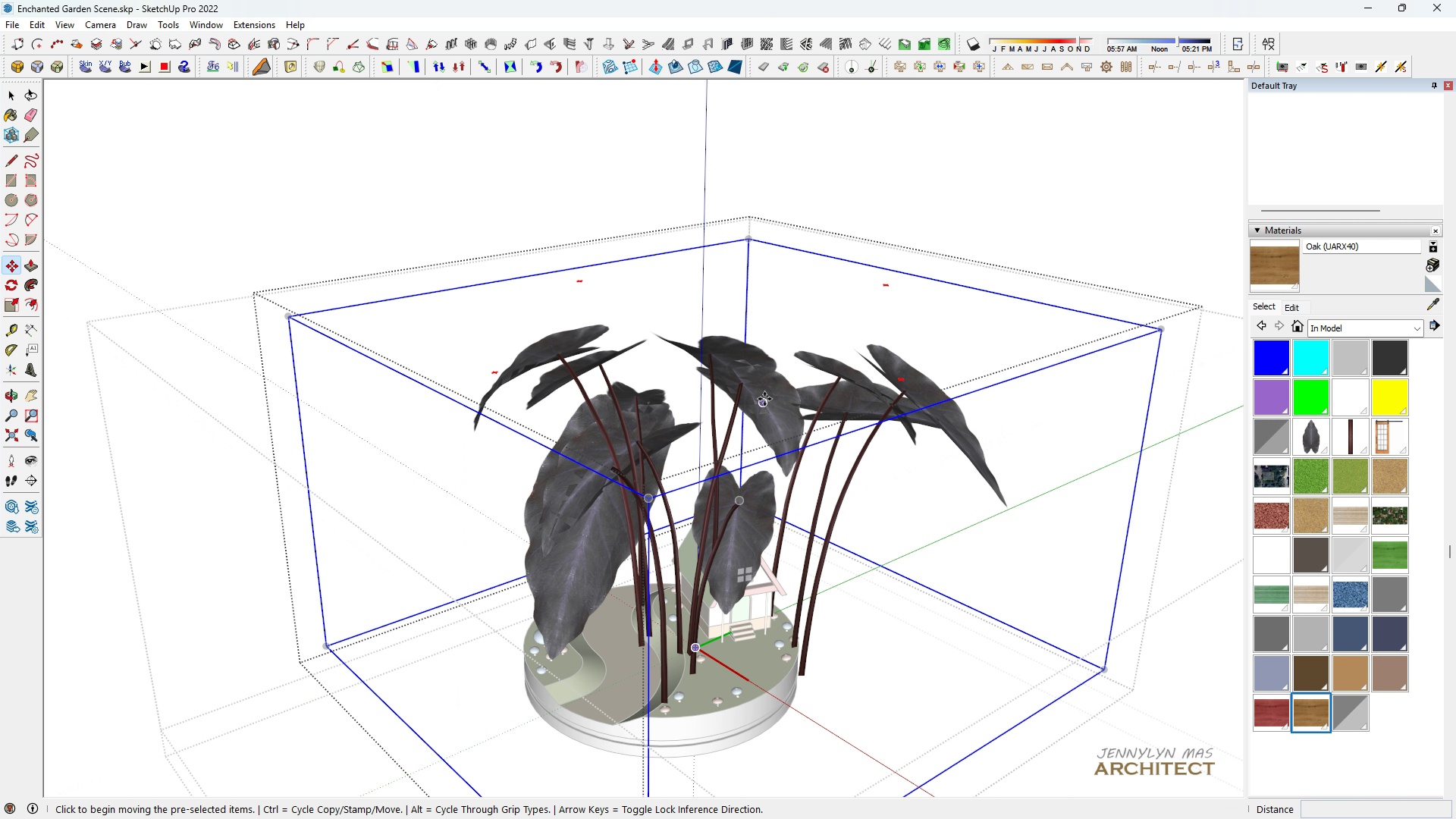 
key(M)
 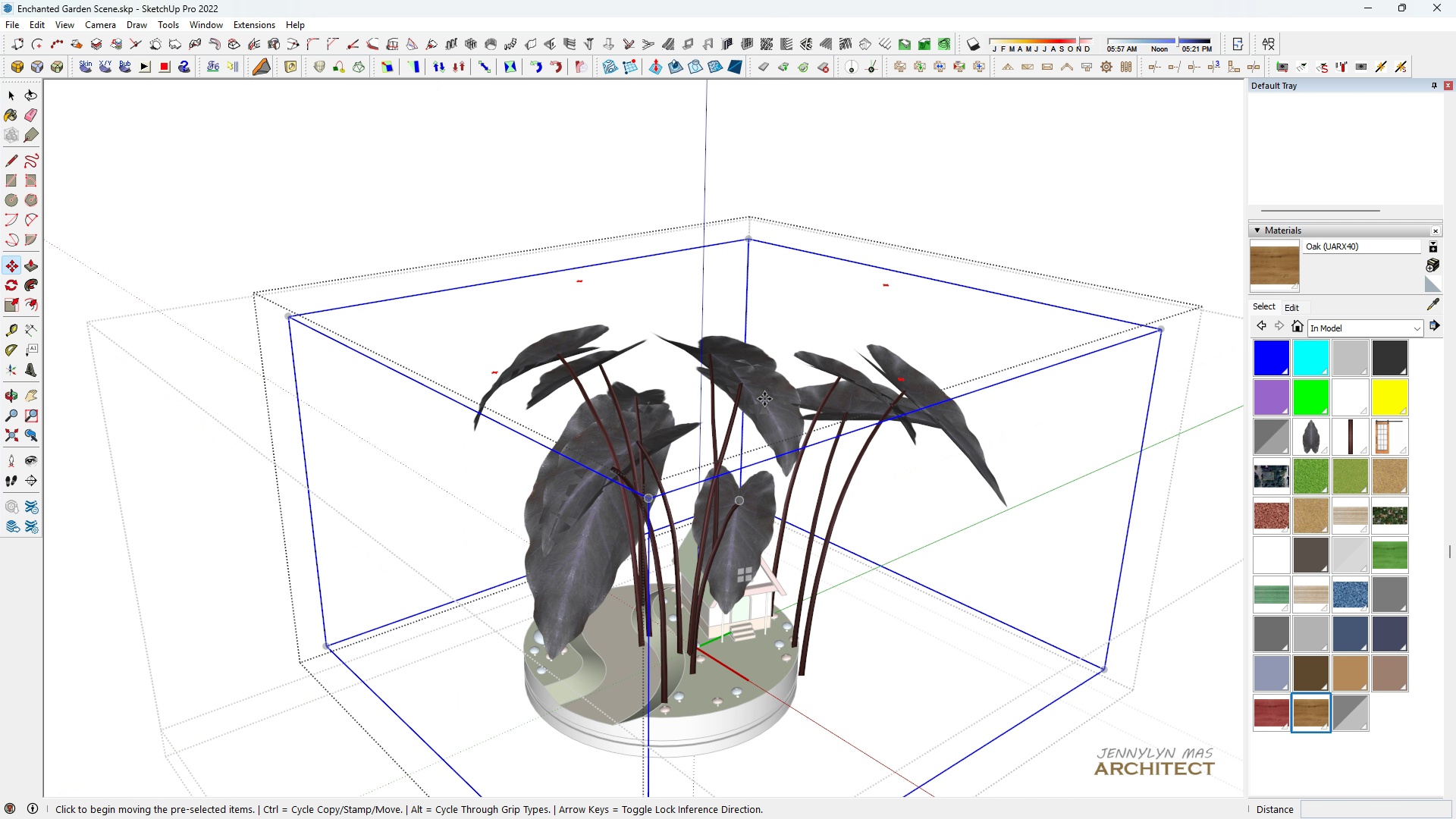 
left_click([764, 399])
 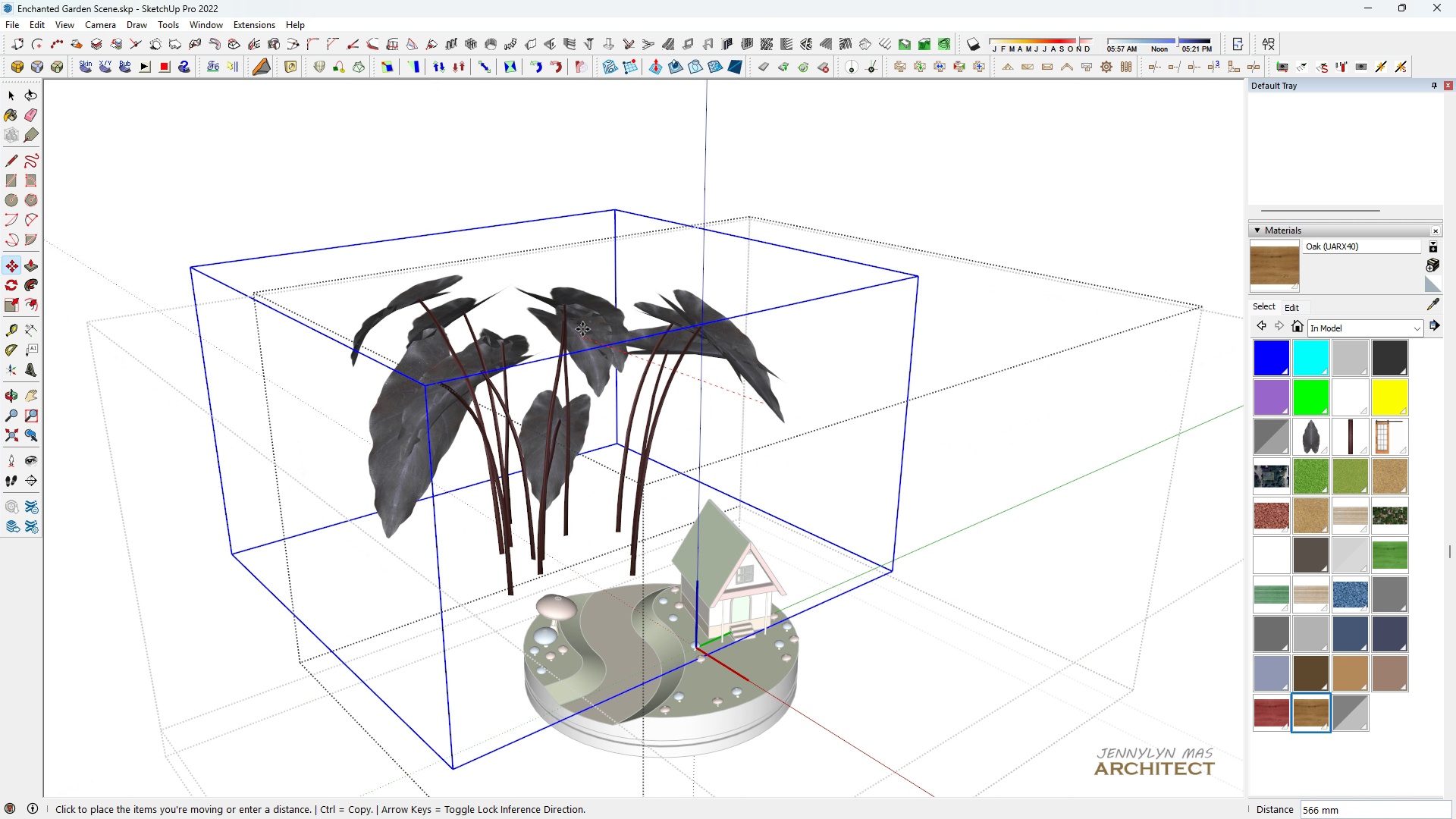 
key(Space)
 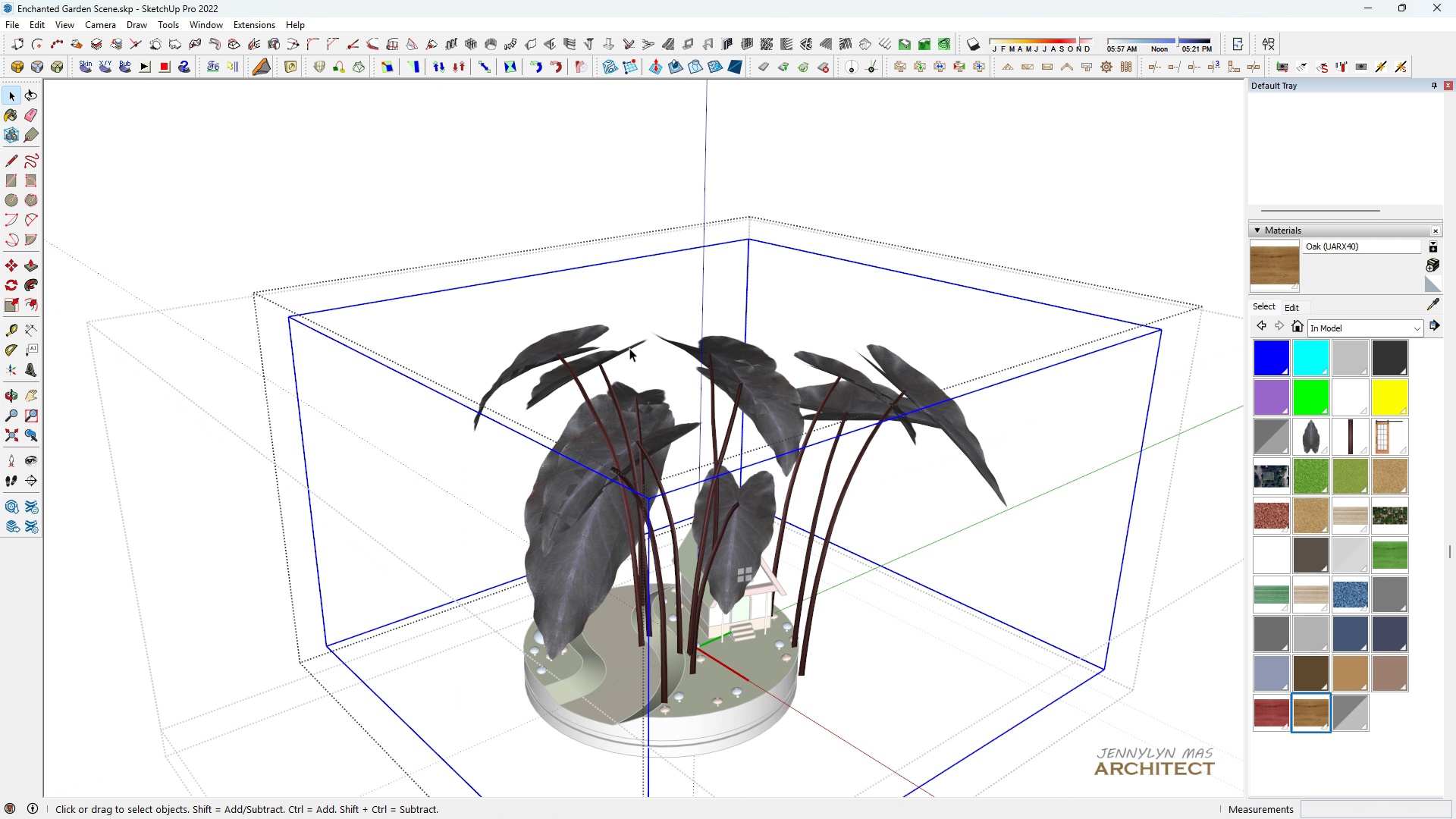 
key(Escape)
 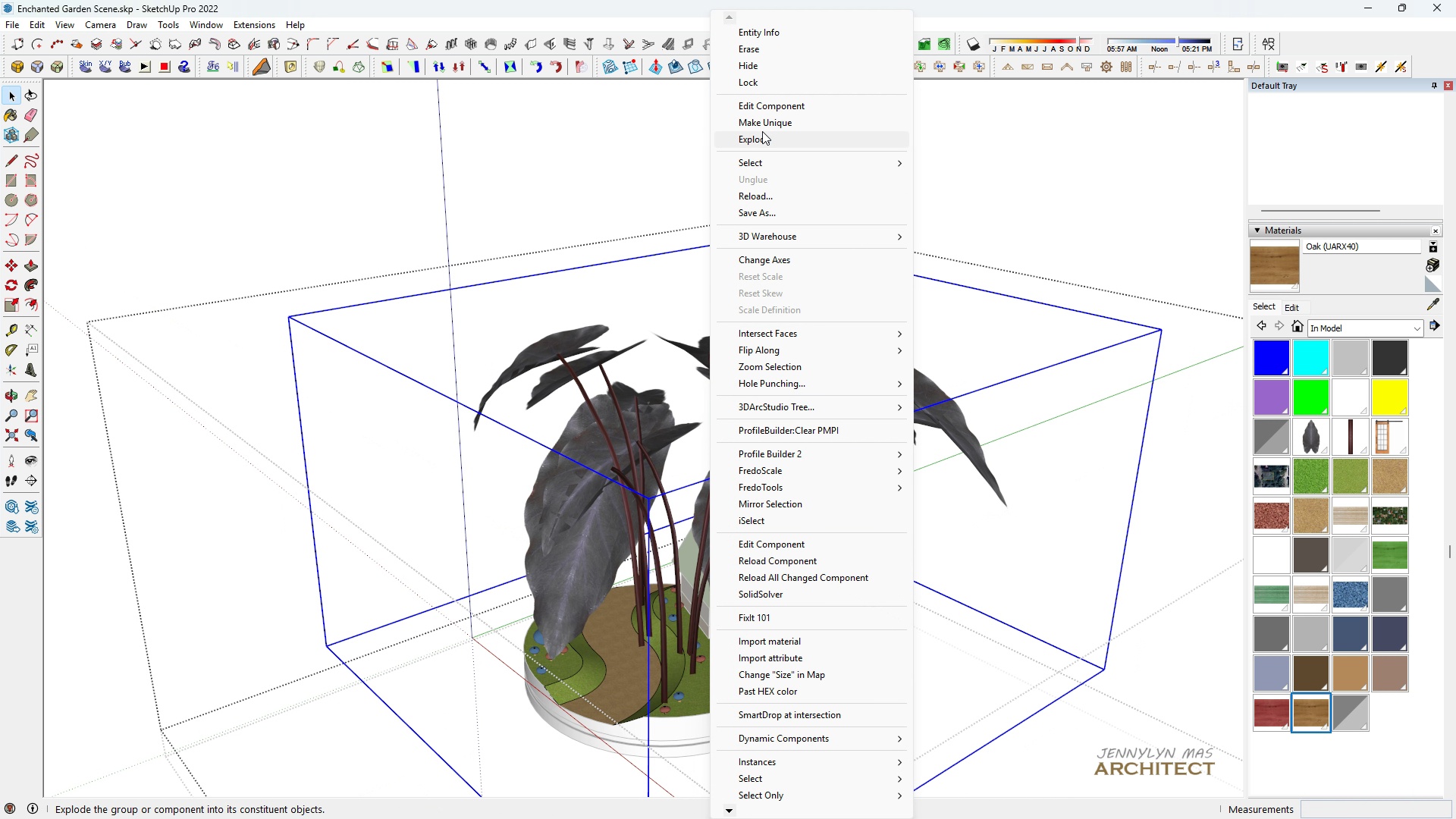 
left_click([762, 138])
 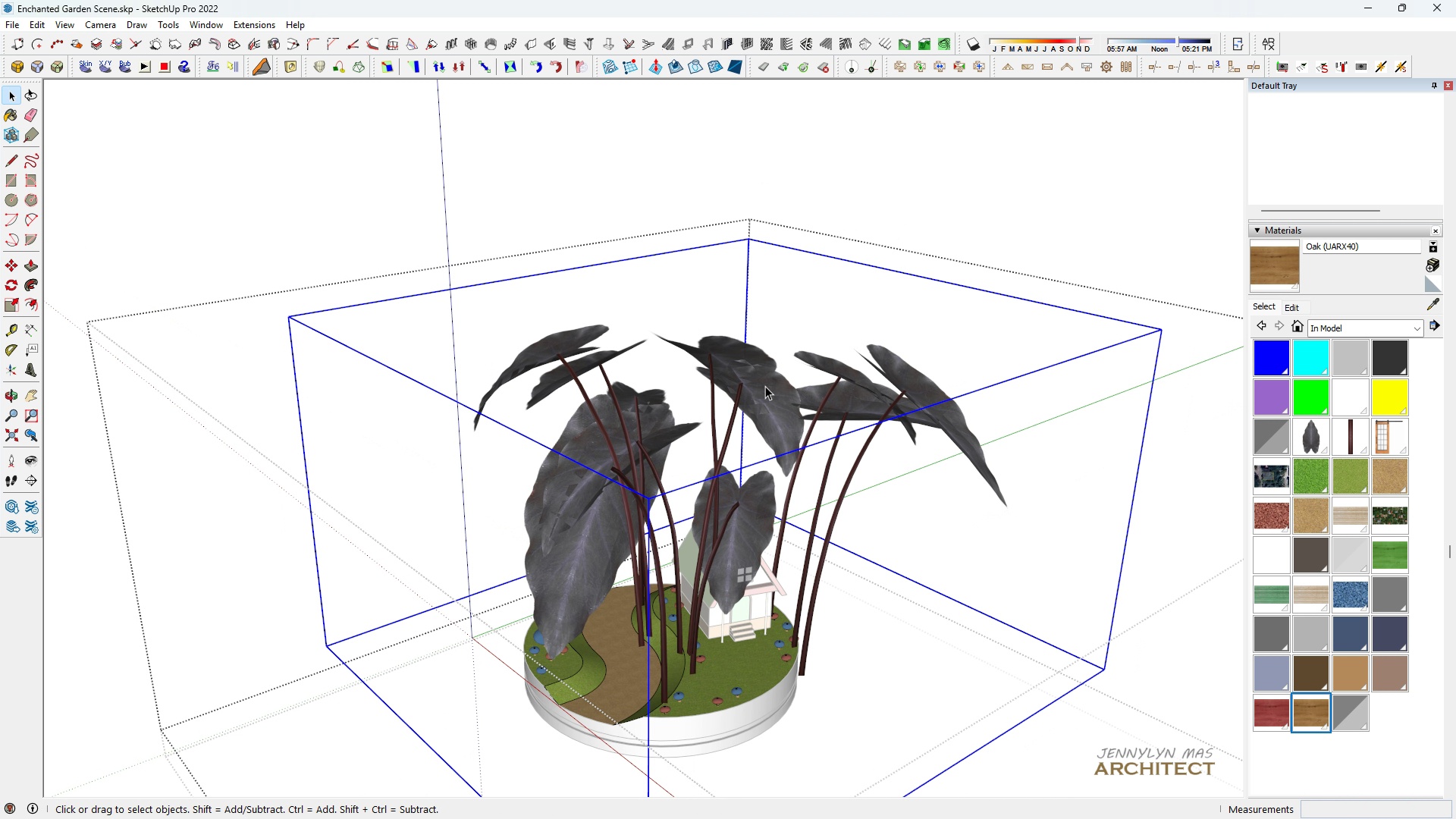 
double_click([765, 386])
 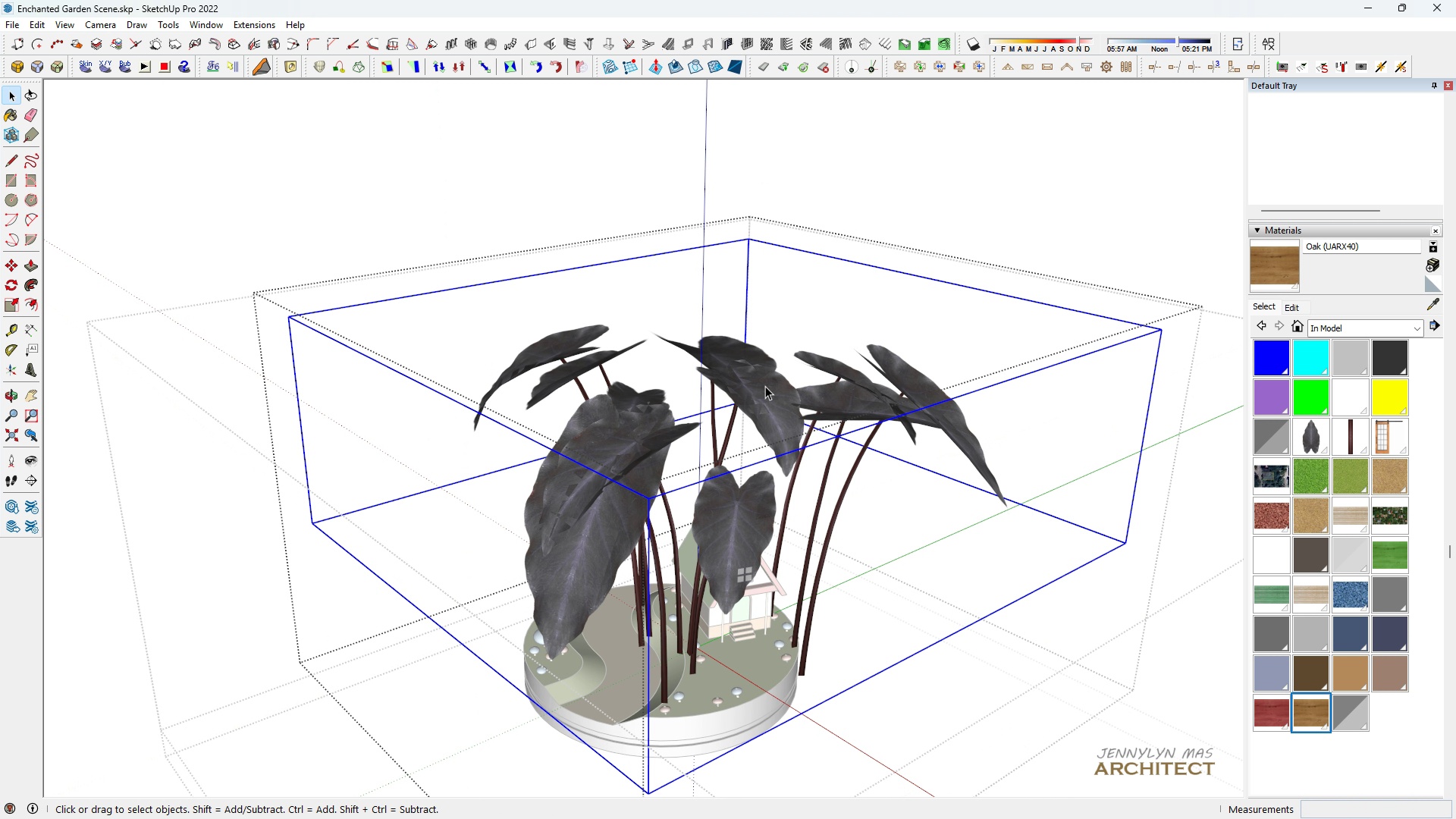 
triple_click([765, 386])
 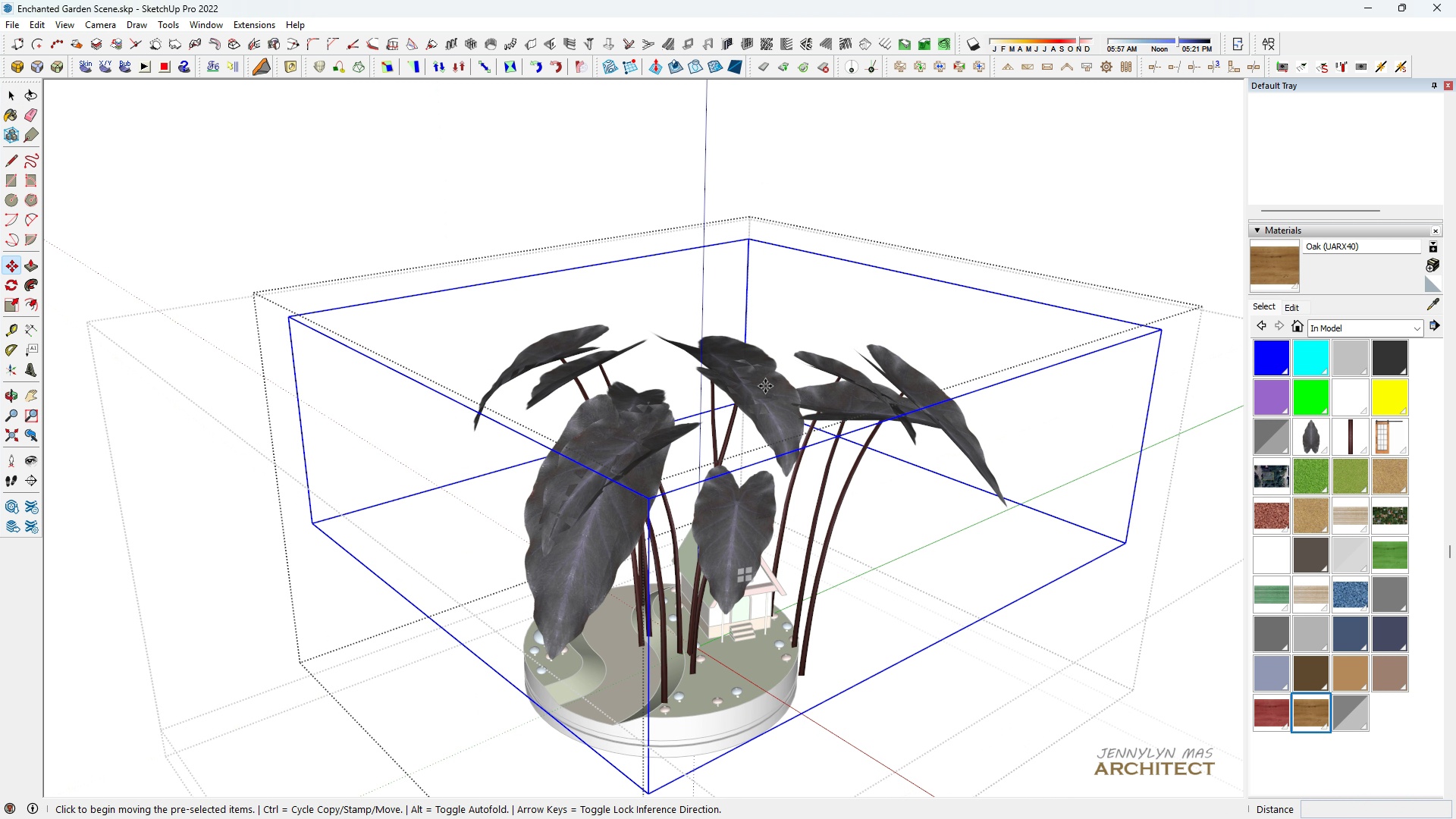 
key(Space)
 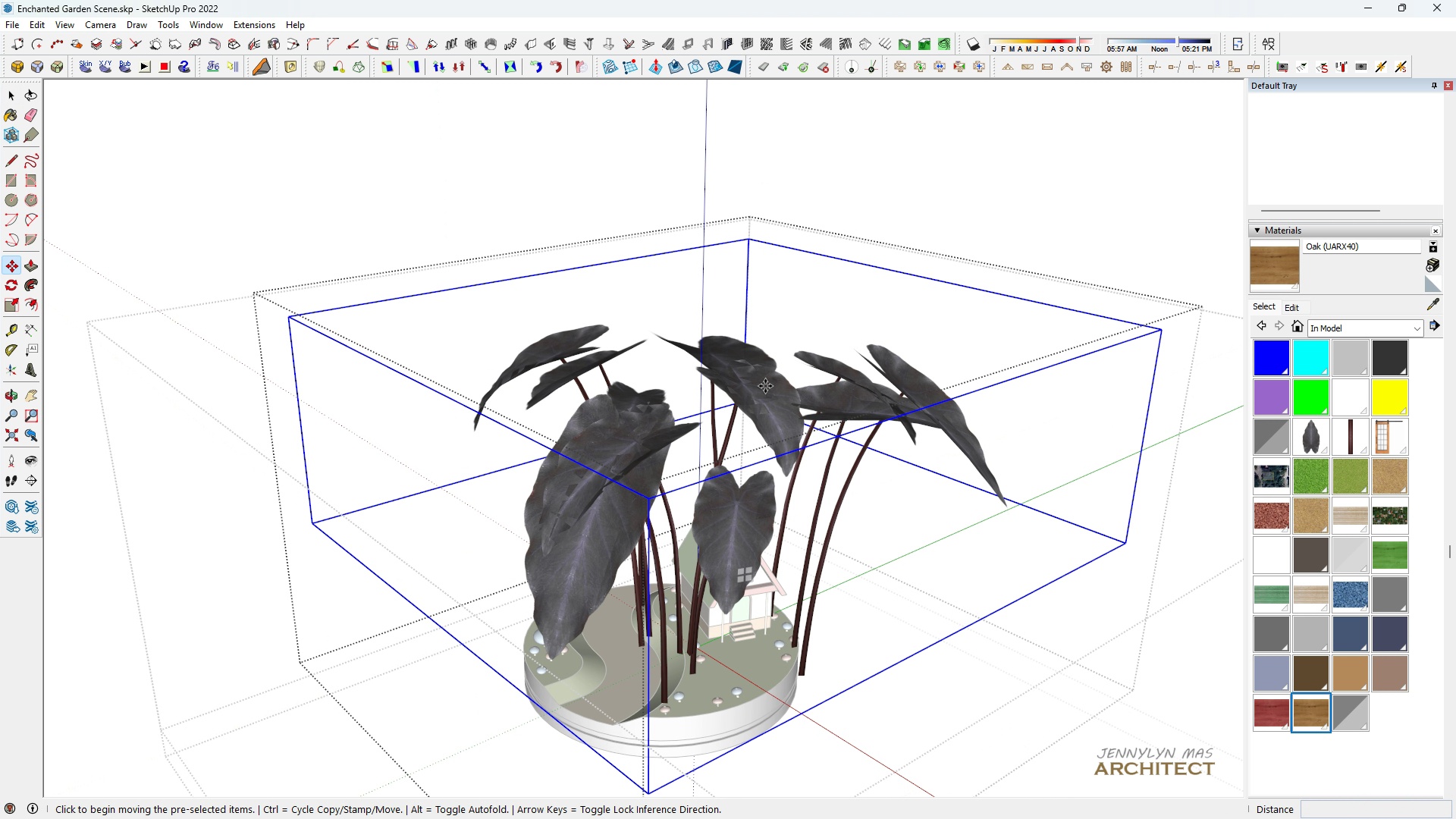 
key(M)
 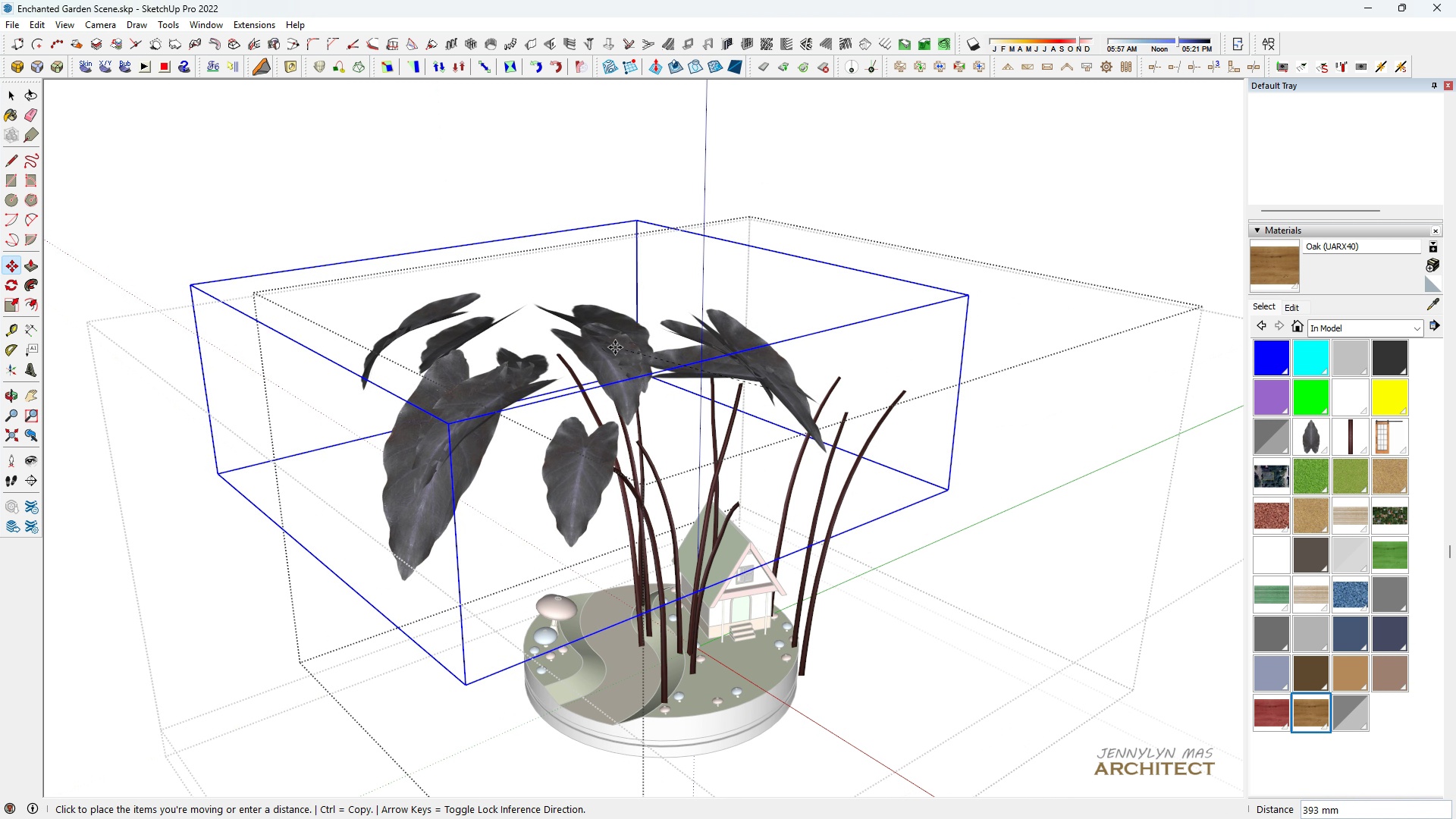 
key(Space)
 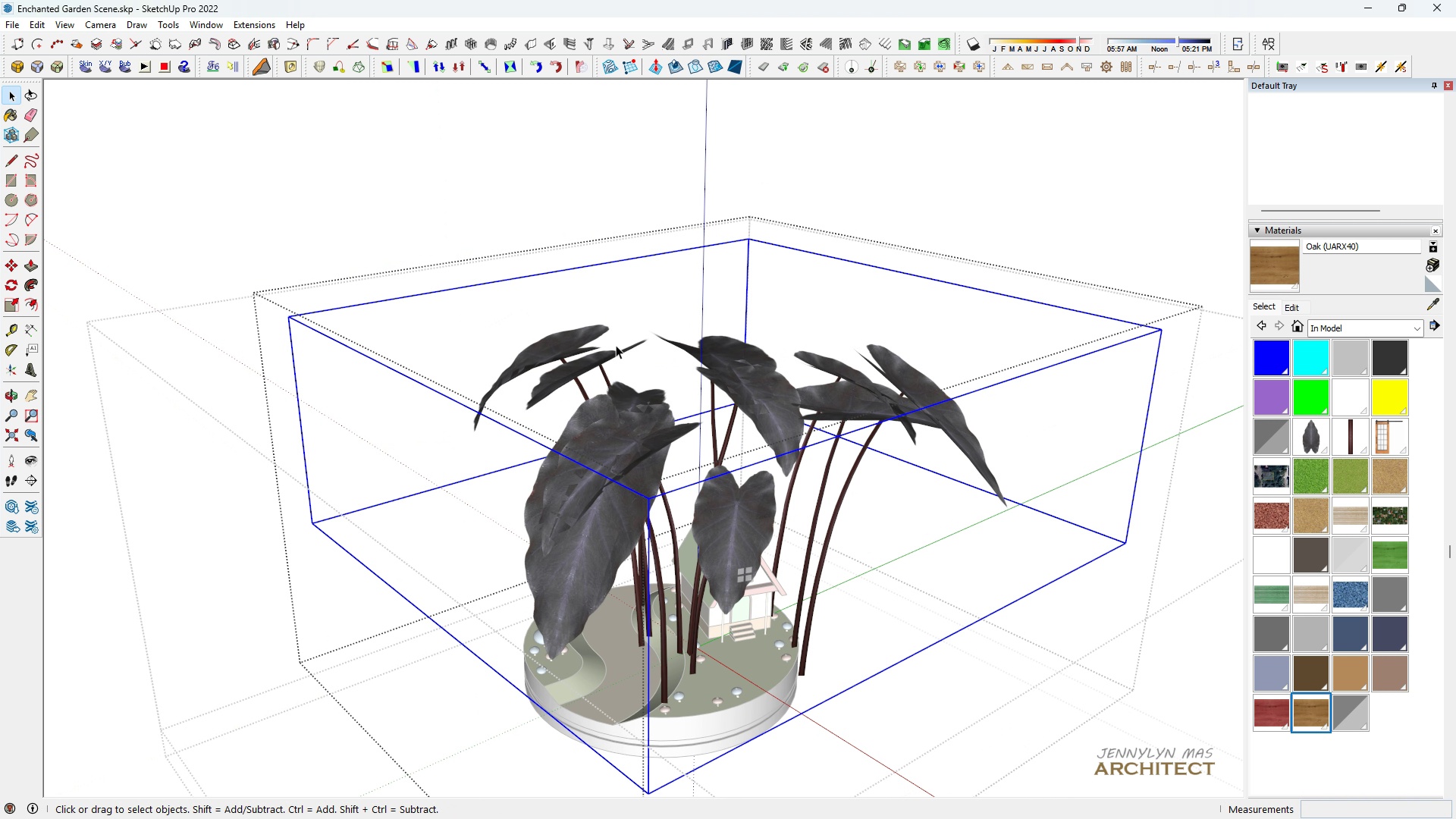 
key(Escape)
 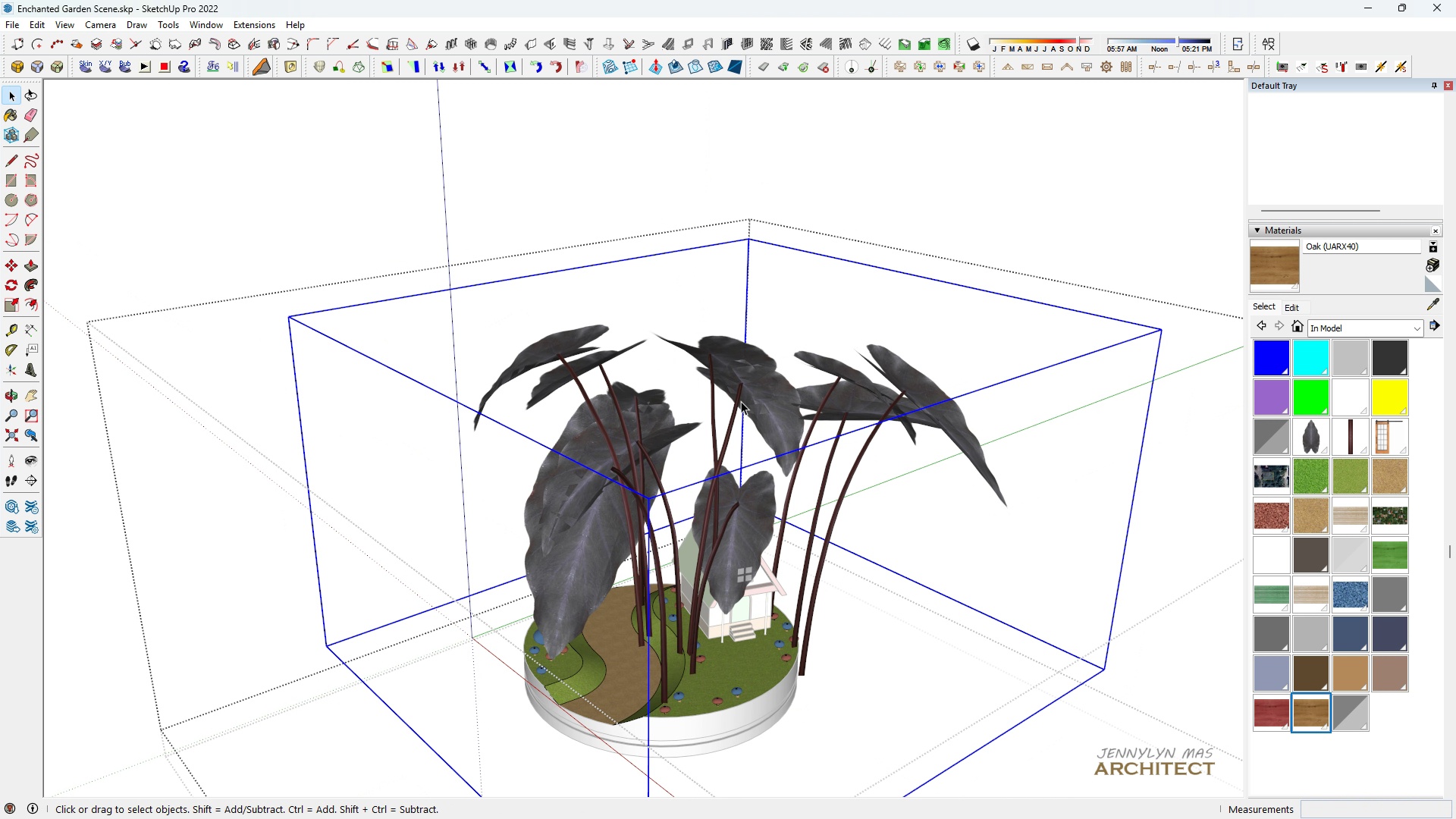 
scroll: coordinate [751, 404], scroll_direction: down, amount: 3.0
 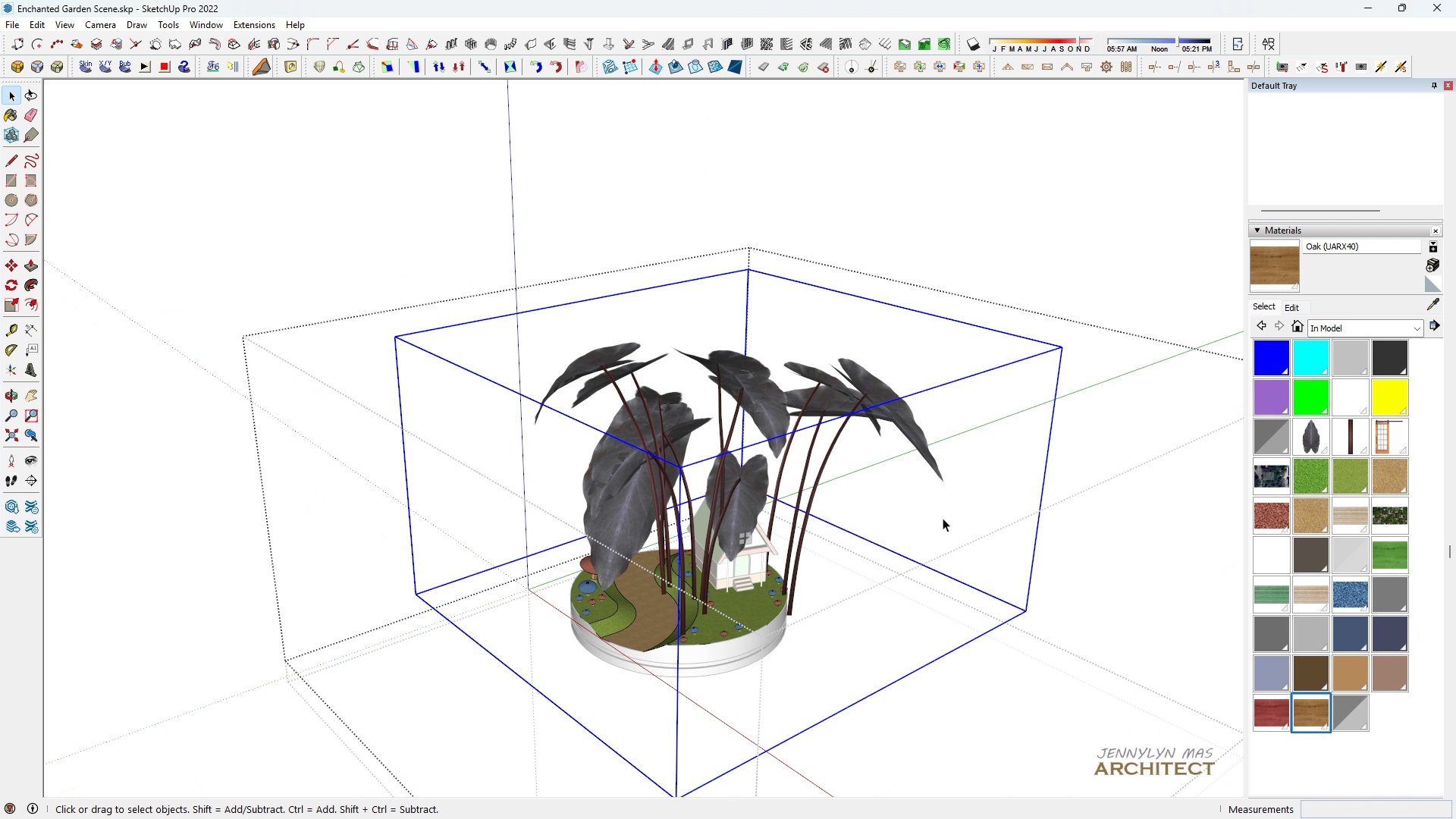 
key(Space)
 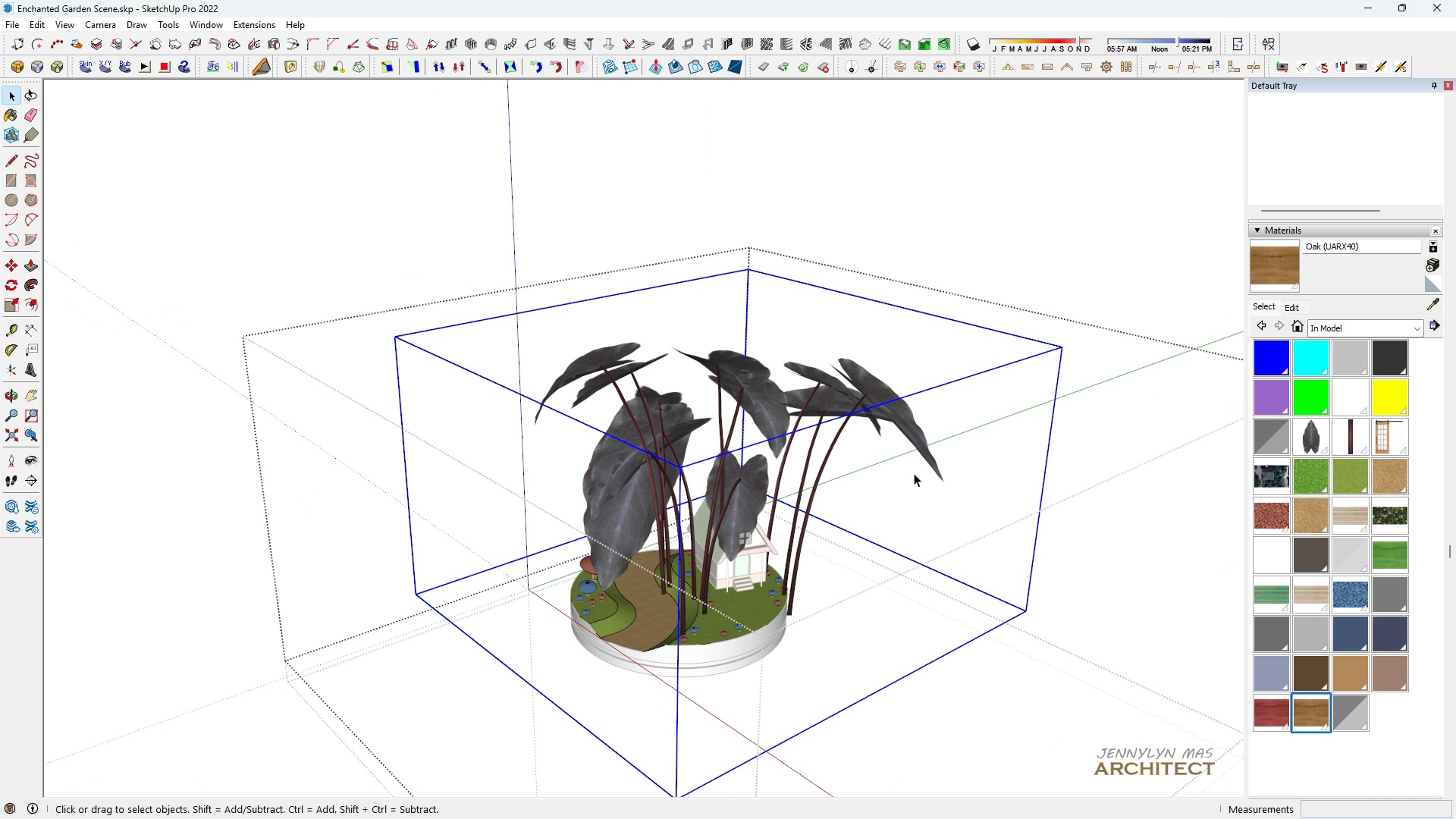 
key(S)
 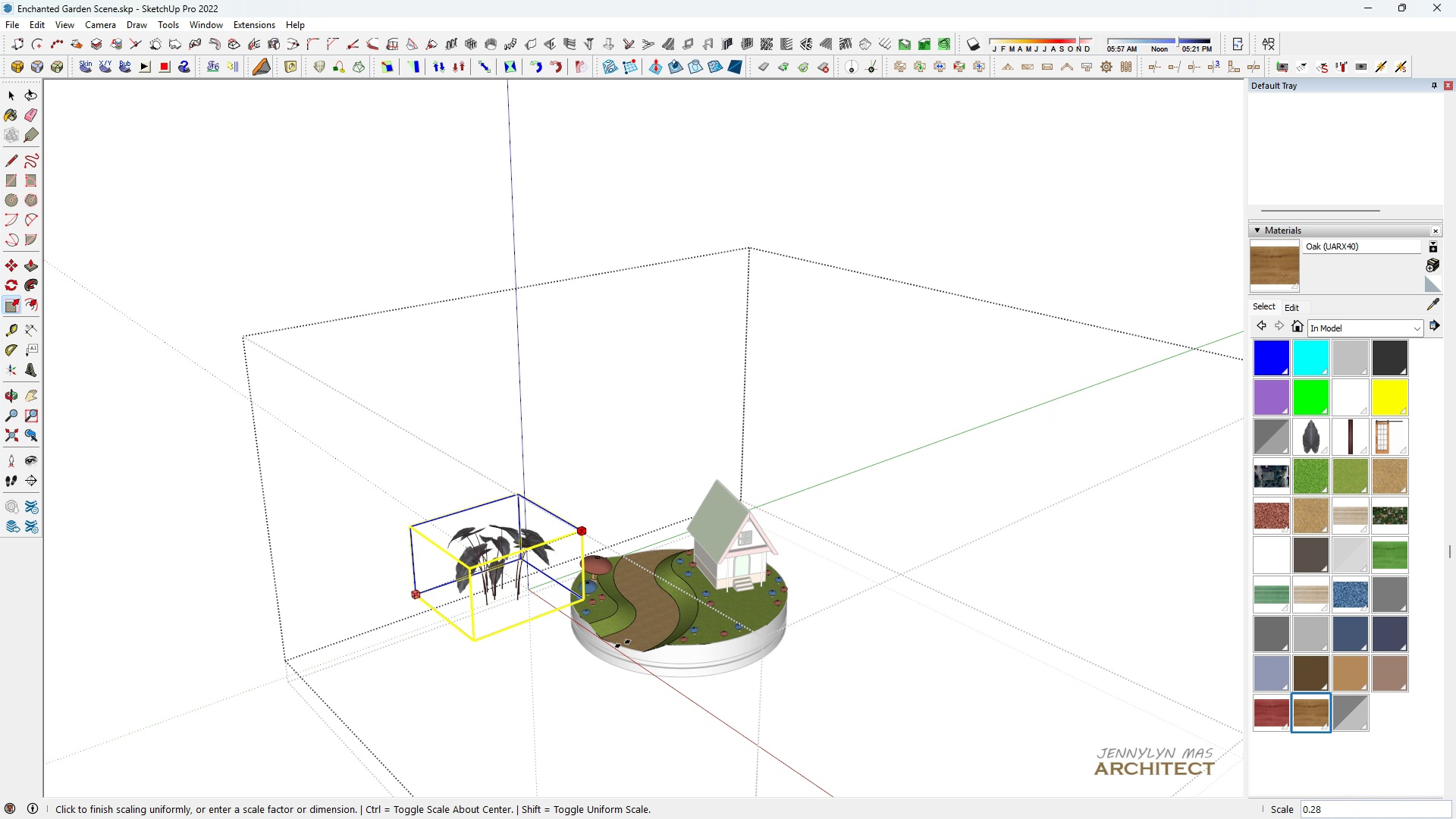 
key(Space)
 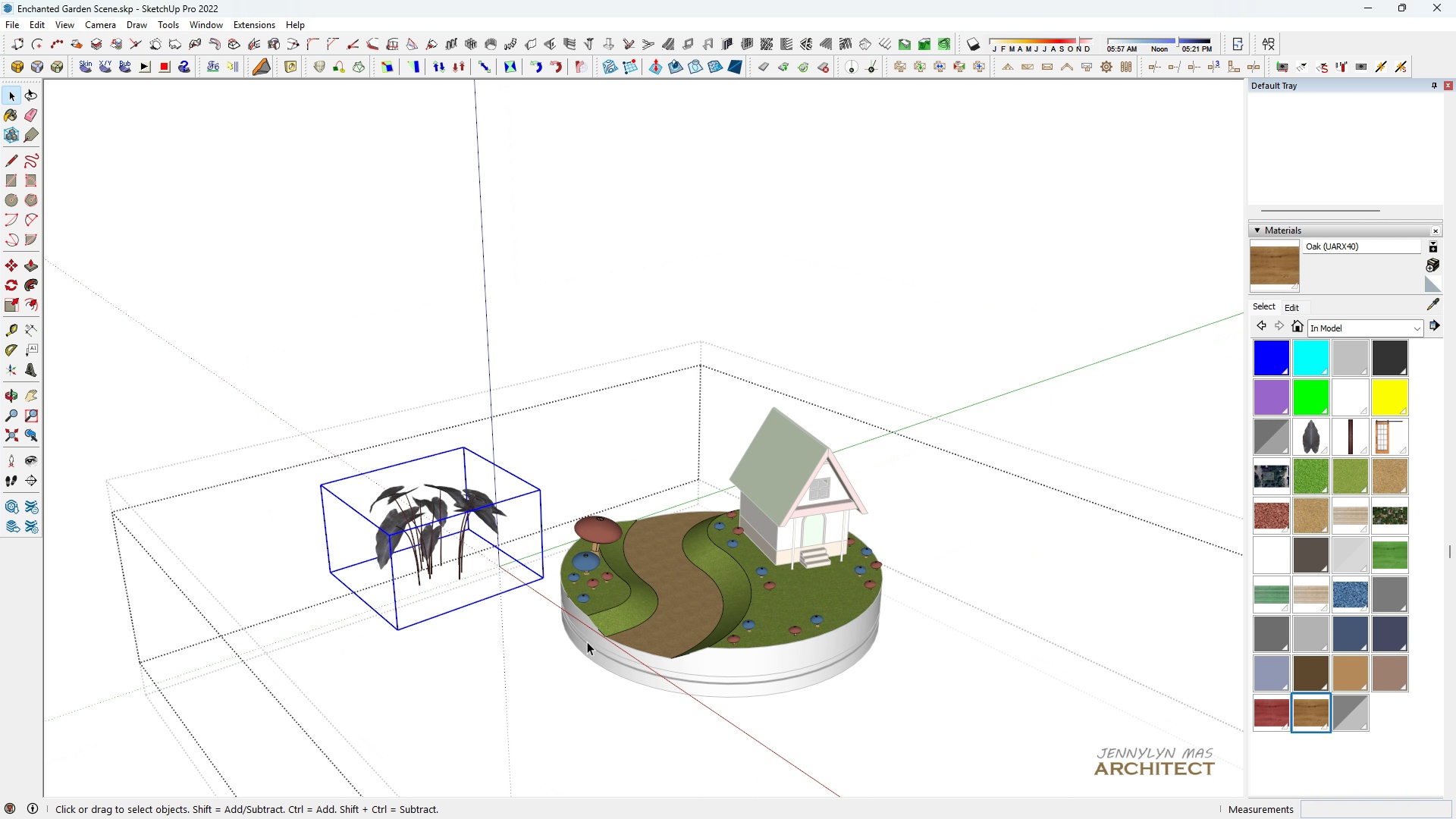 
scroll: coordinate [232, 537], scroll_direction: up, amount: 14.0
 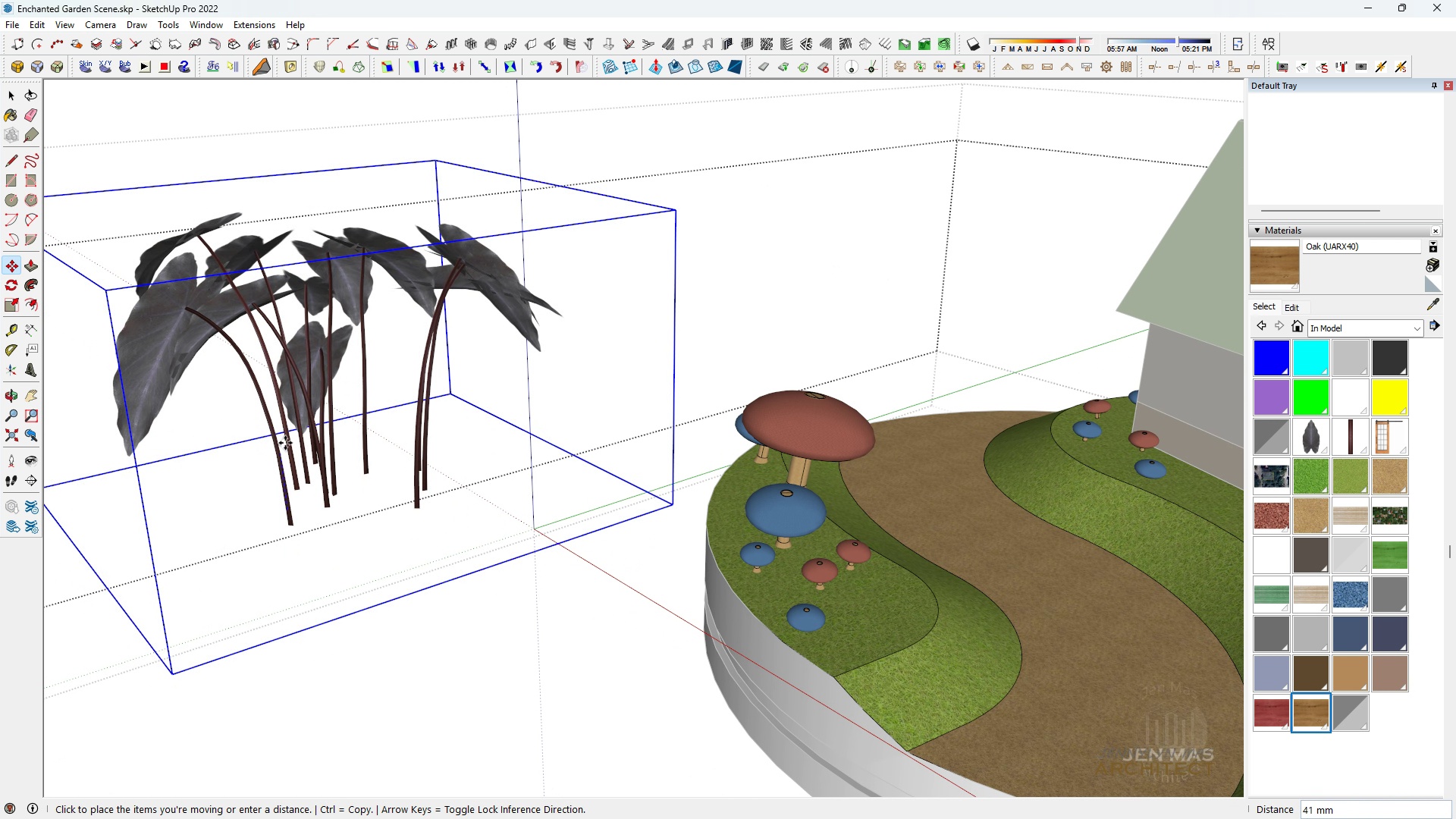 
key(H)
 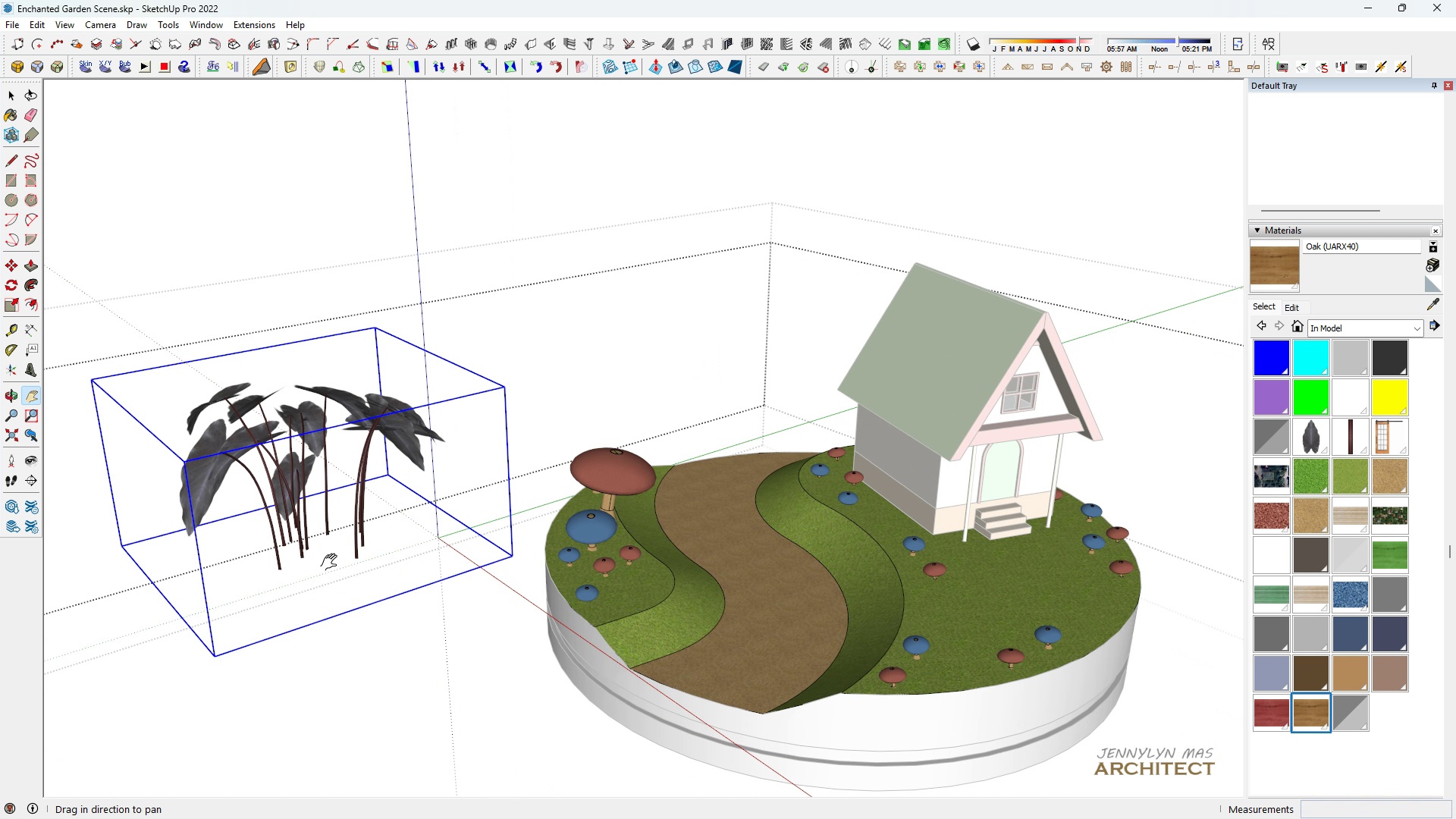 
key(Space)
 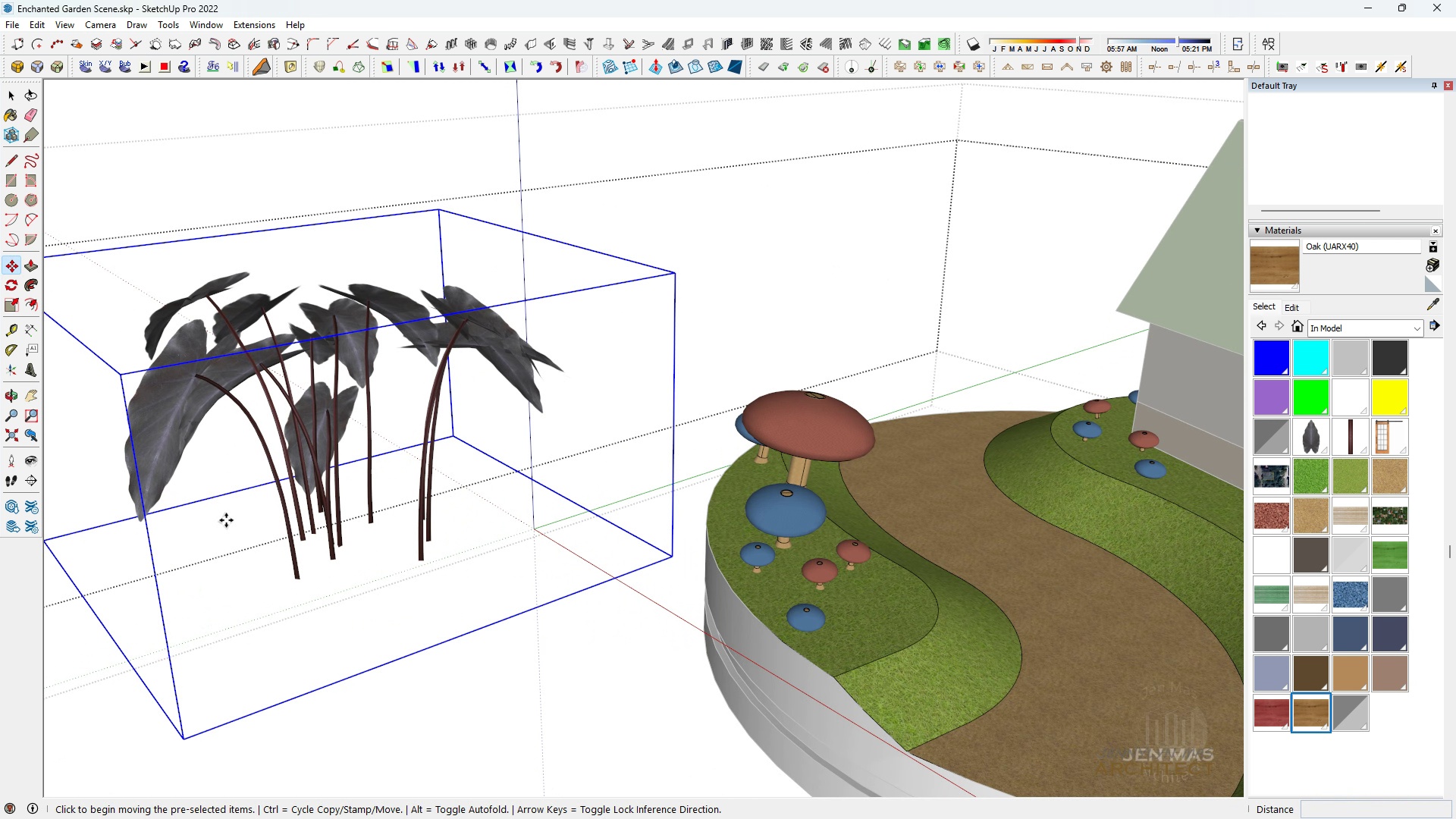 
key(M)
 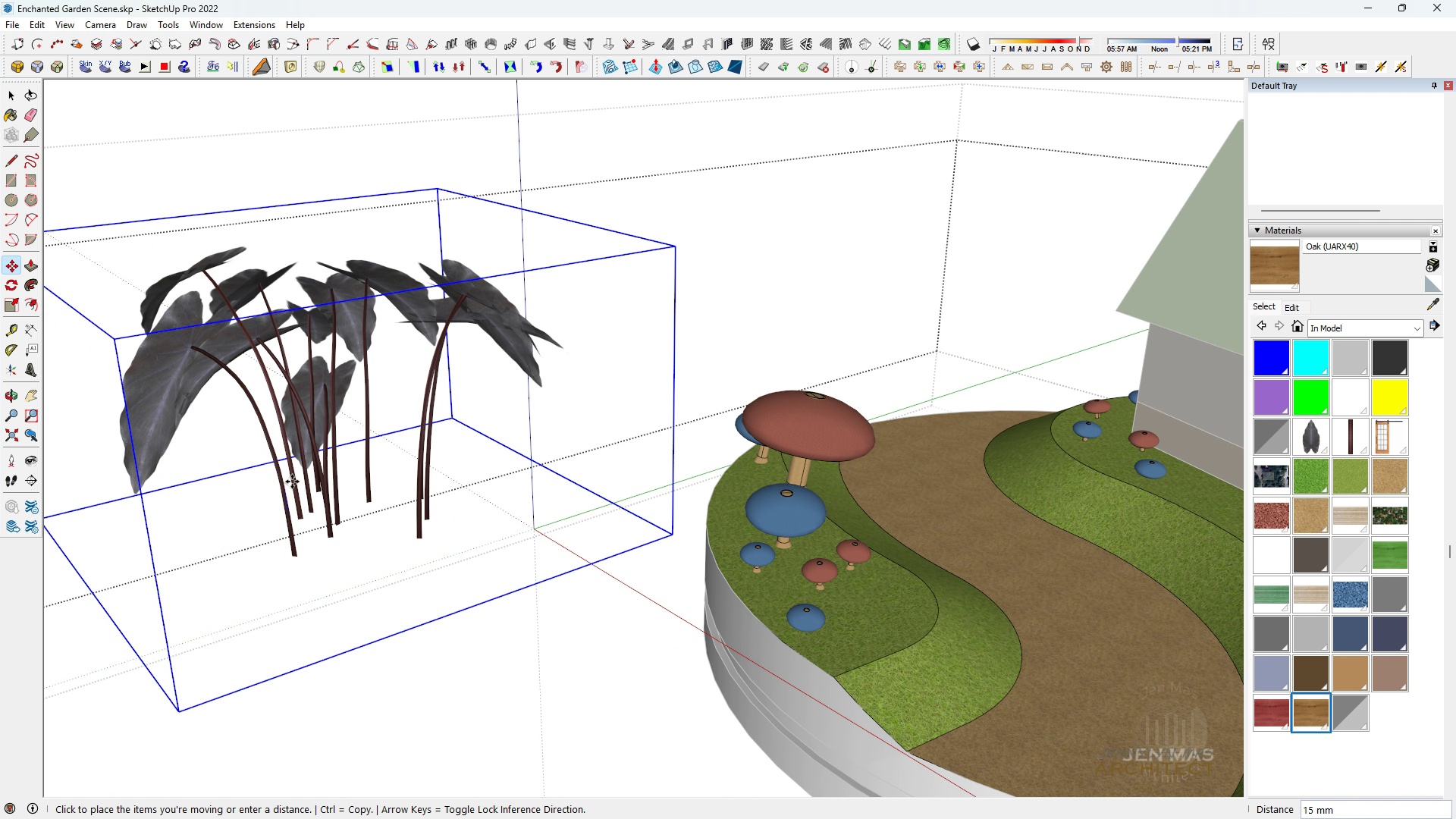 
scroll: coordinate [926, 470], scroll_direction: none, amount: 0.0
 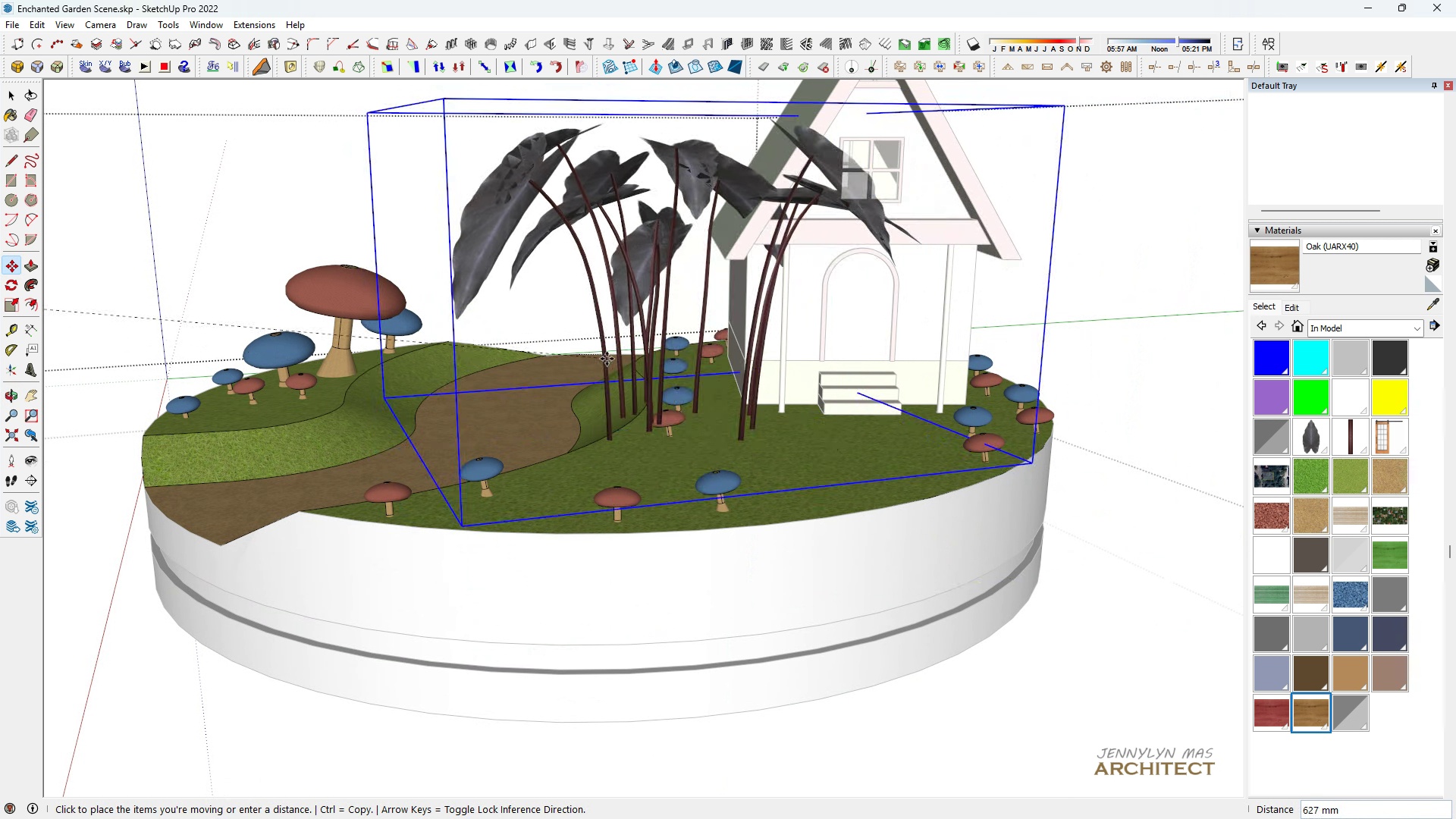 
left_click([607, 359])
 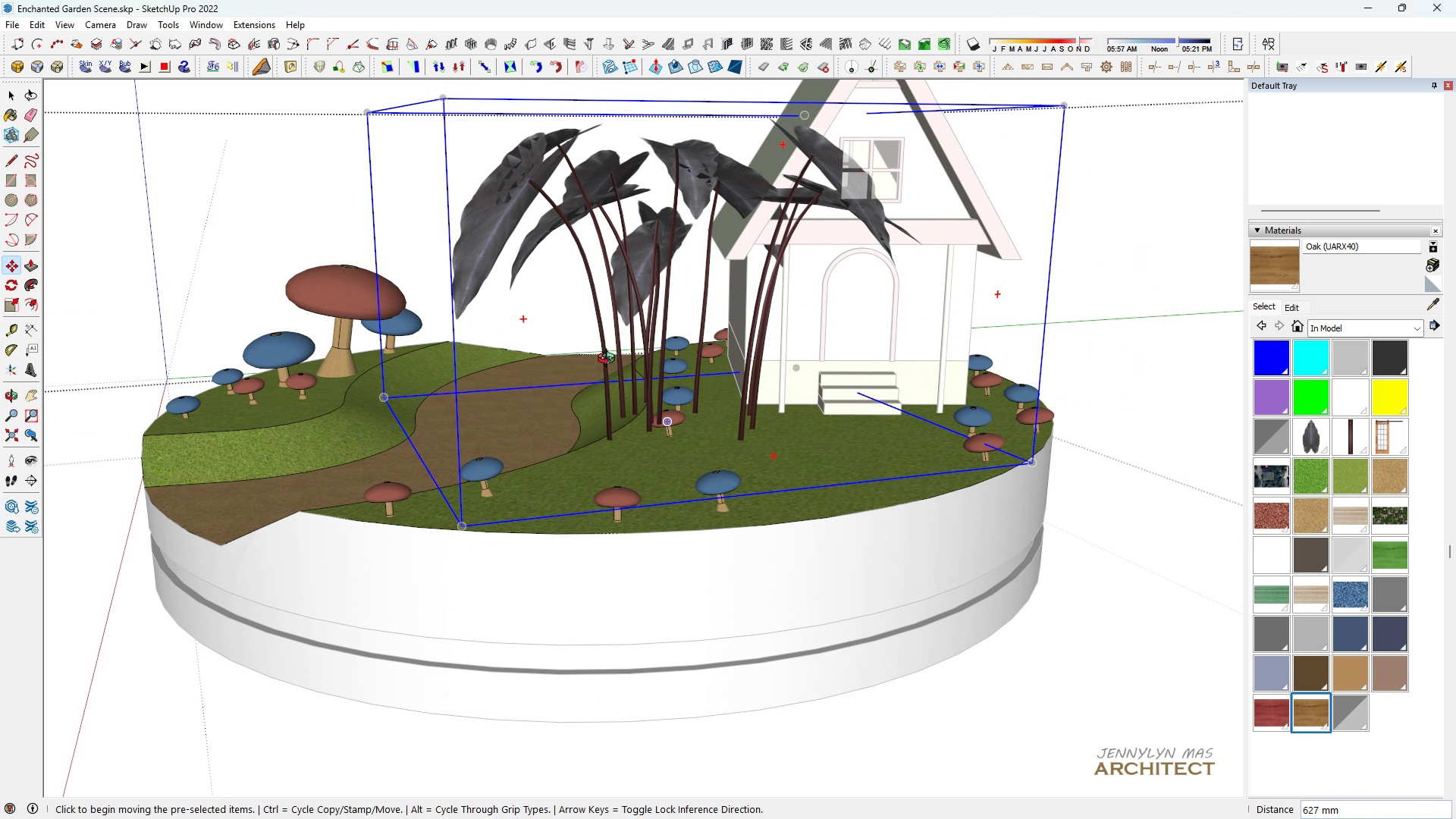 
key(Space)
 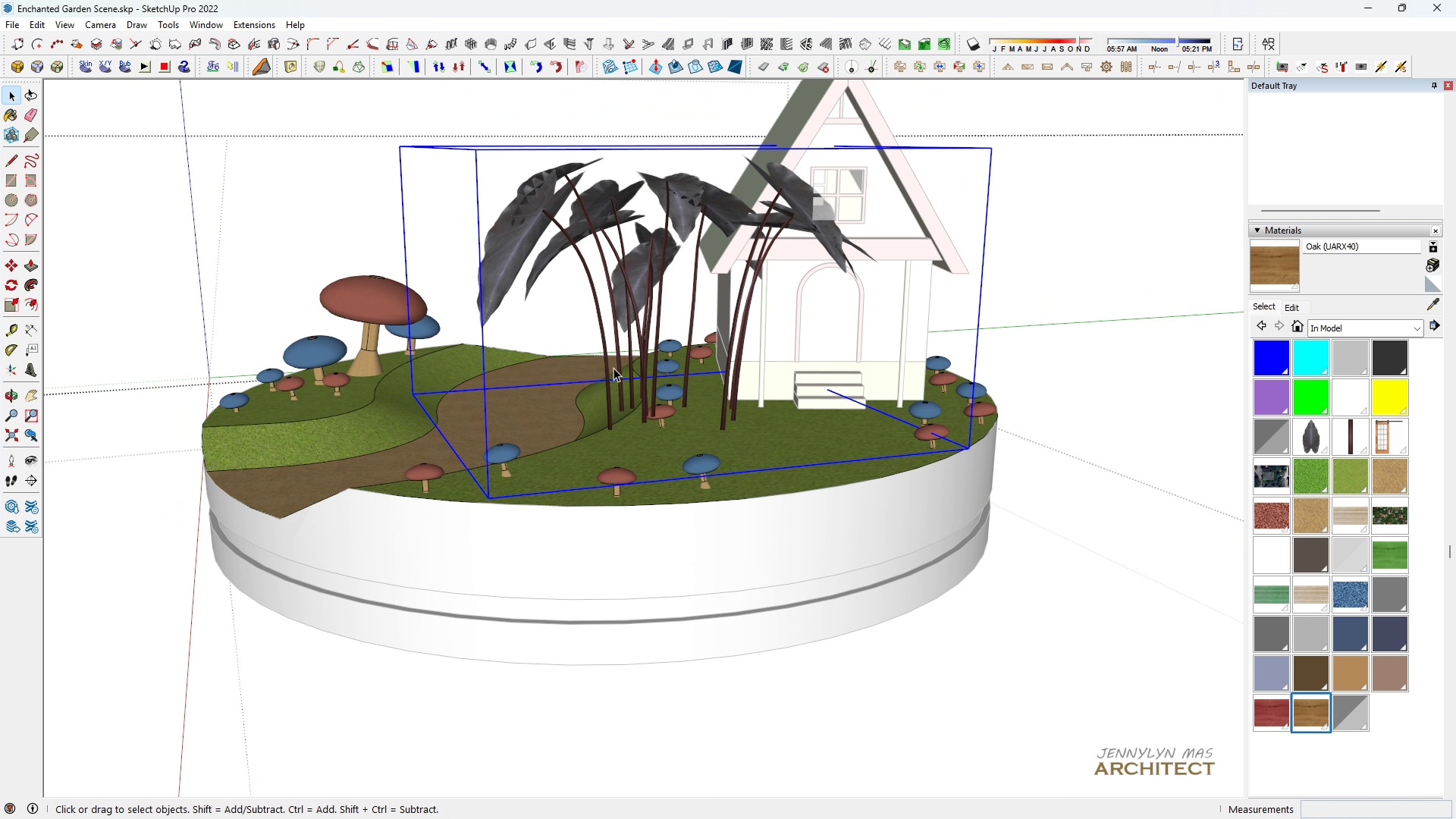 
scroll: coordinate [613, 368], scroll_direction: down, amount: 2.0
 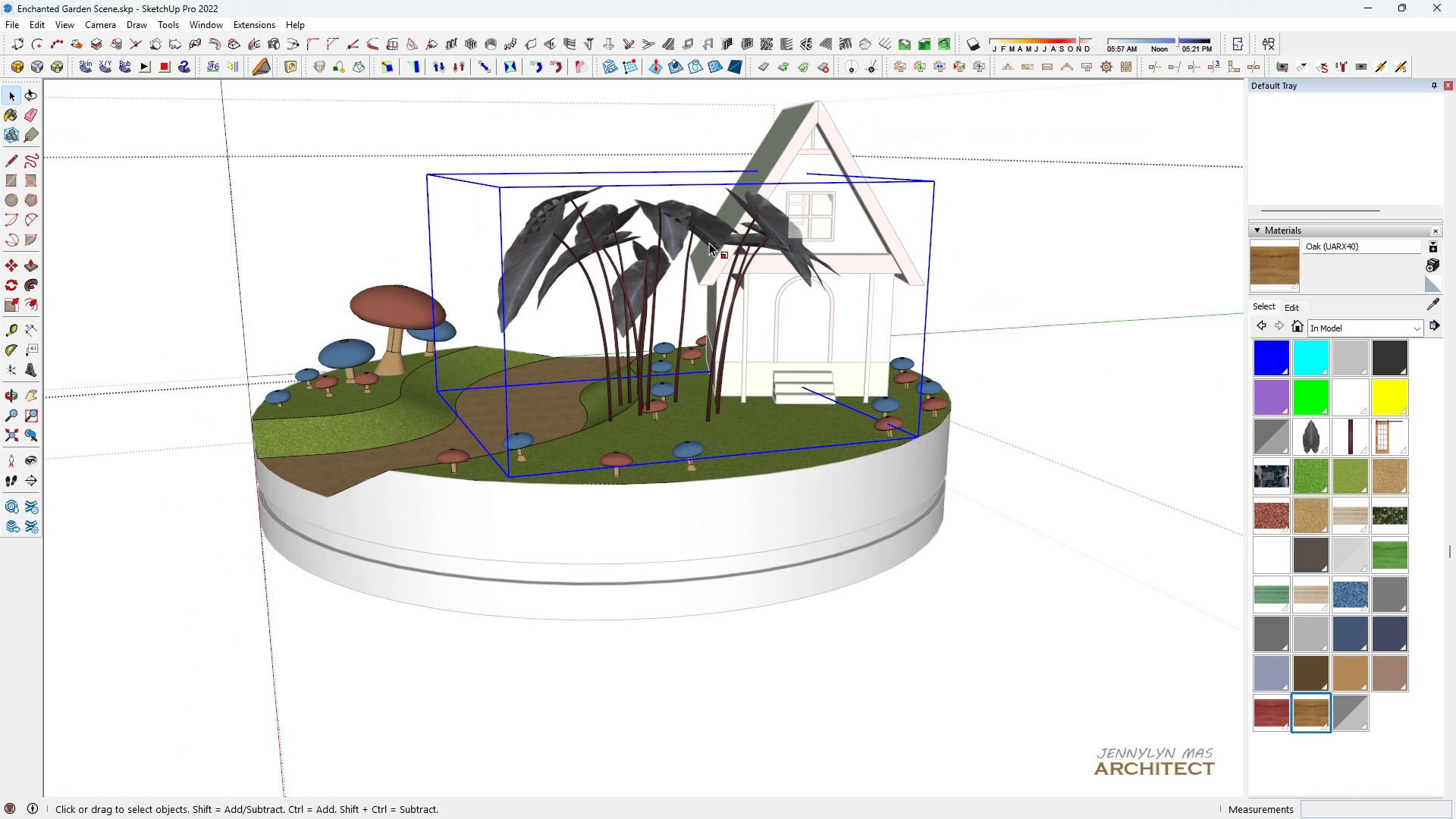 
key(S)
 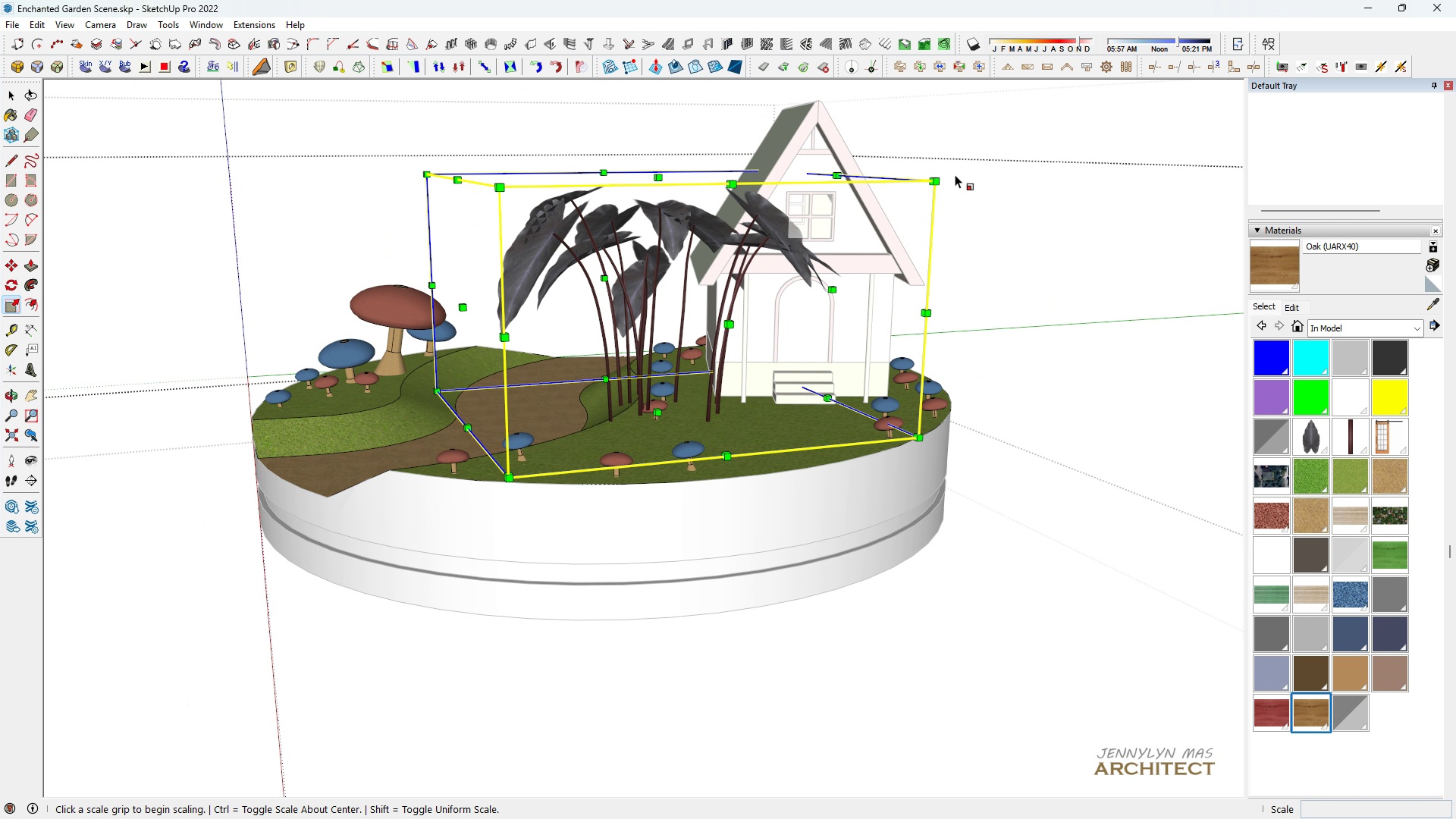 
left_click([939, 177])
 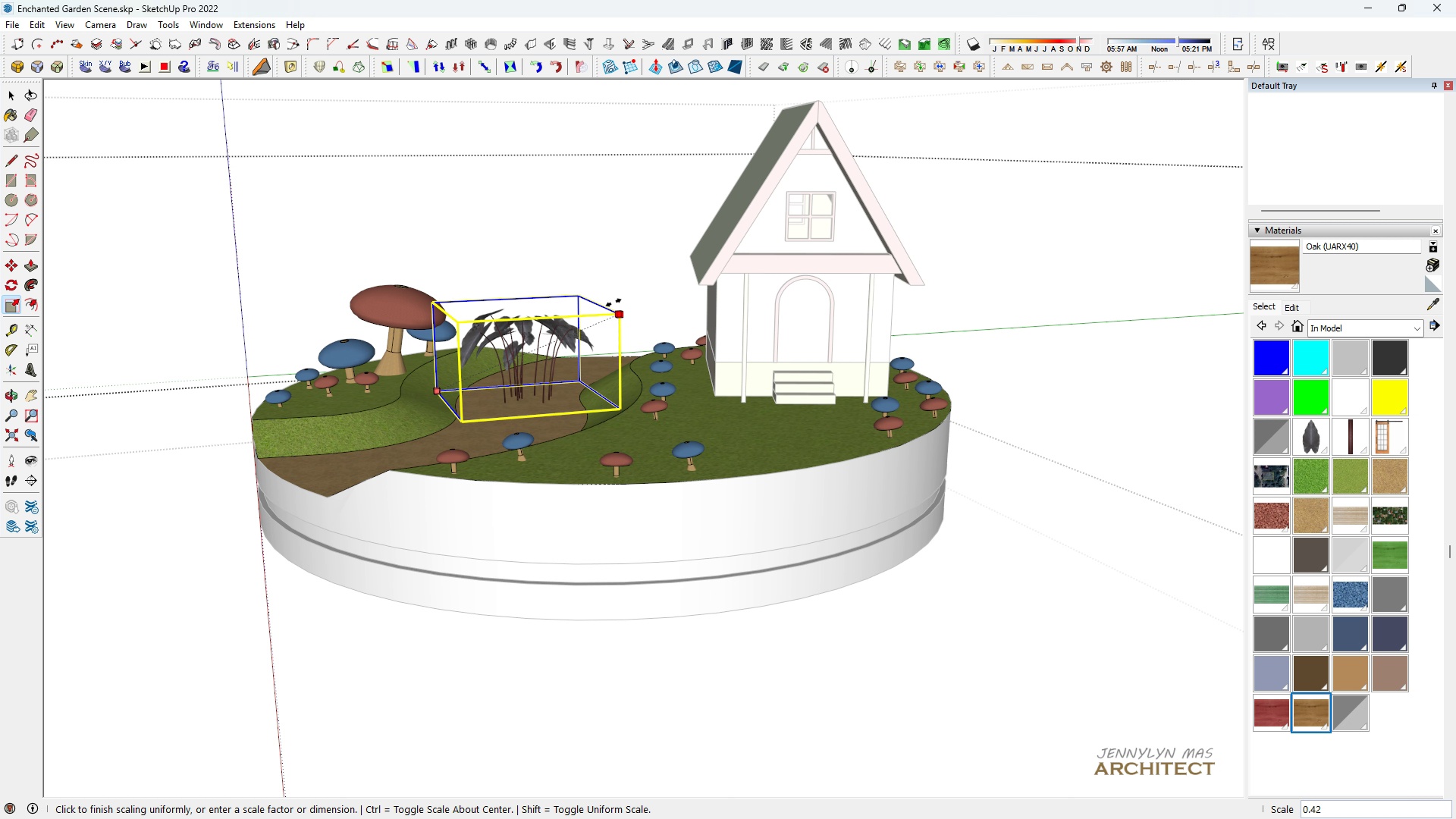 
left_click([613, 303])
 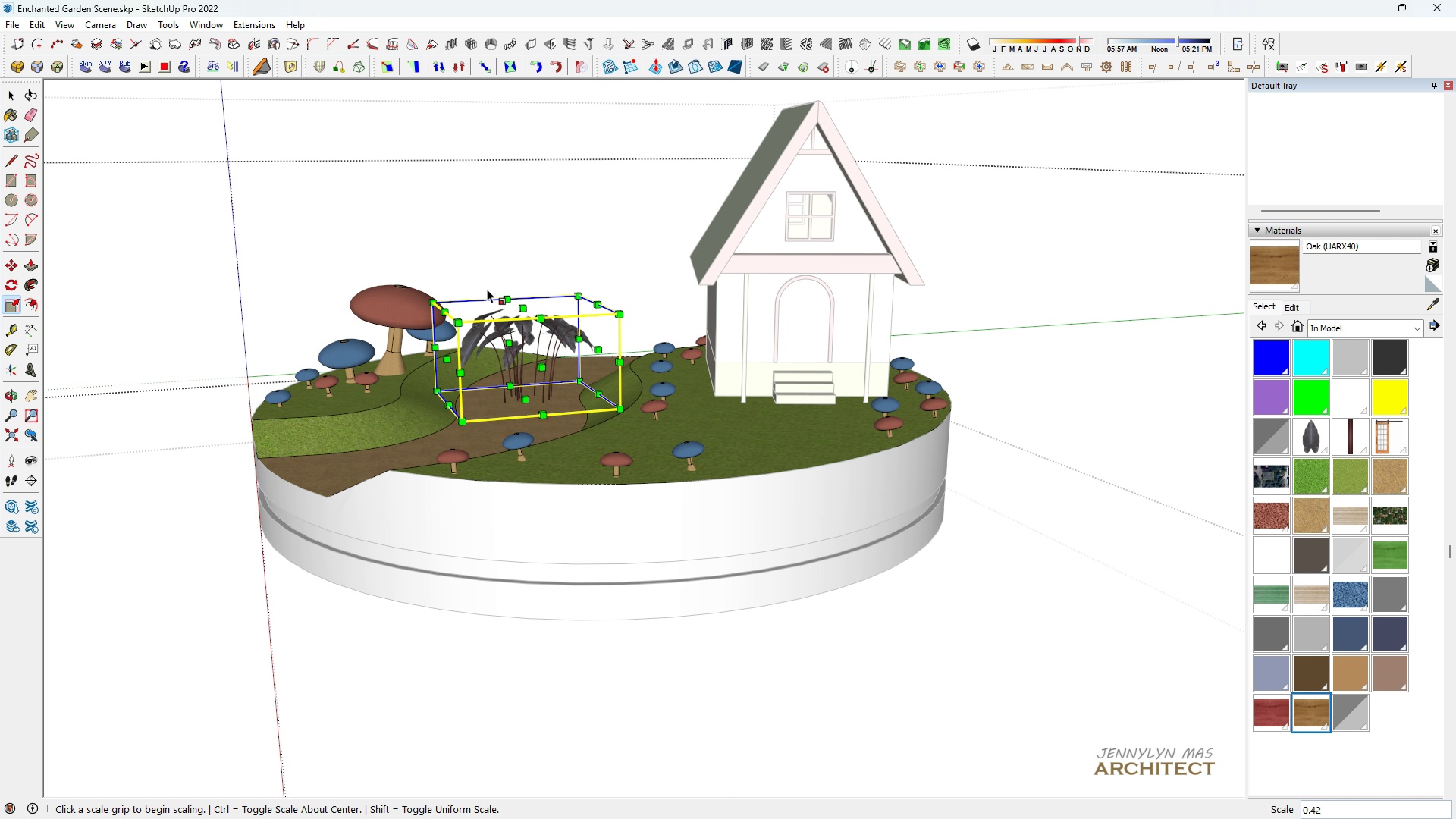 
scroll: coordinate [506, 312], scroll_direction: up, amount: 4.0
 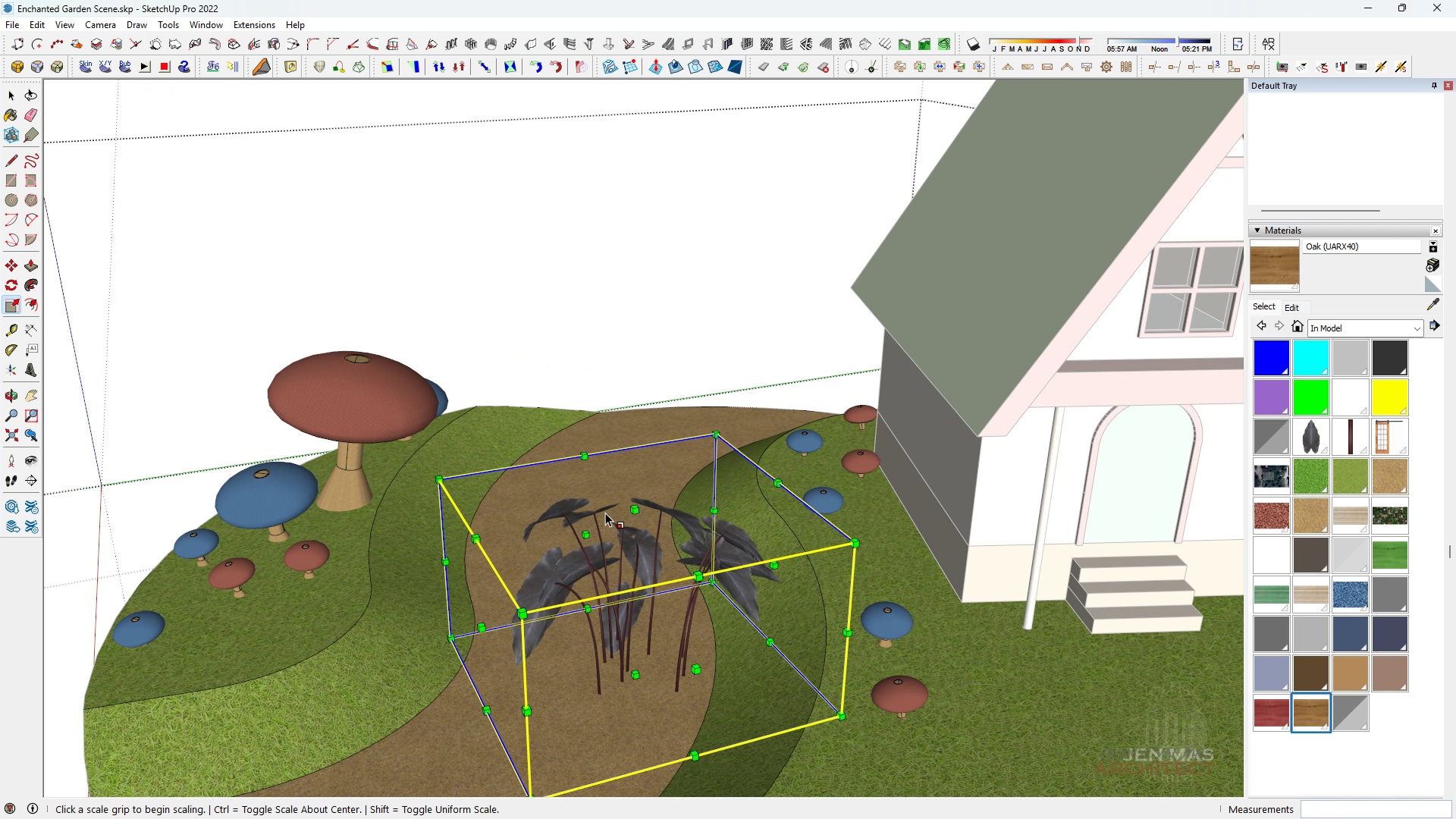 
key(Space)
 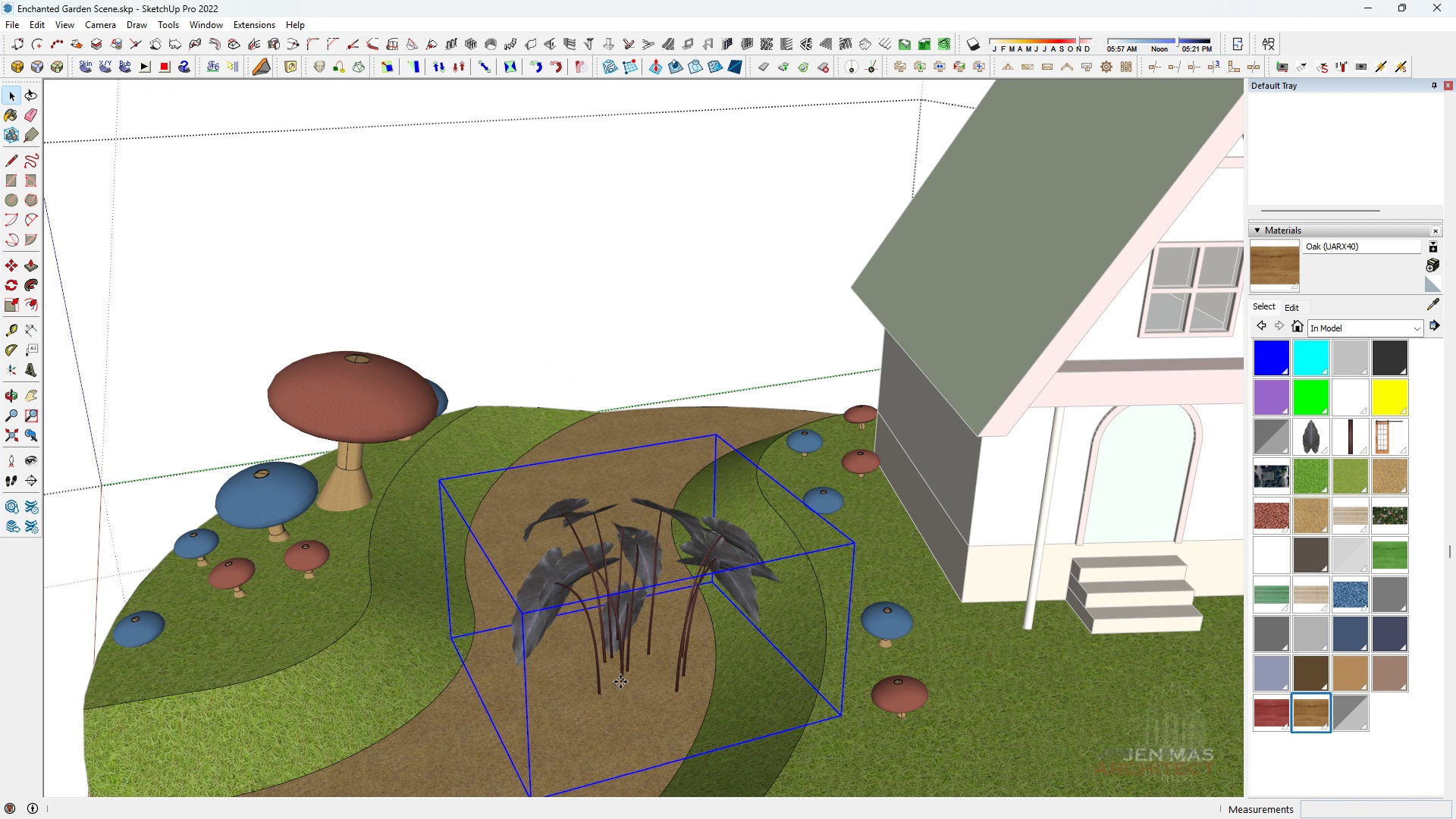 
key(M)
 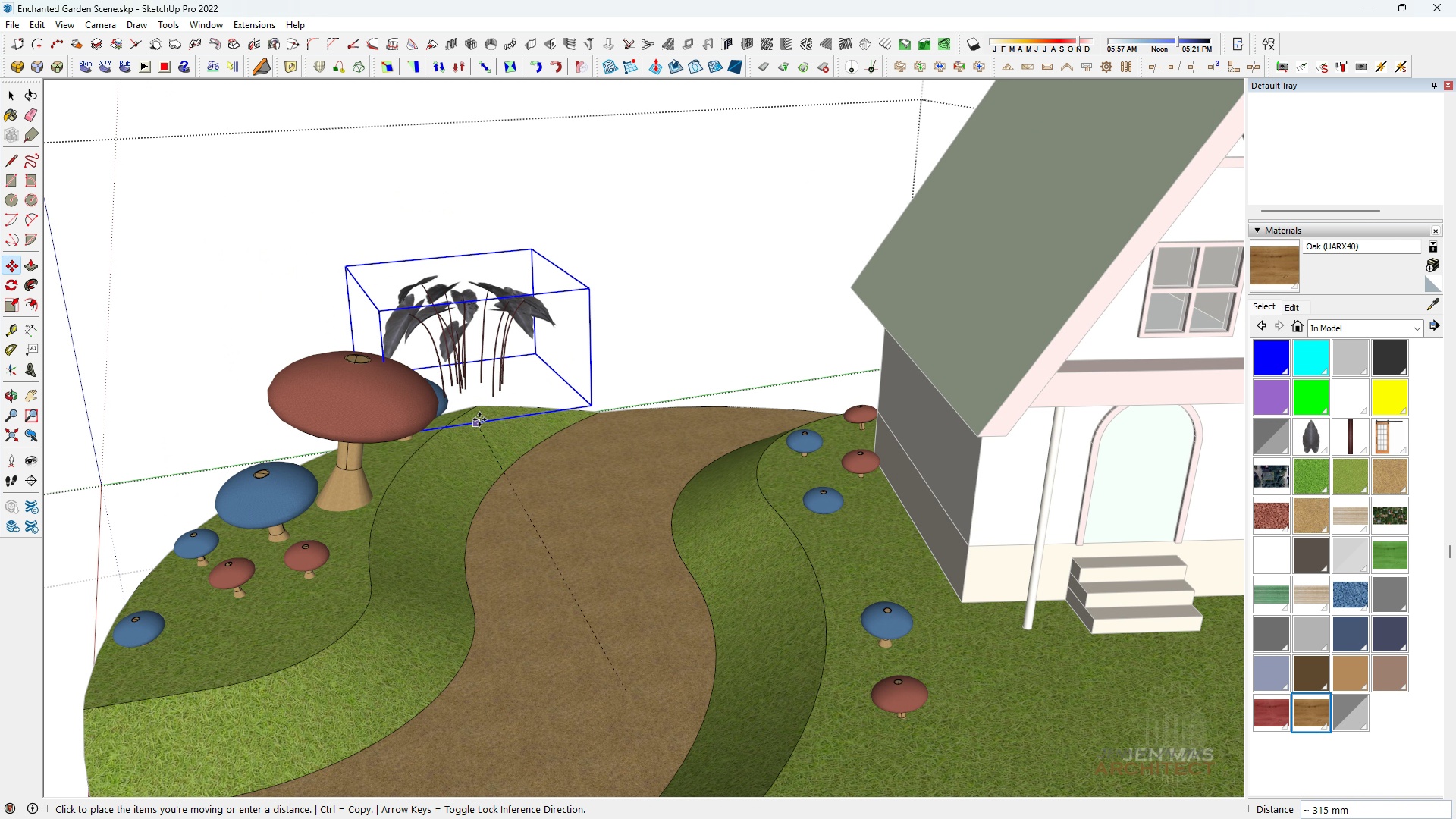 
left_click([479, 419])
 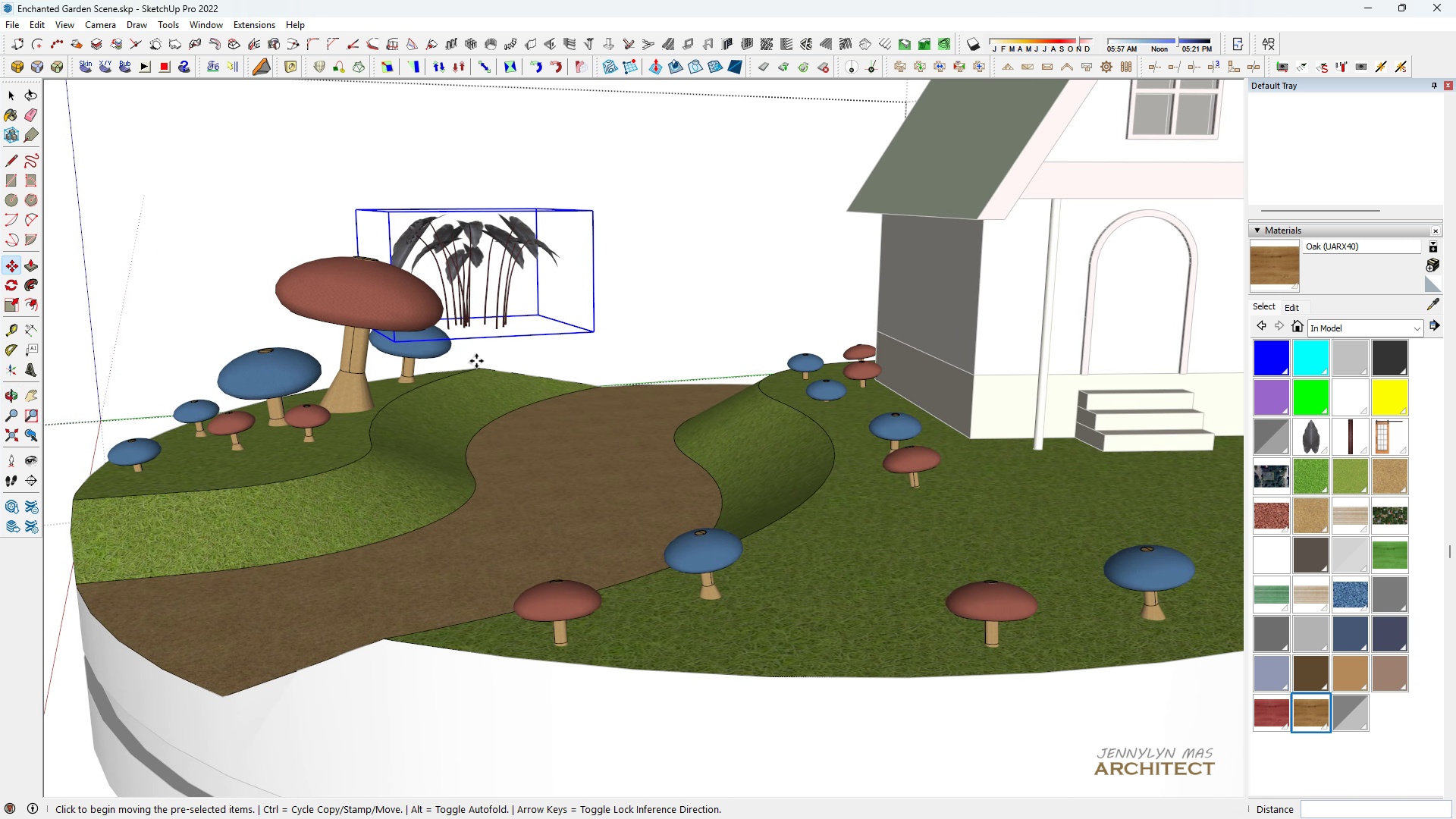 
scroll: coordinate [479, 255], scroll_direction: up, amount: 4.0
 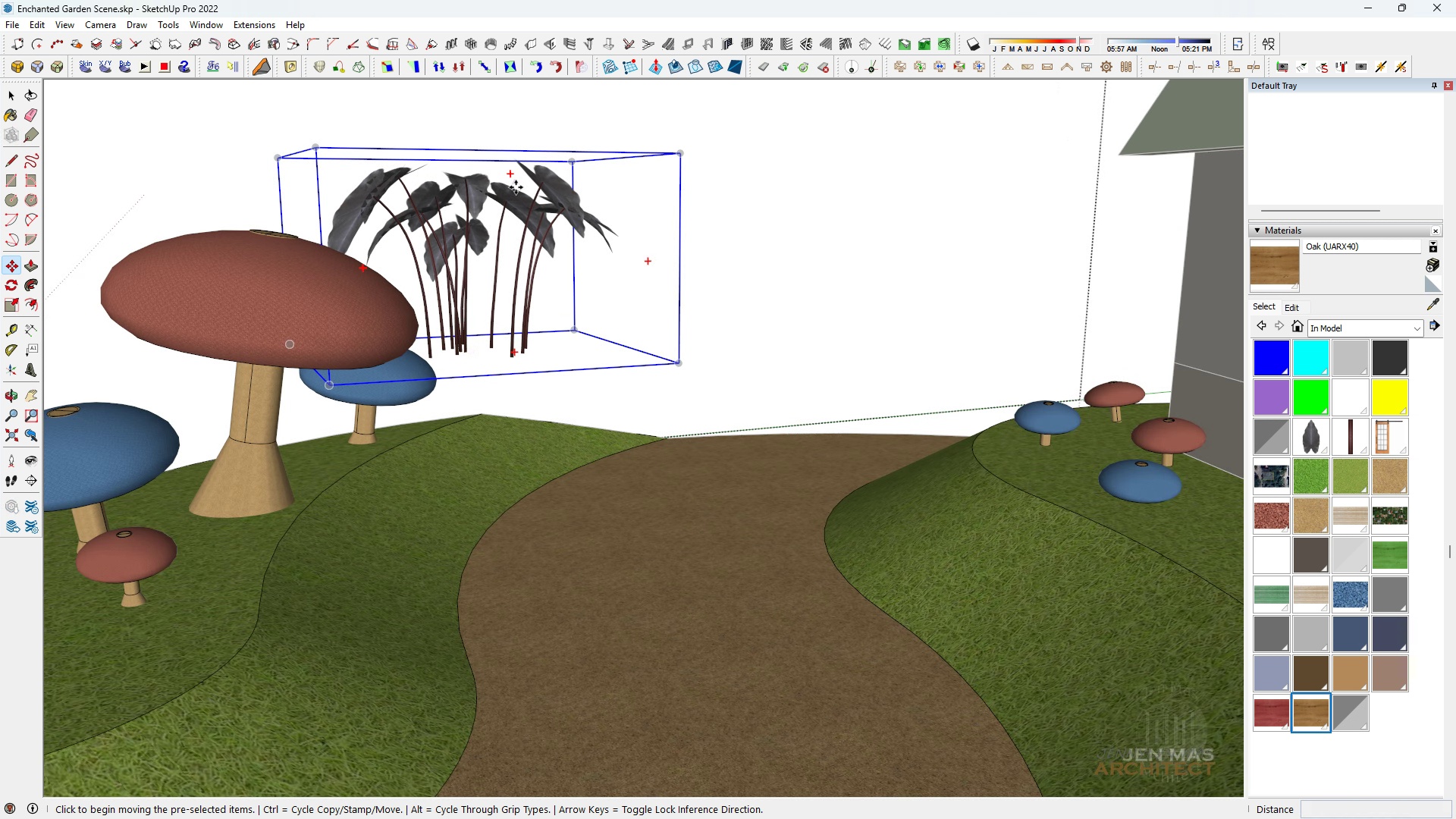 
left_click([516, 187])
 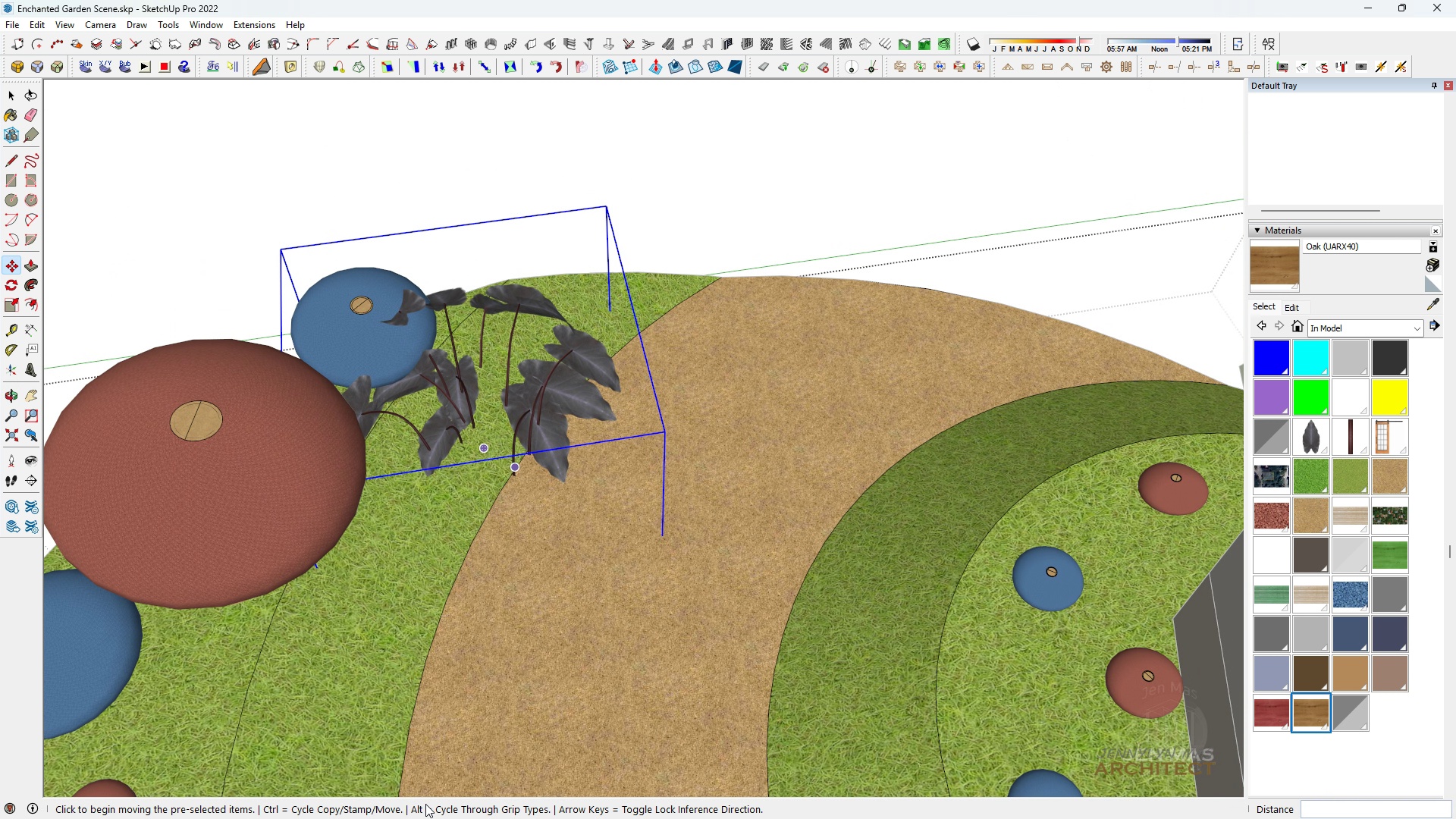 
key(M)
 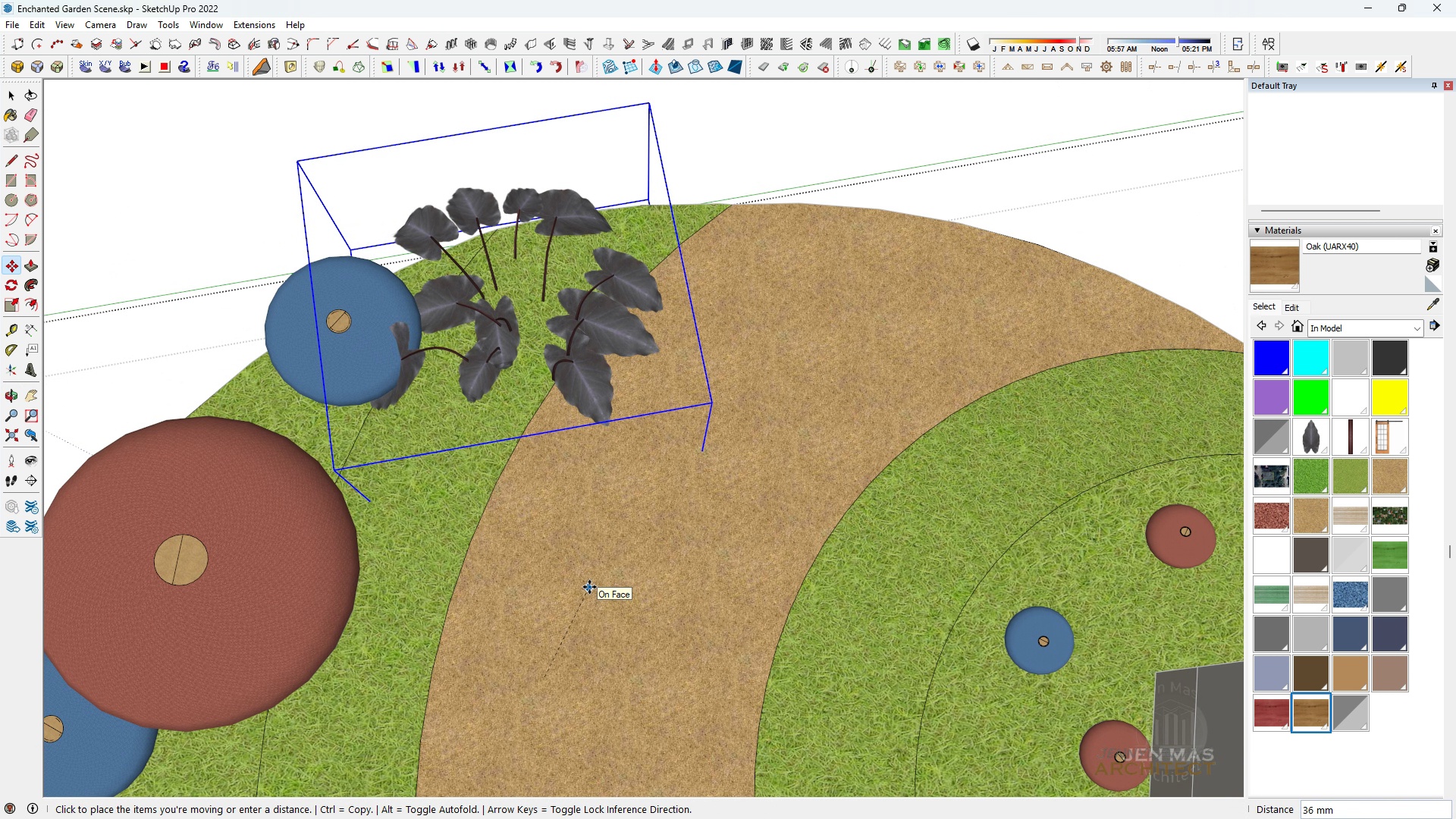 
left_click([589, 587])
 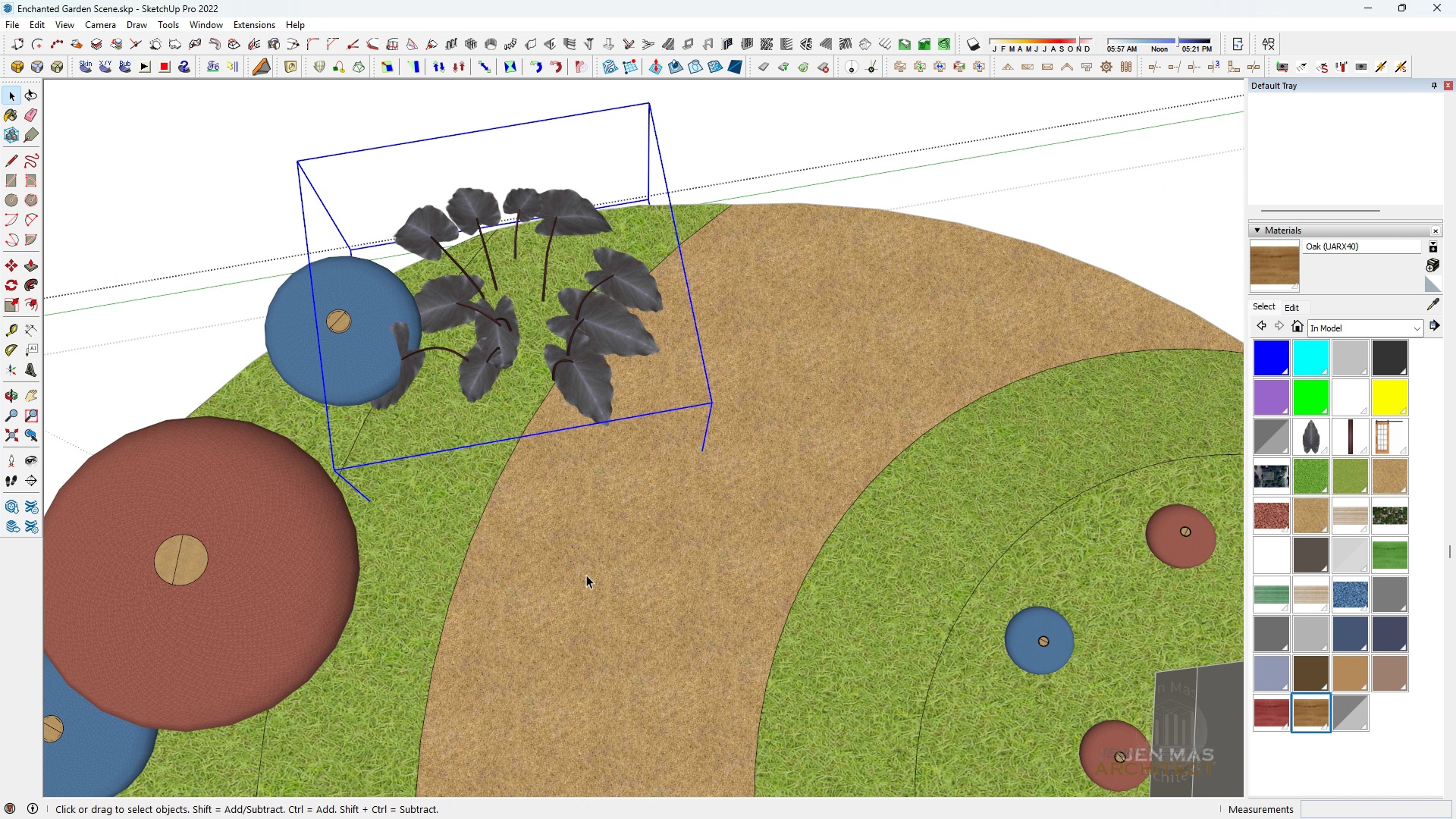 
type(  qh m)
 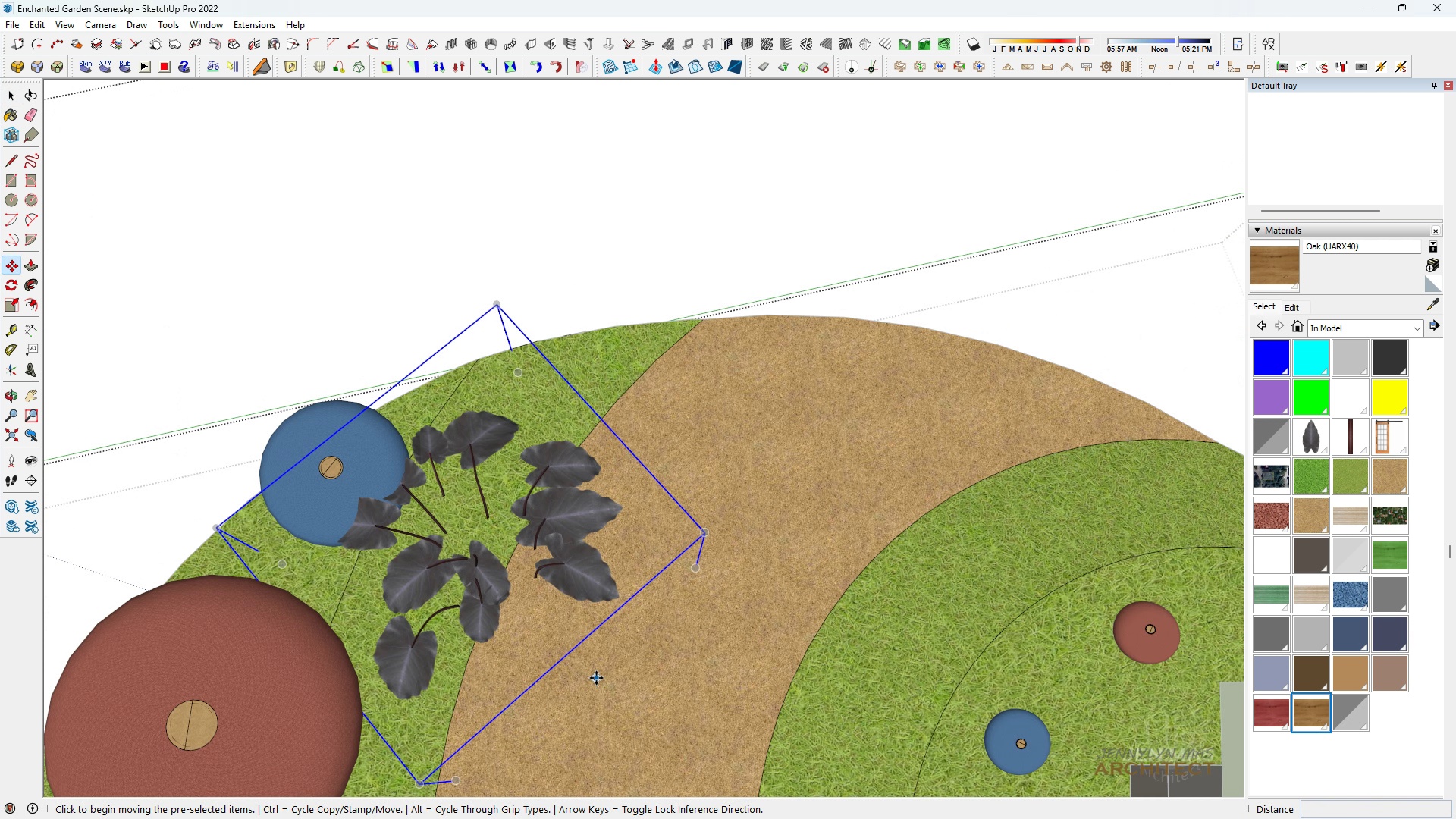 
scroll: coordinate [562, 540], scroll_direction: down, amount: 3.0
 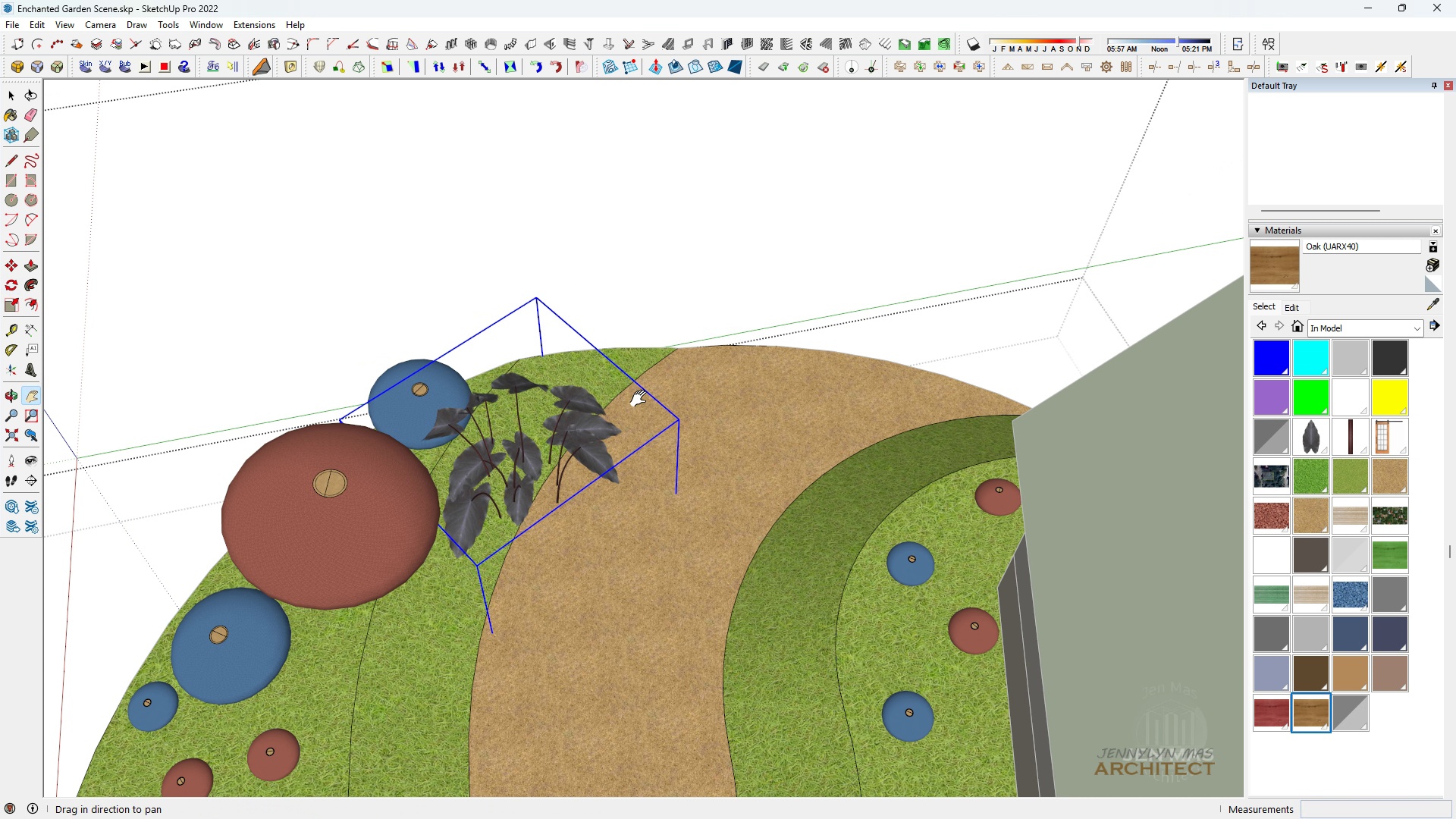 
scroll: coordinate [596, 678], scroll_direction: up, amount: 3.0
 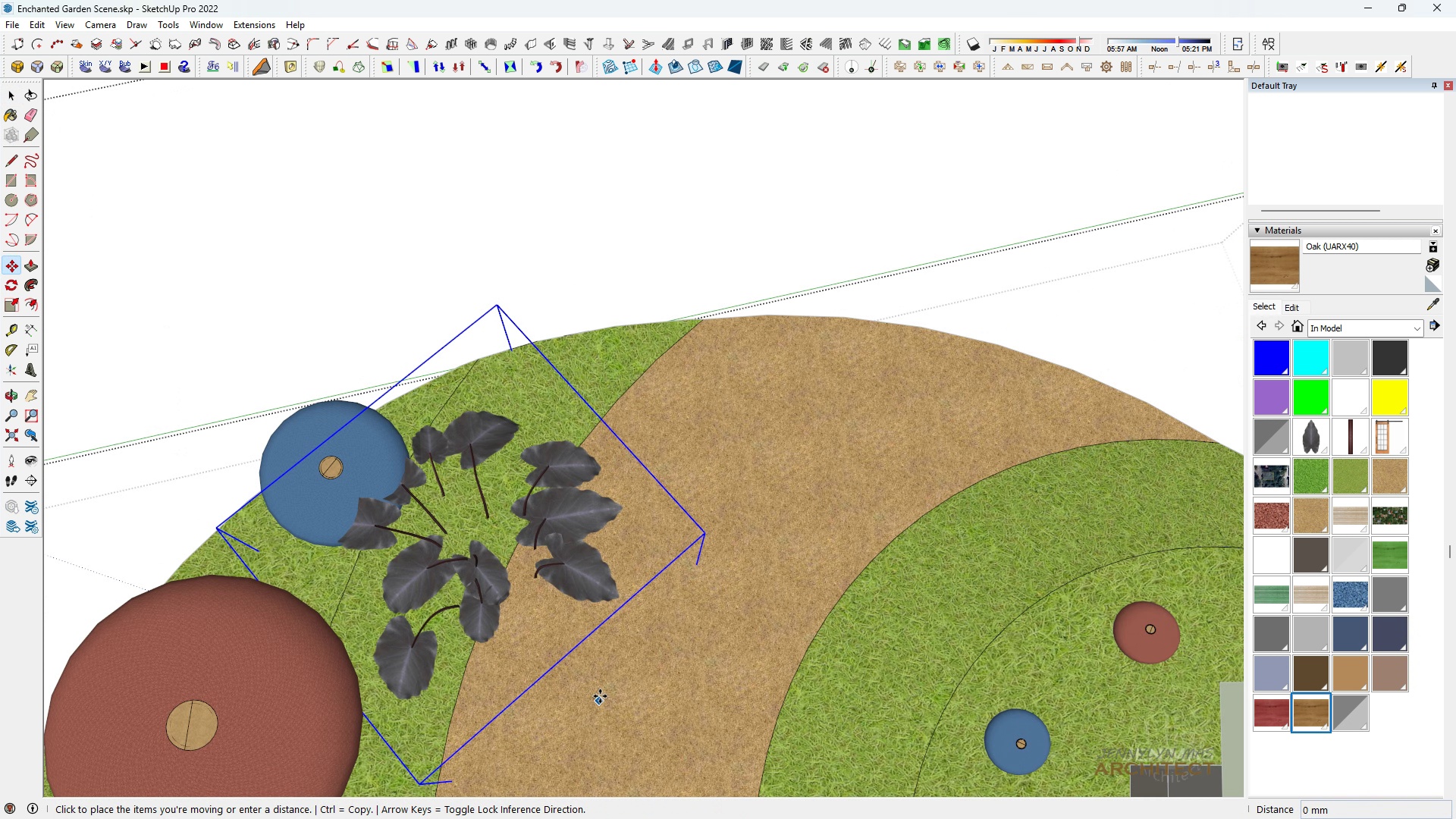 
left_click_drag(start_coordinate=[600, 701], to_coordinate=[601, 695])
 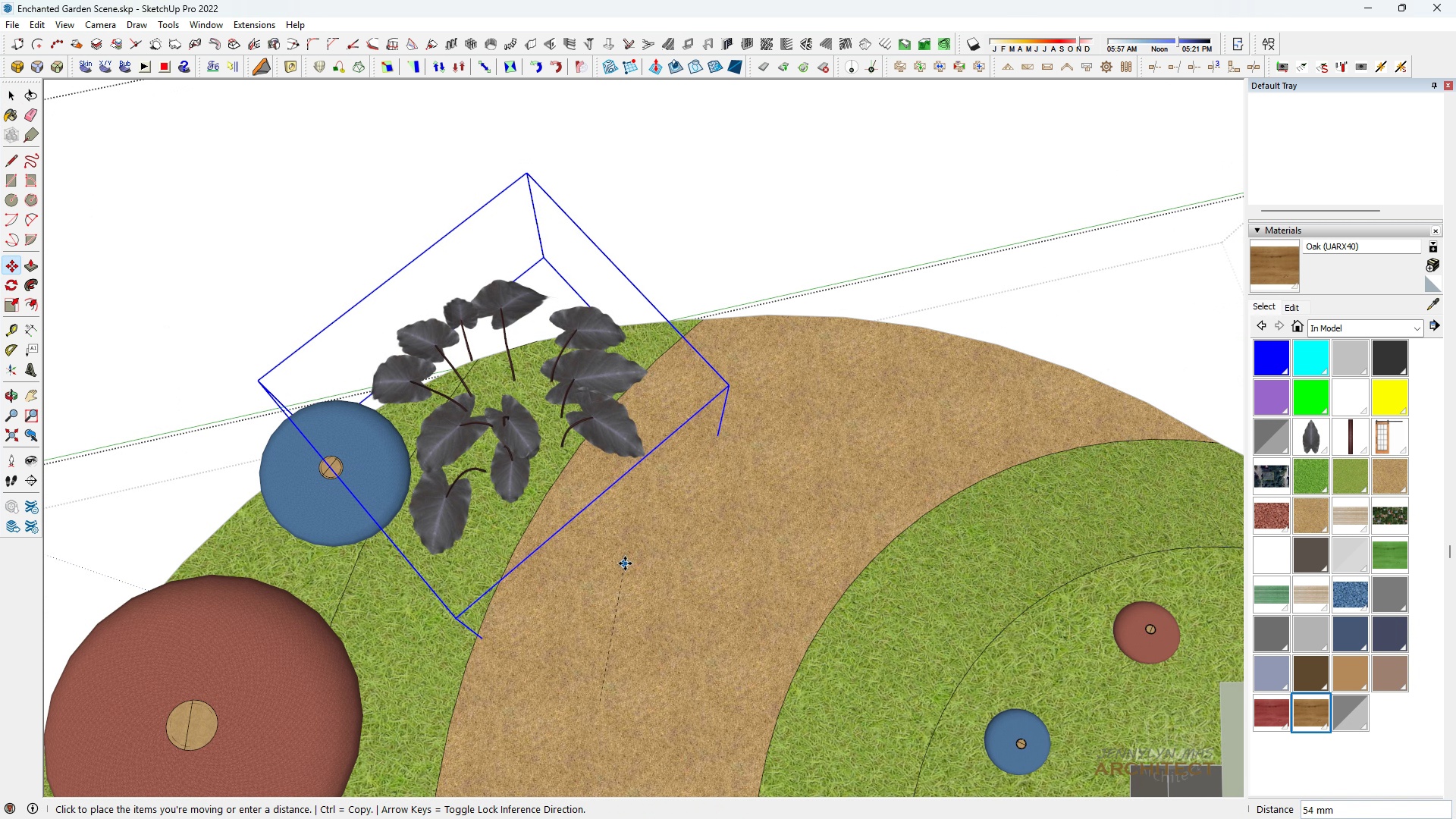 
left_click([625, 563])
 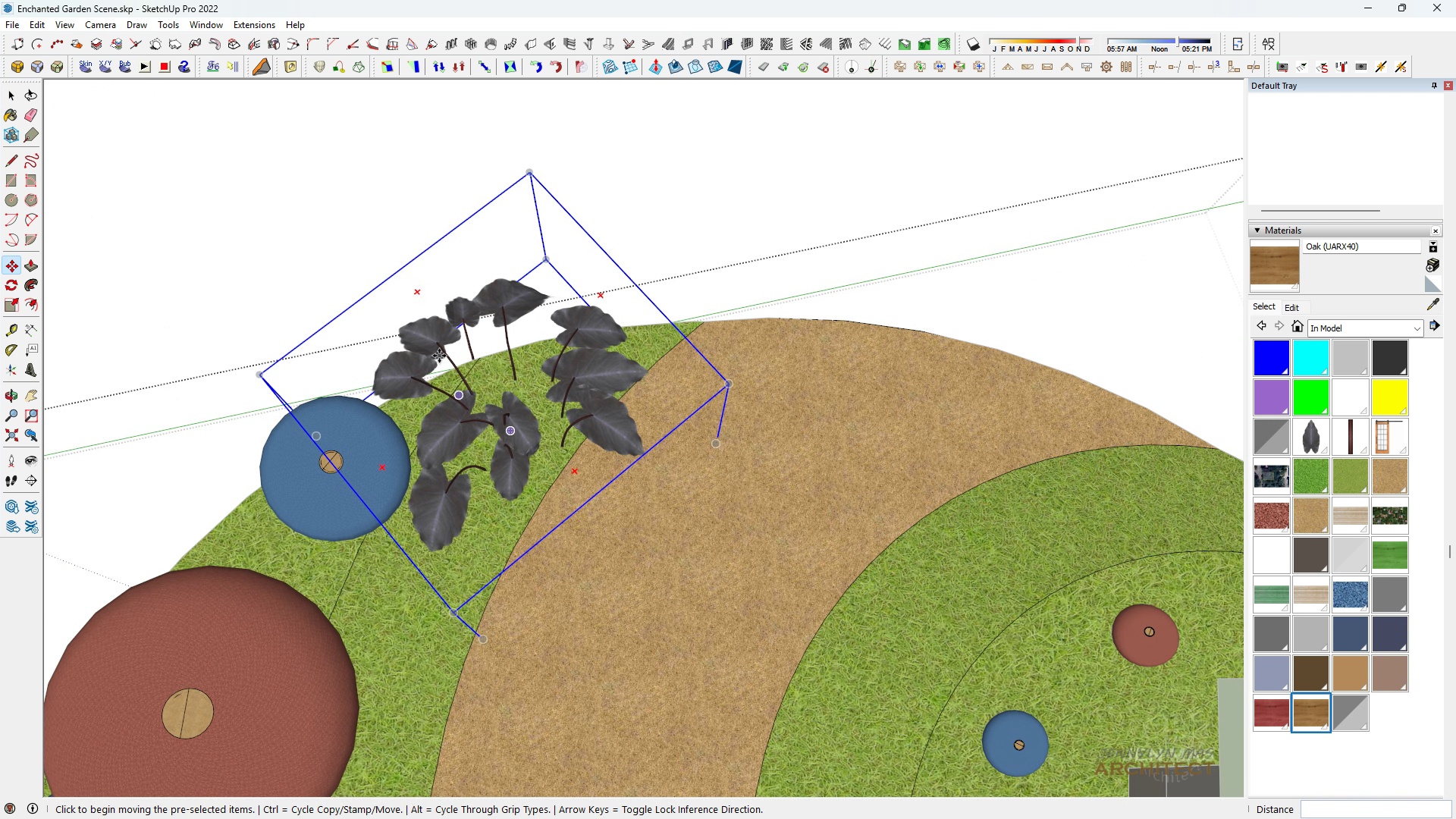 
key(Space)
 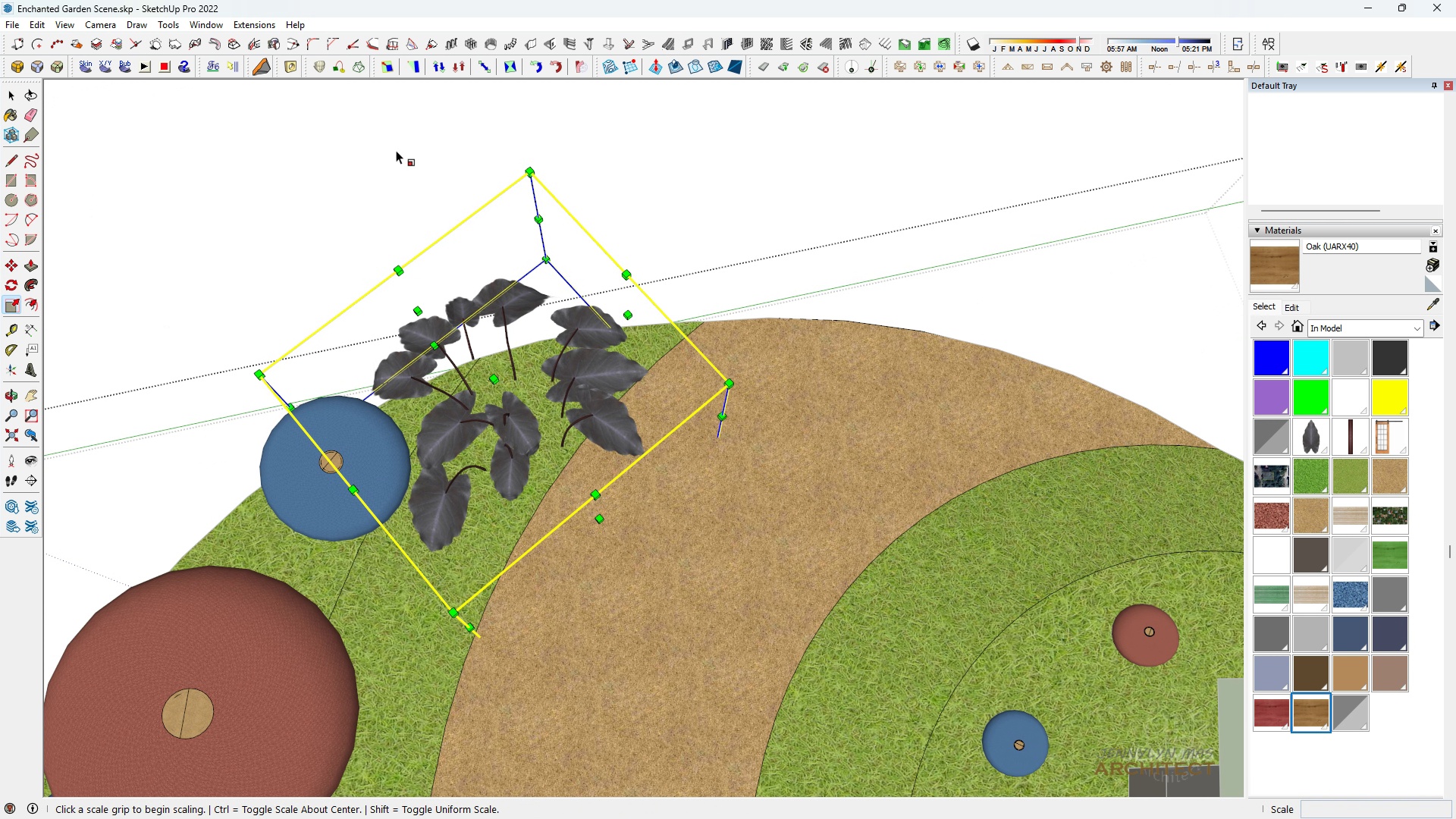 
key(S)
 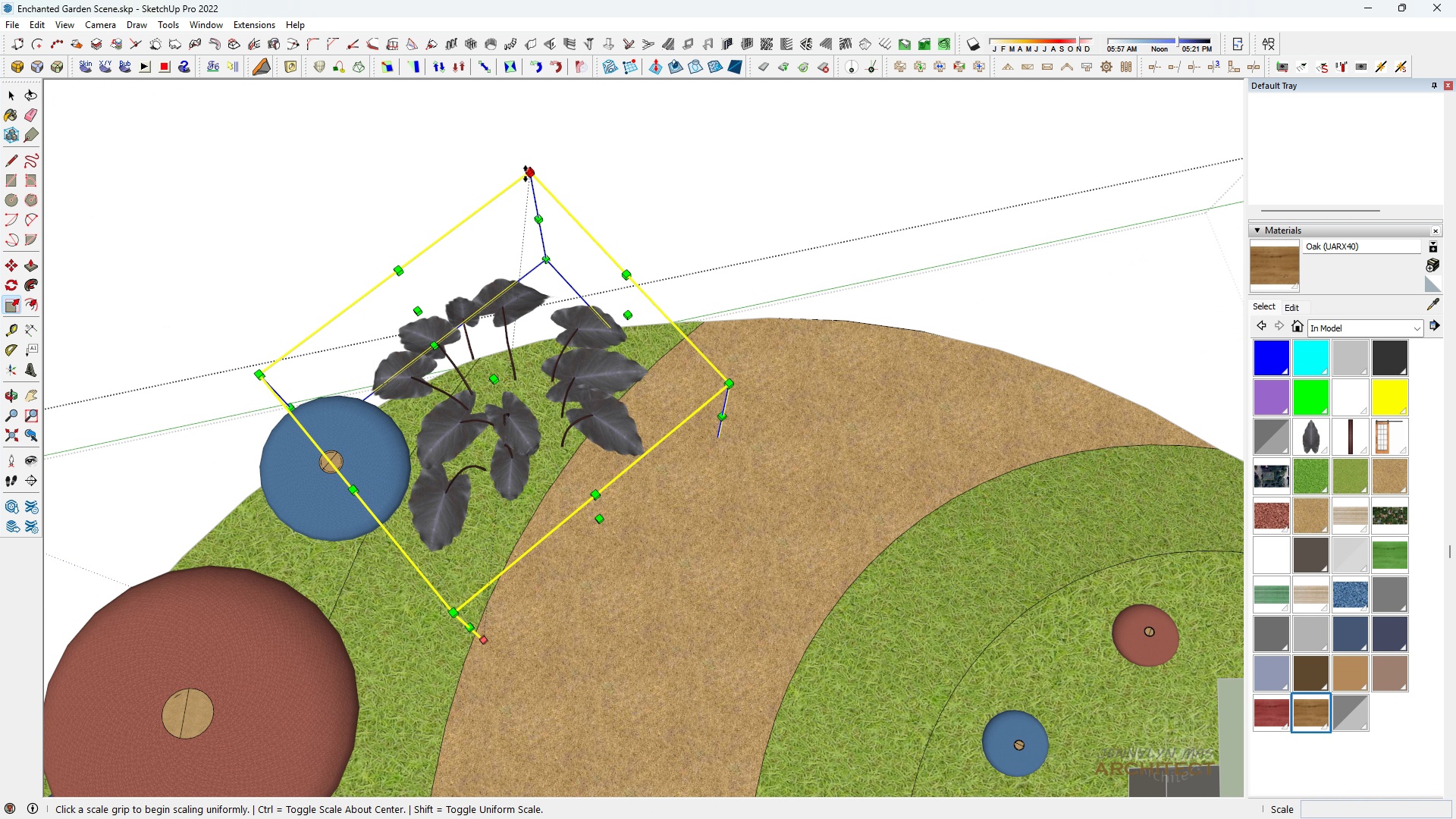 
left_click([530, 169])
 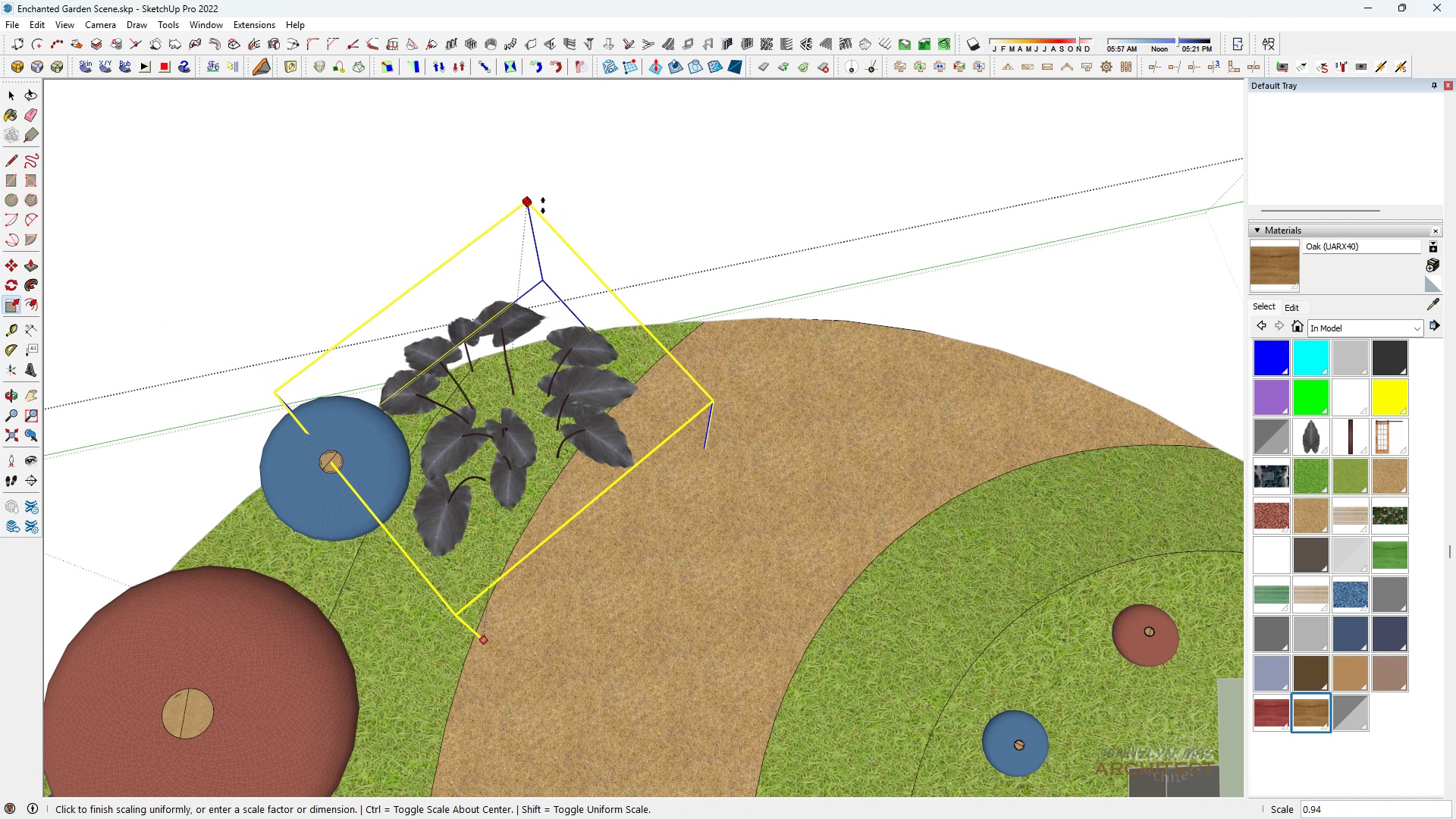 
left_click([543, 206])
 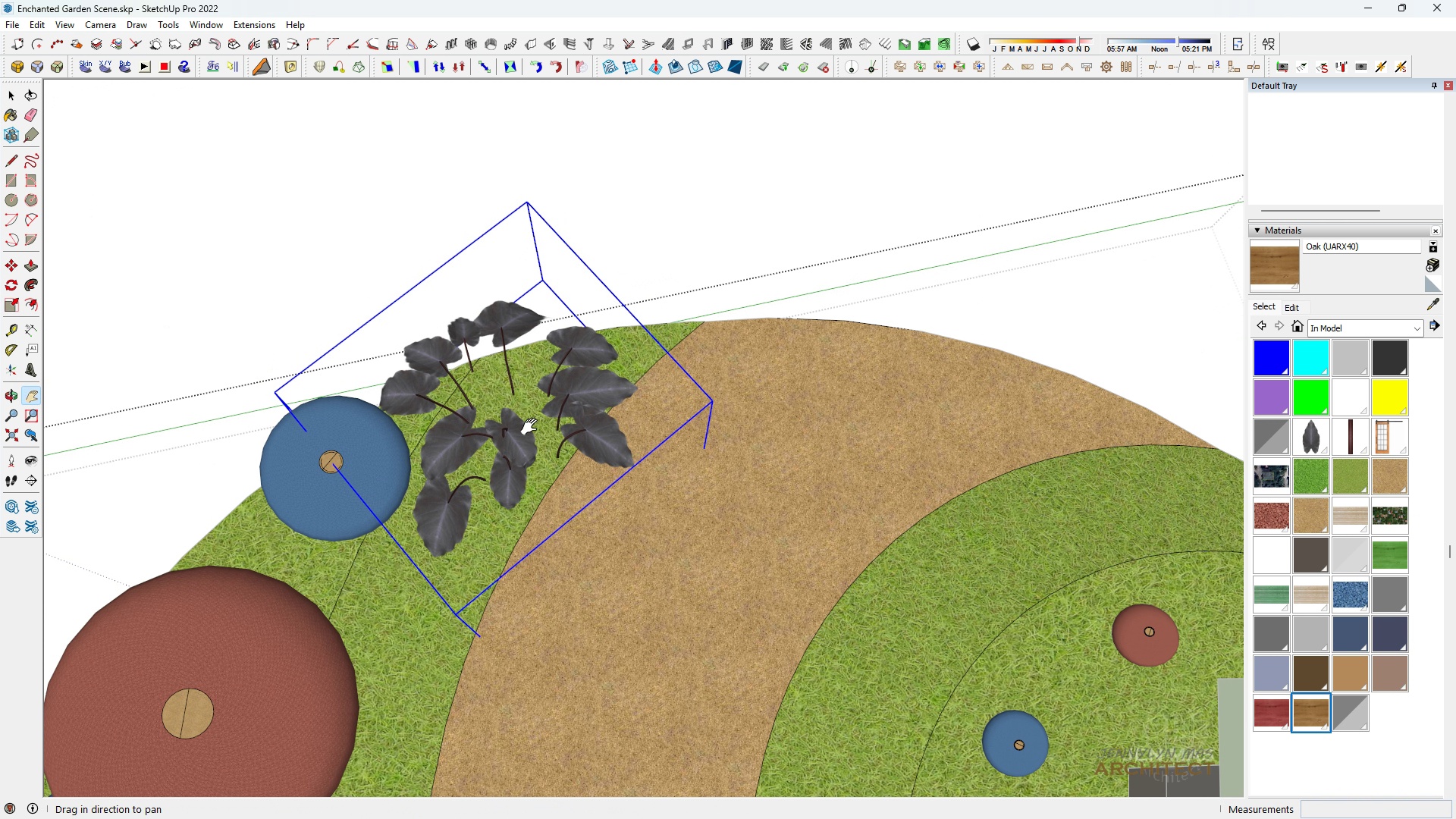 
key(H)
 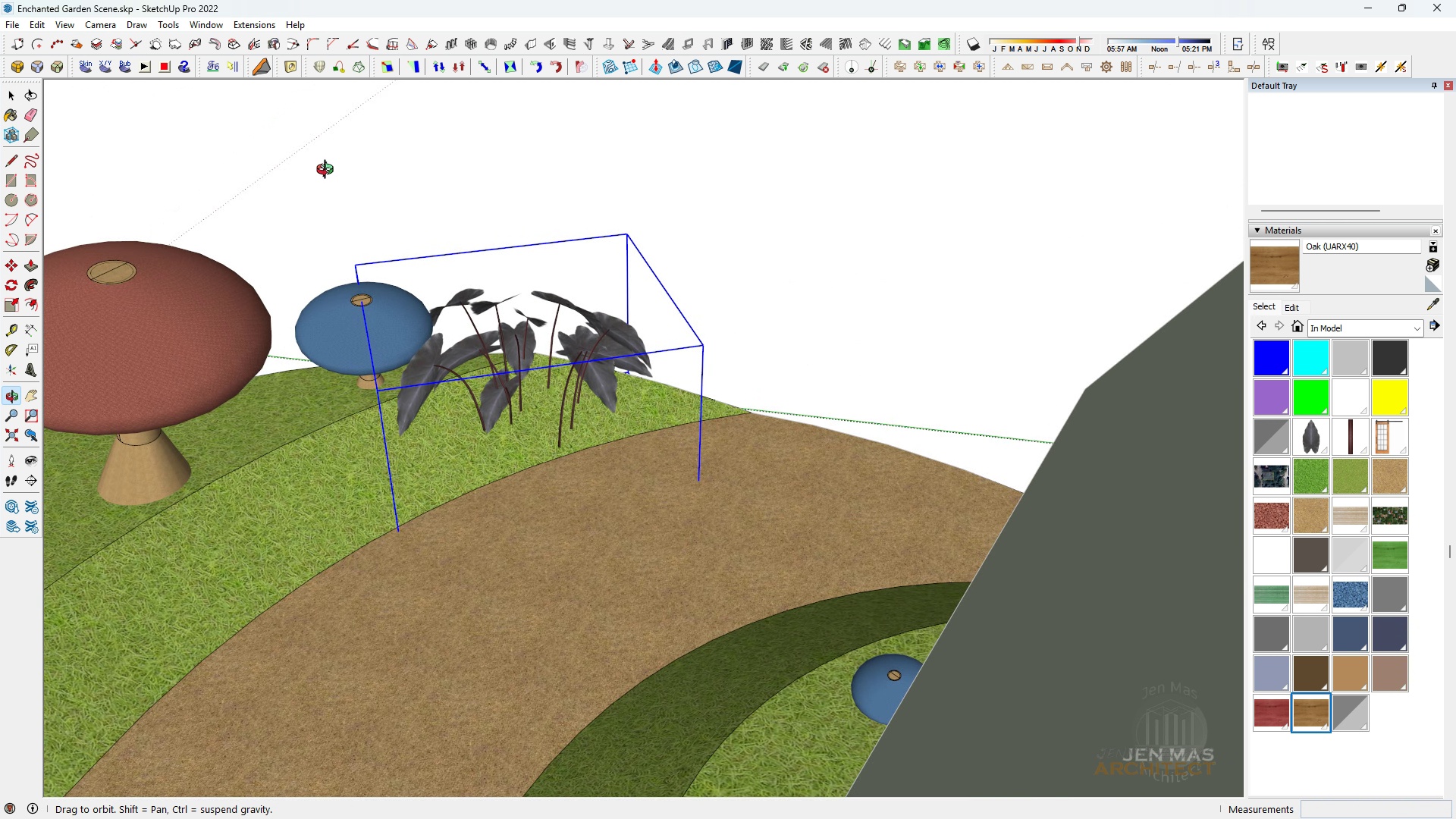 
key(Space)
 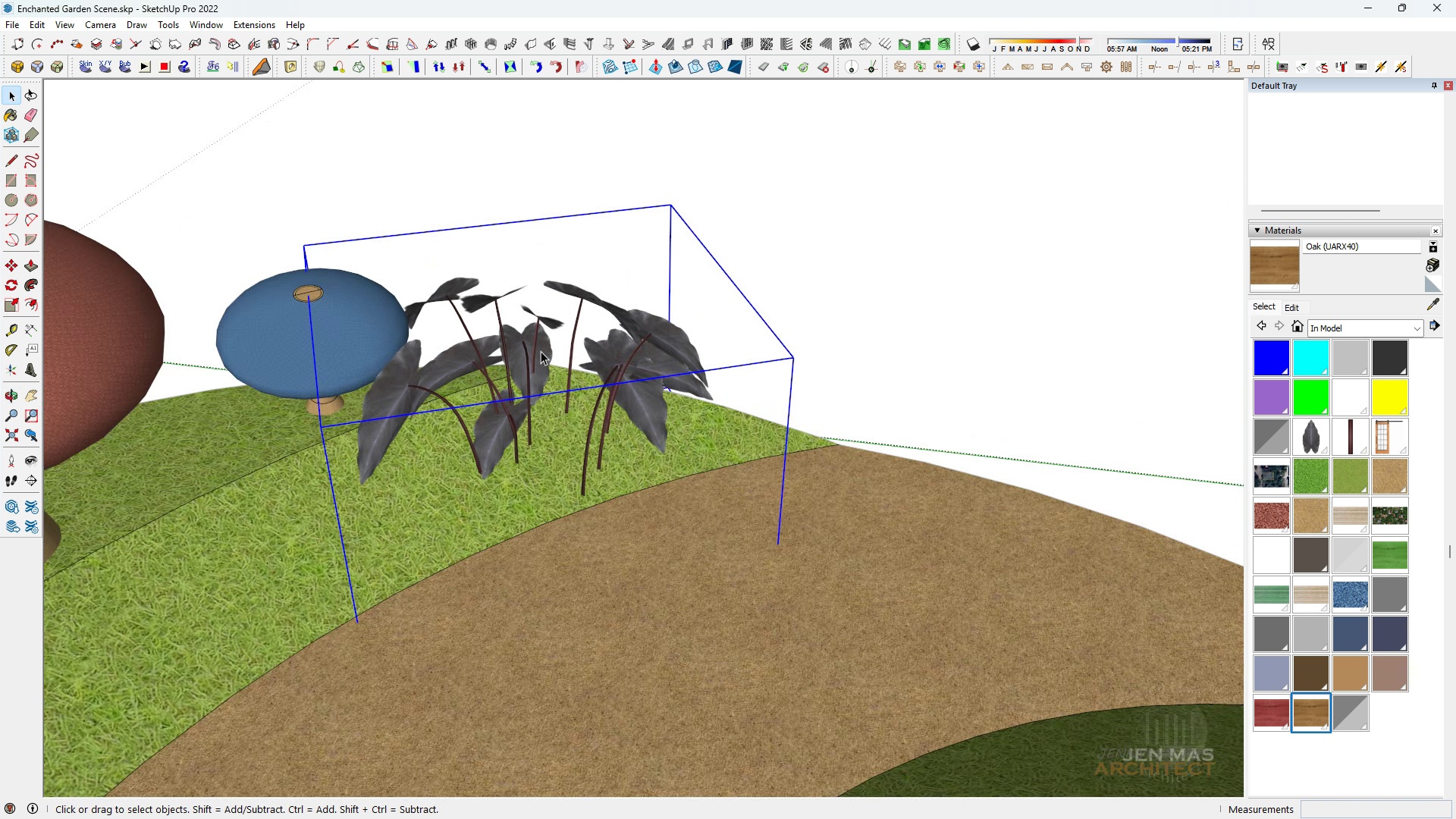 
scroll: coordinate [581, 494], scroll_direction: up, amount: 6.0
 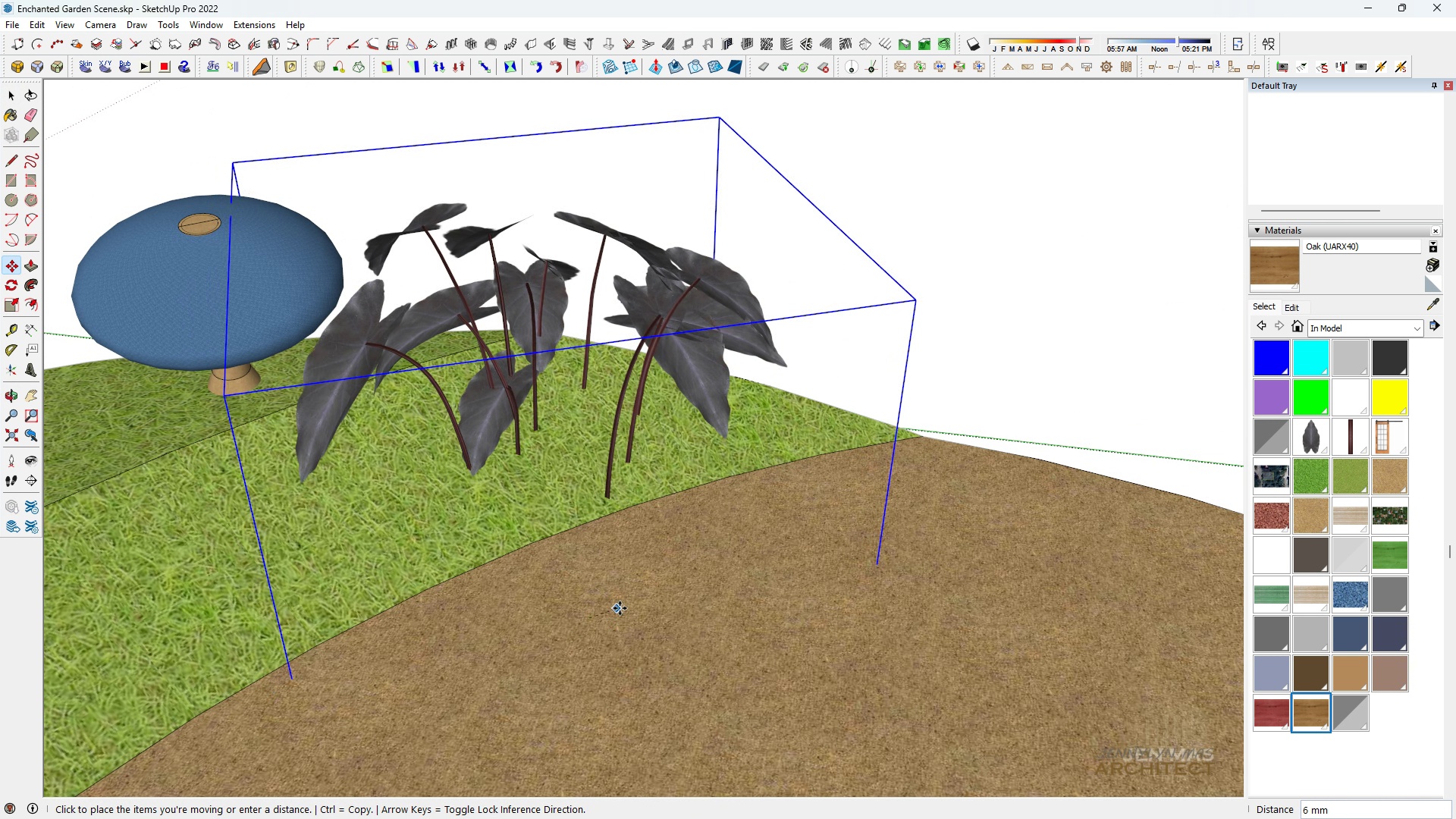 
key(M)
 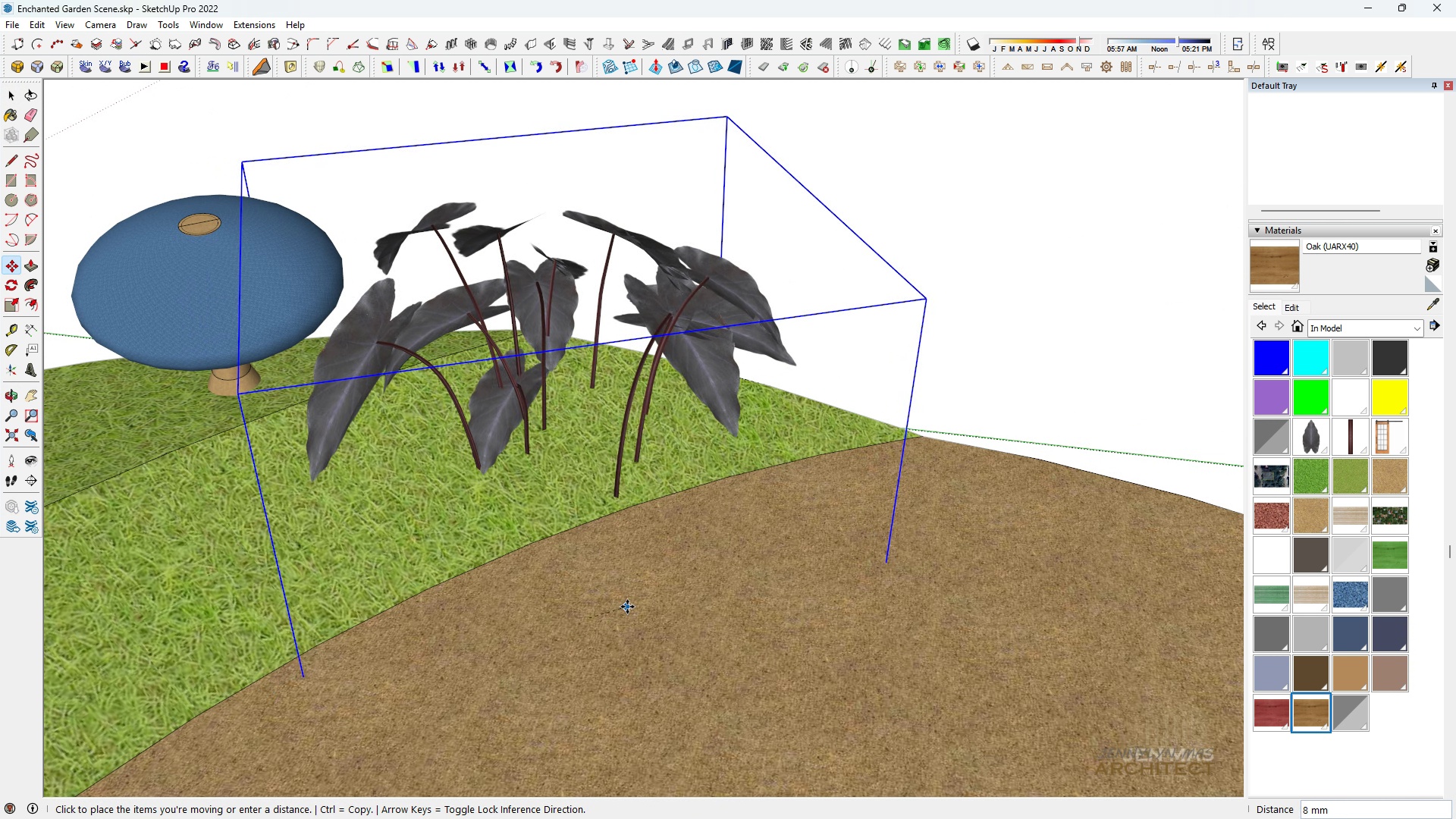 
left_click([627, 607])
 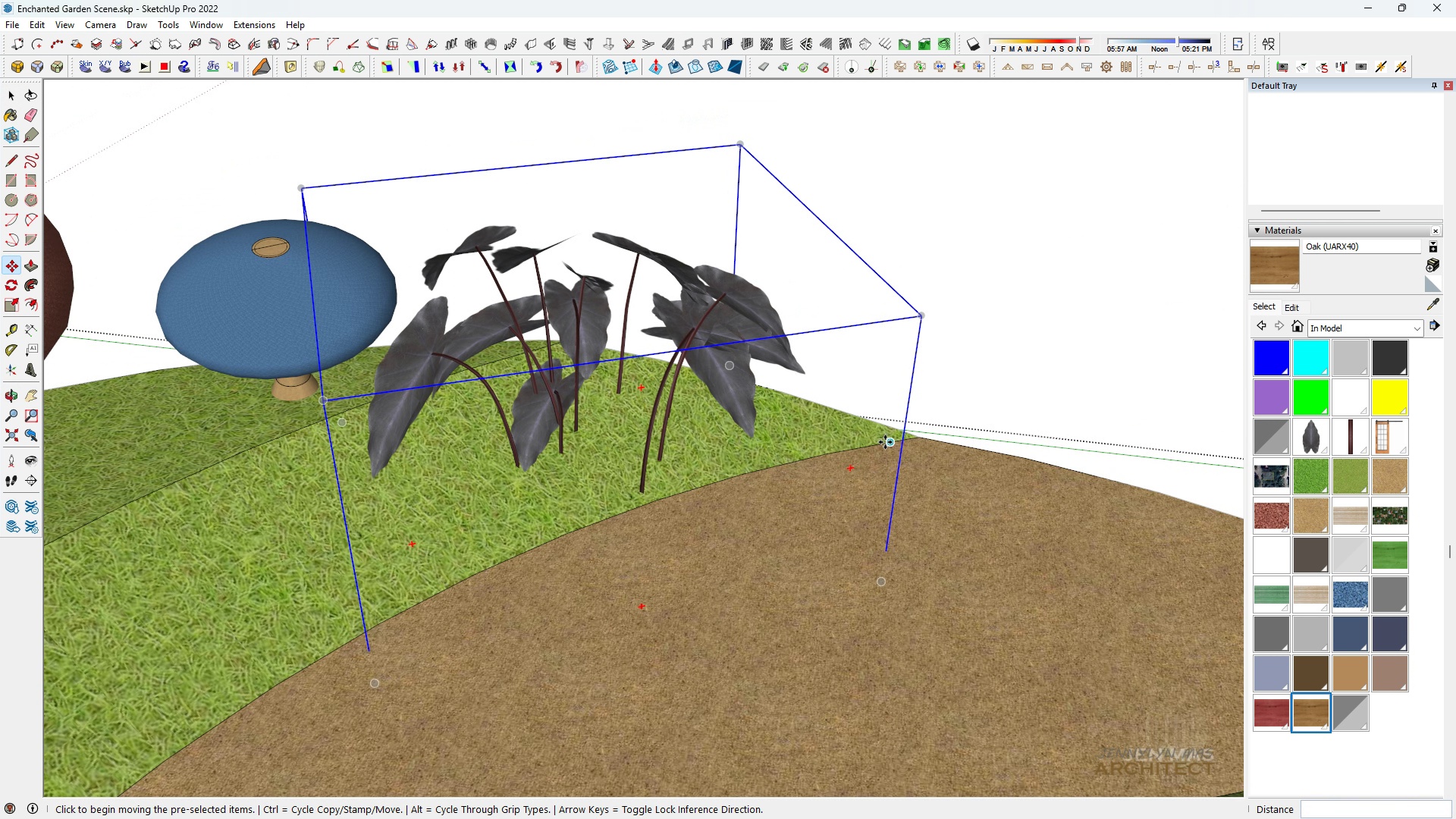 
scroll: coordinate [885, 441], scroll_direction: down, amount: 5.0
 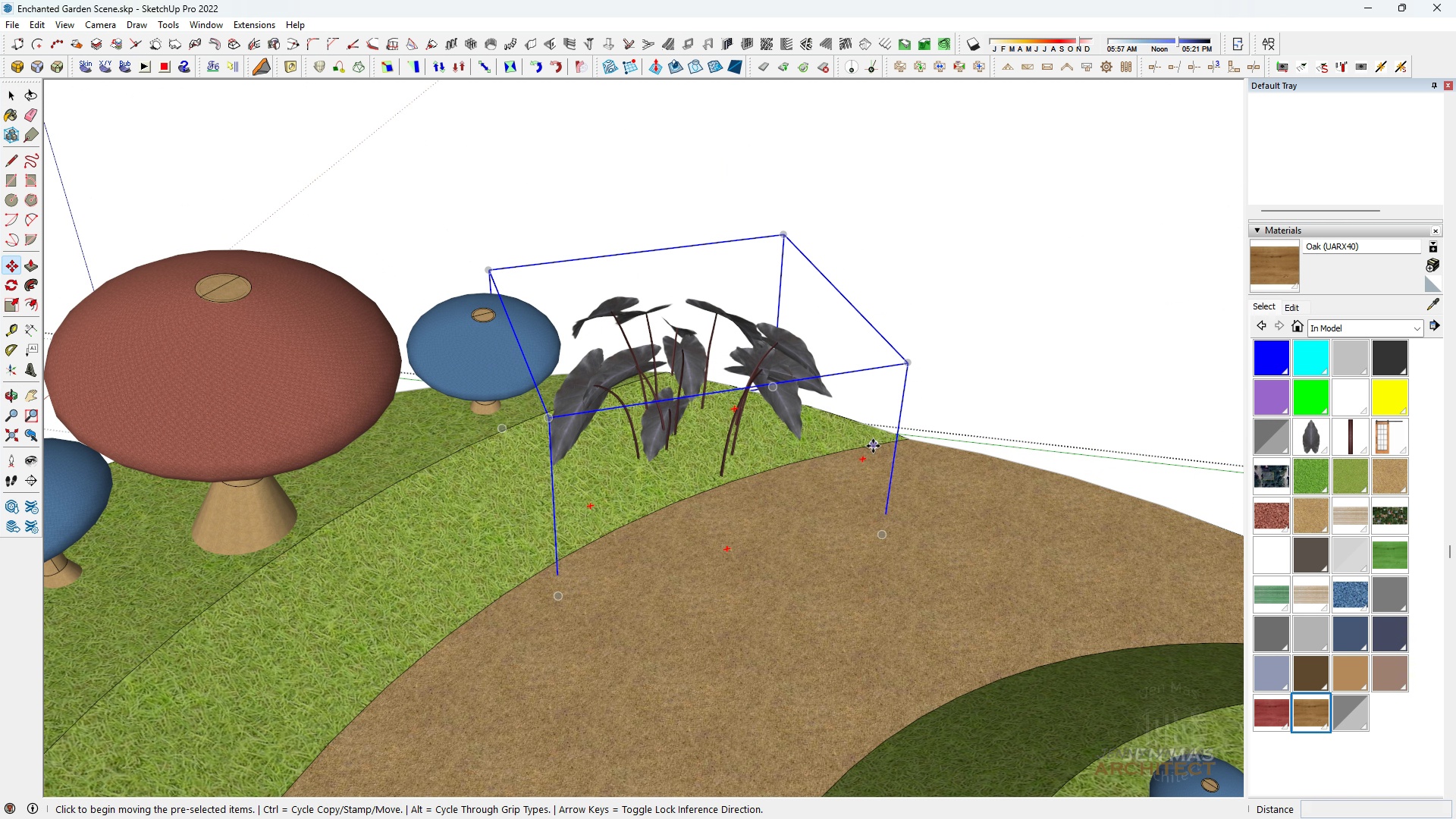 
type(mm)
 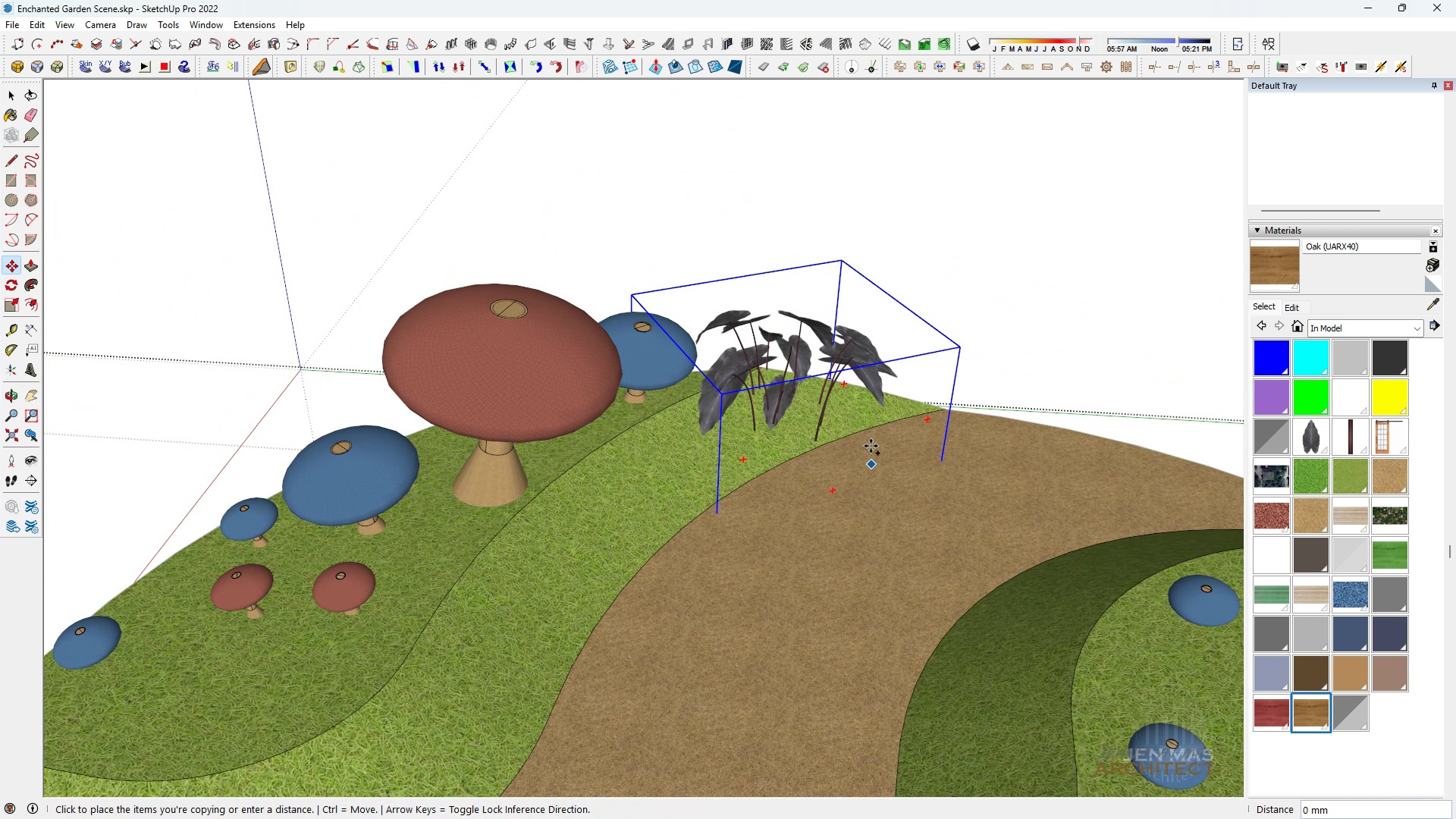 
scroll: coordinate [887, 441], scroll_direction: down, amount: 3.0
 